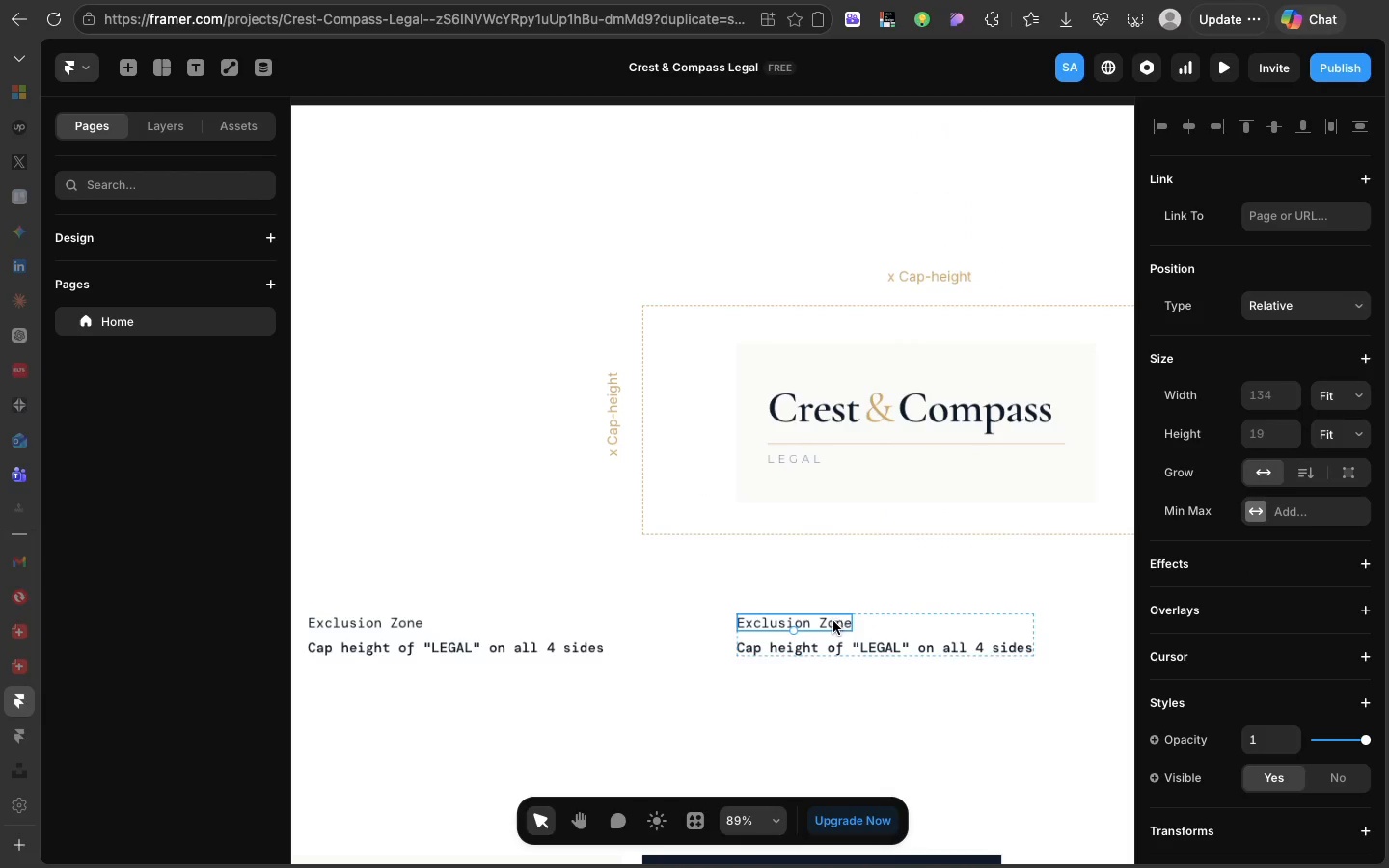 
double_click([830, 620])
 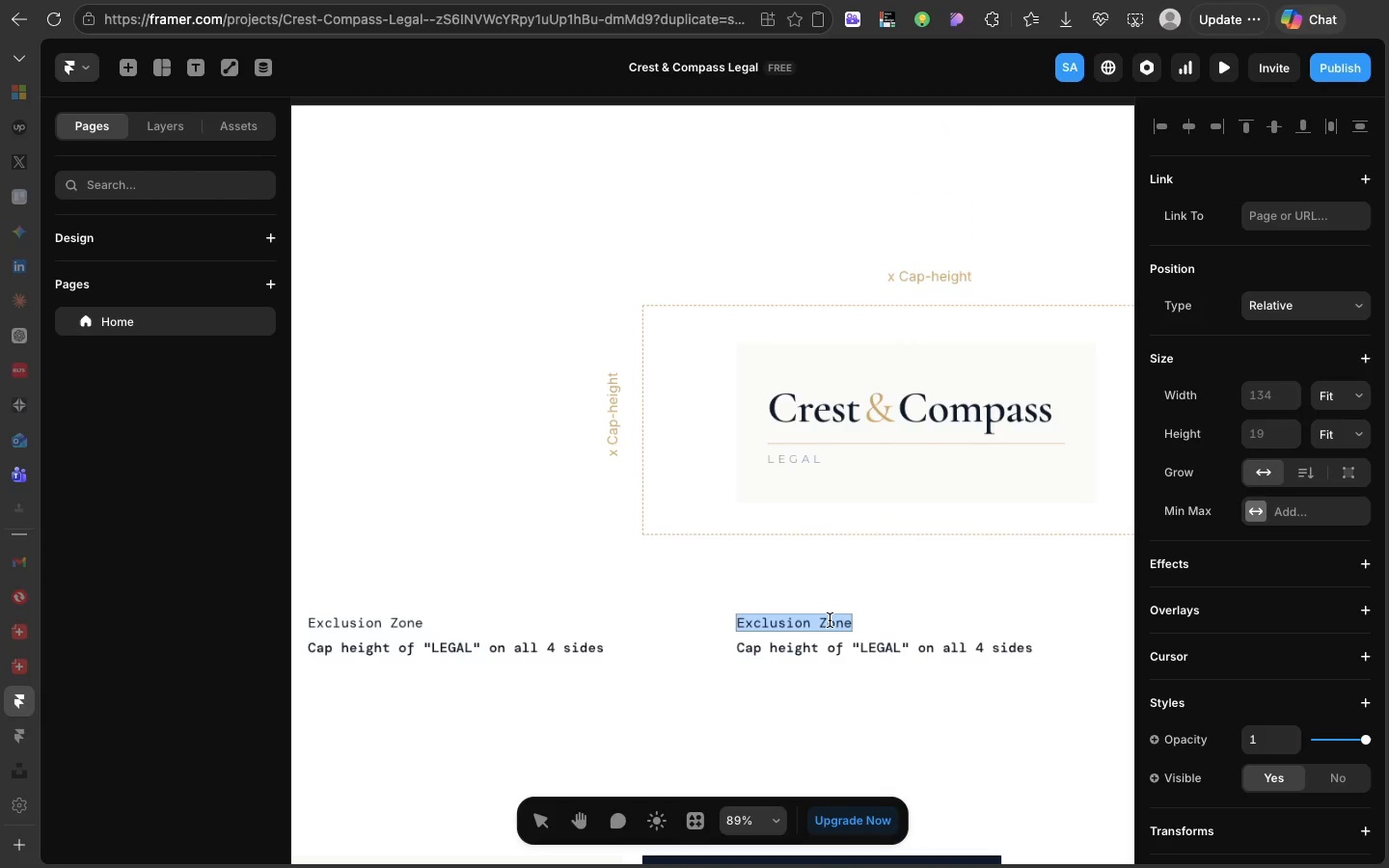 
triple_click([830, 620])
 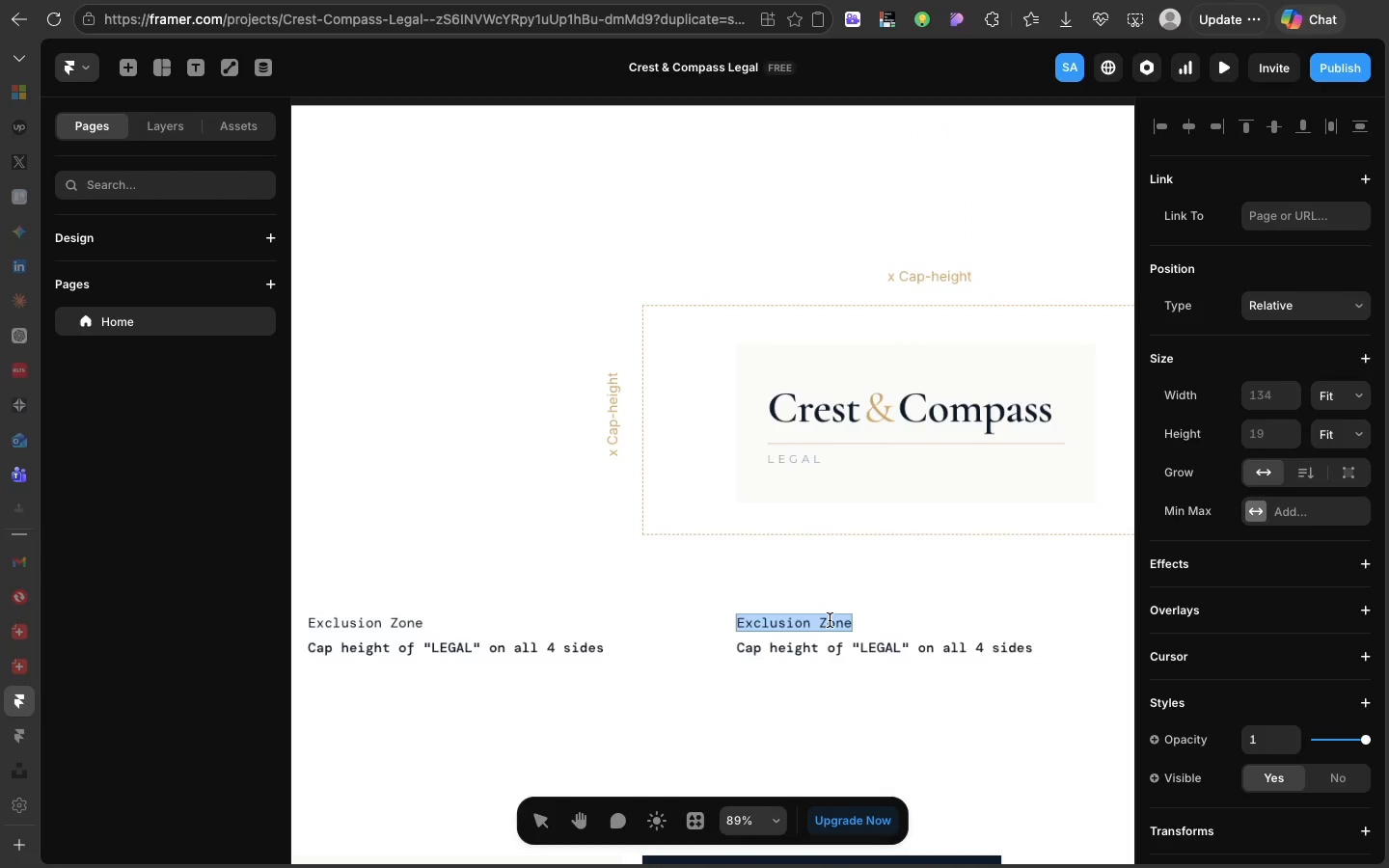 
type(Unit Reference)
 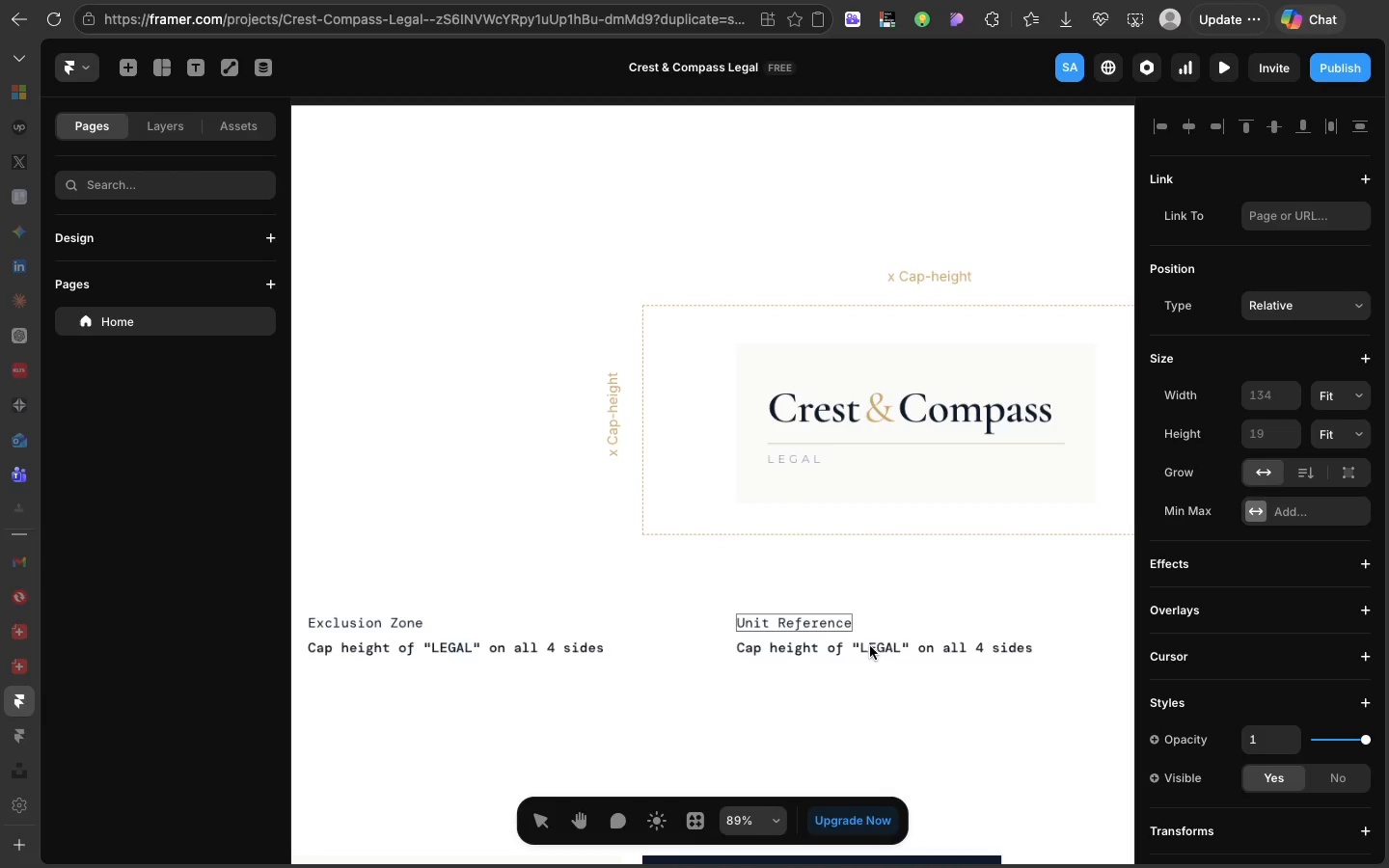 
double_click([869, 645])
 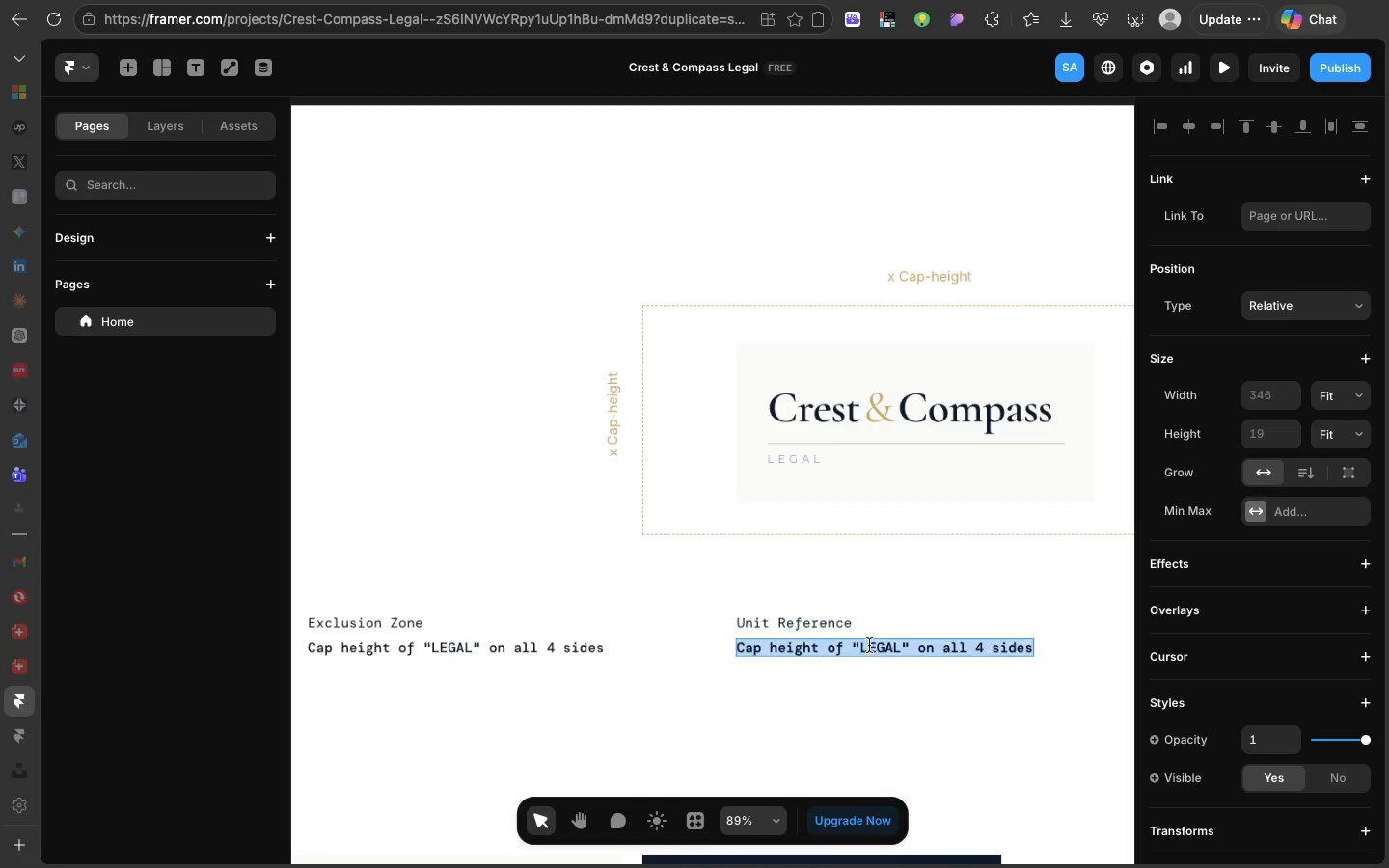 
triple_click([869, 645])
 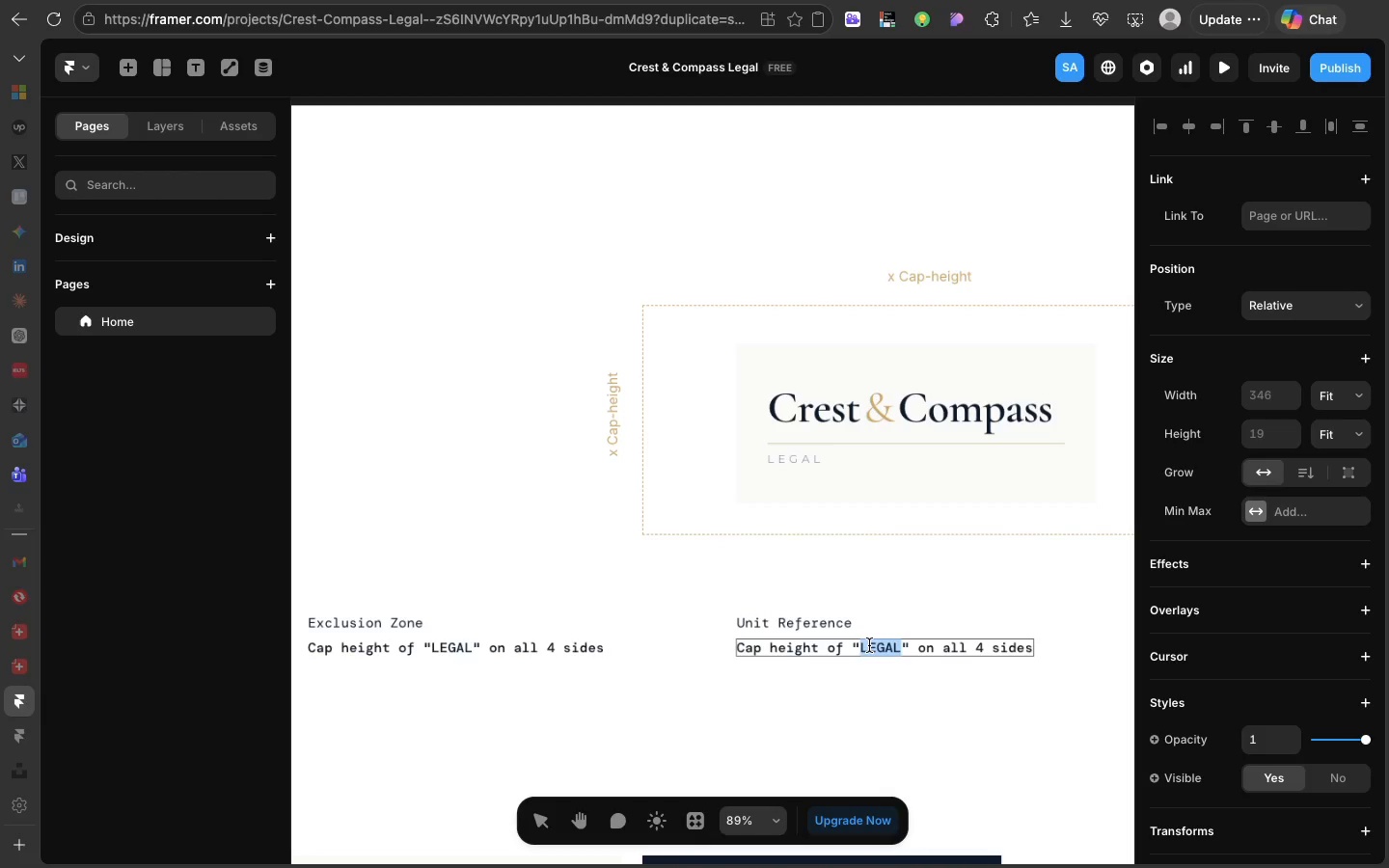 
double_click([869, 645])
 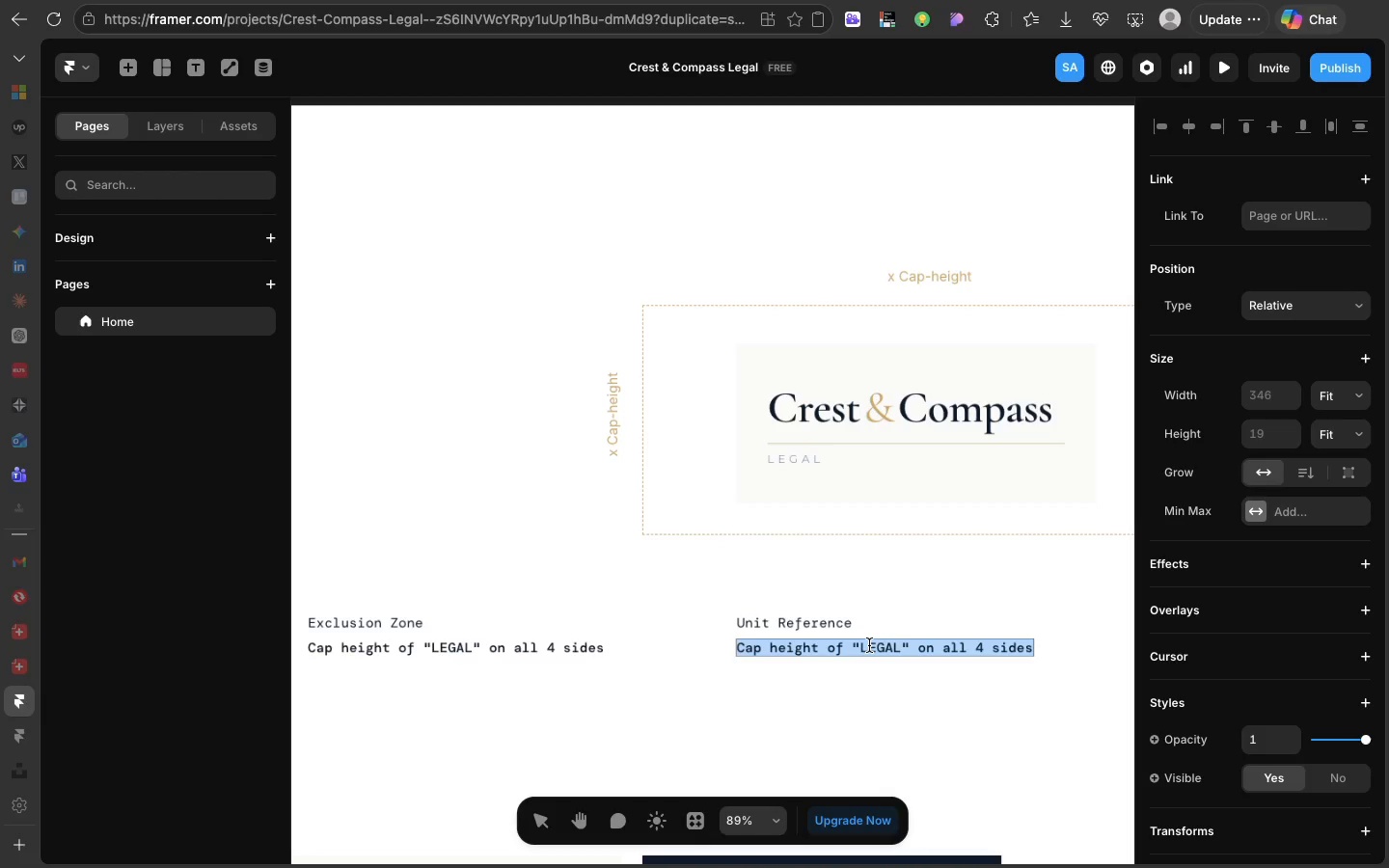 
triple_click([869, 645])
 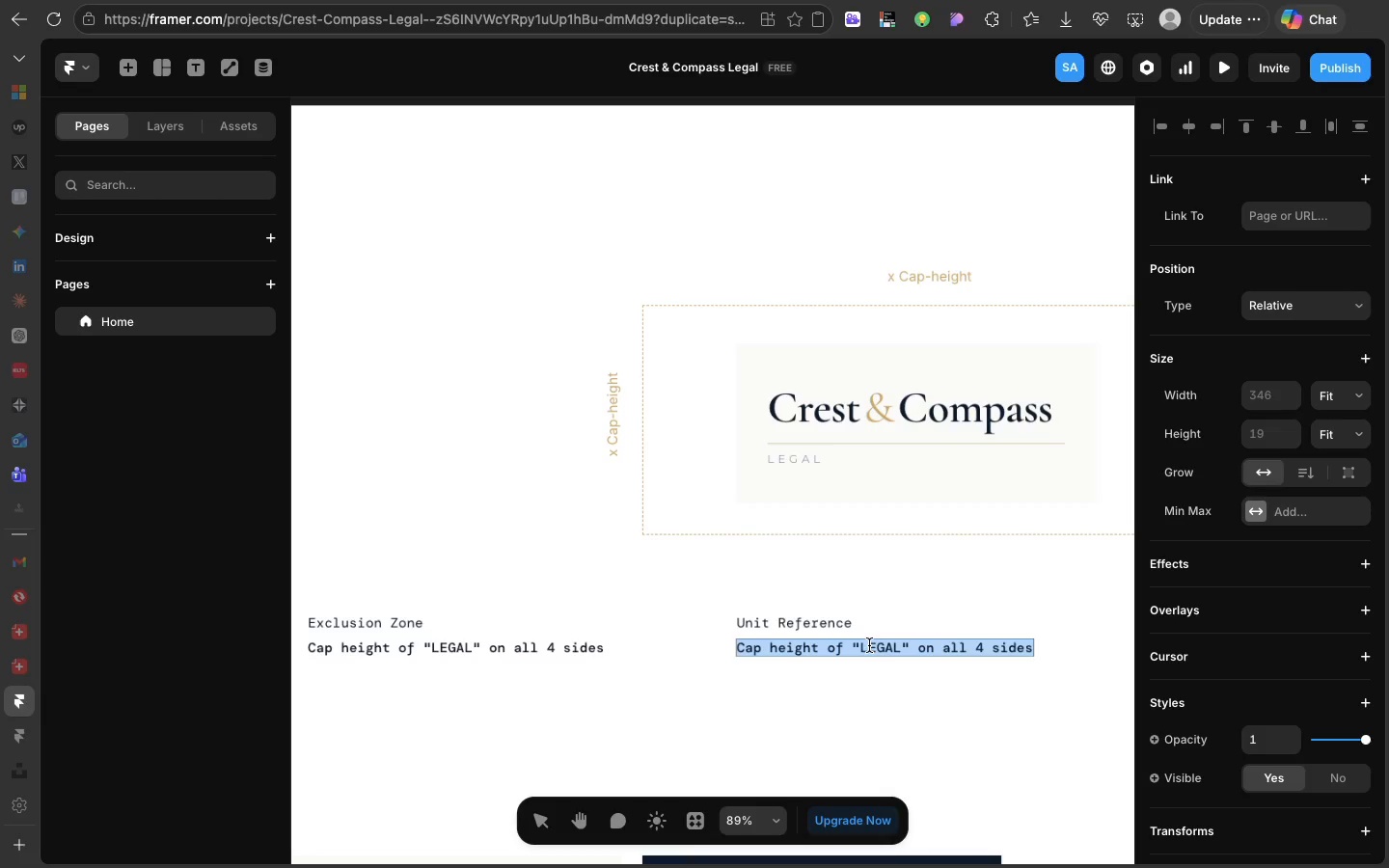 
key(Tab)
type(13PX)
 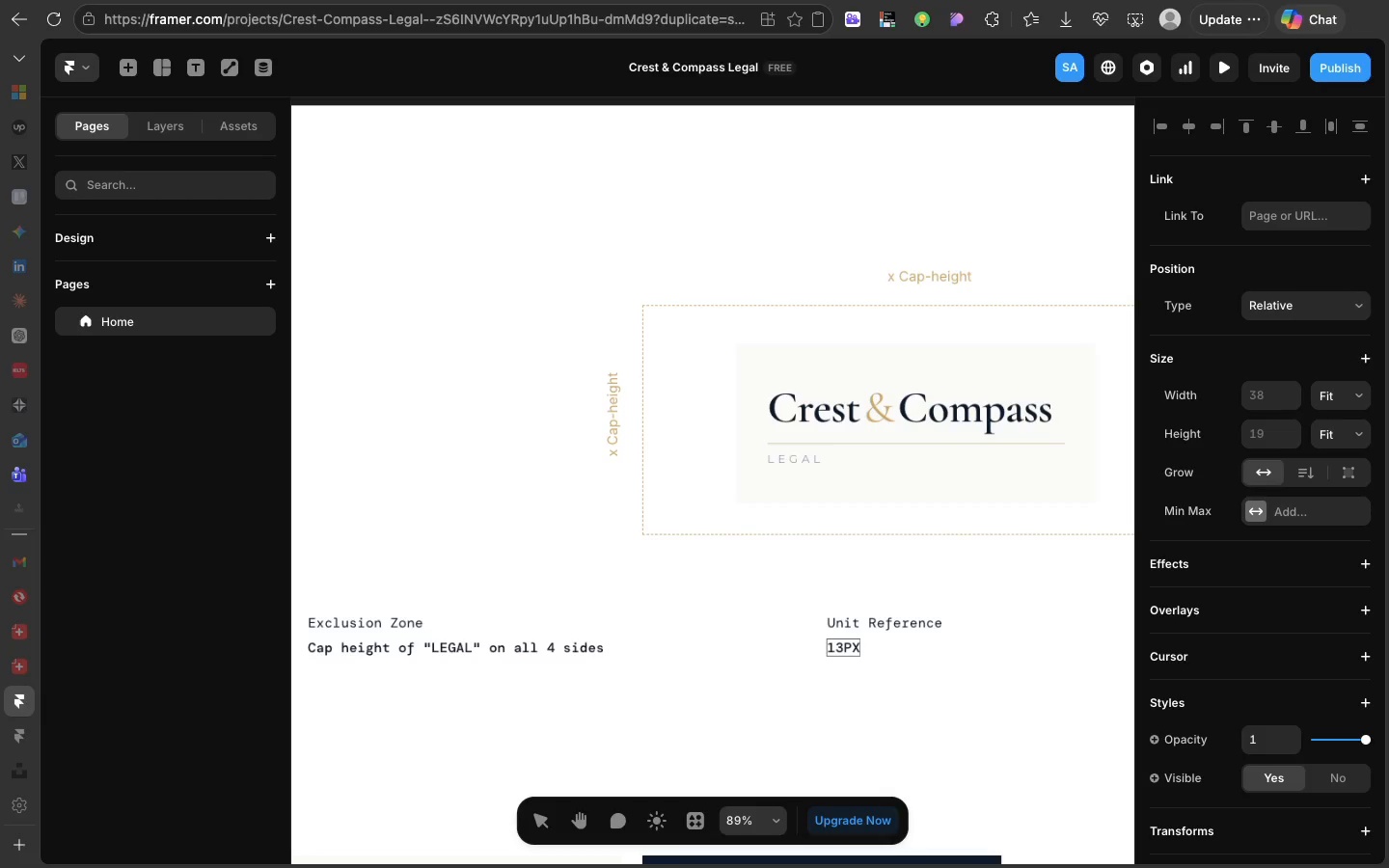 
wait(6.41)
 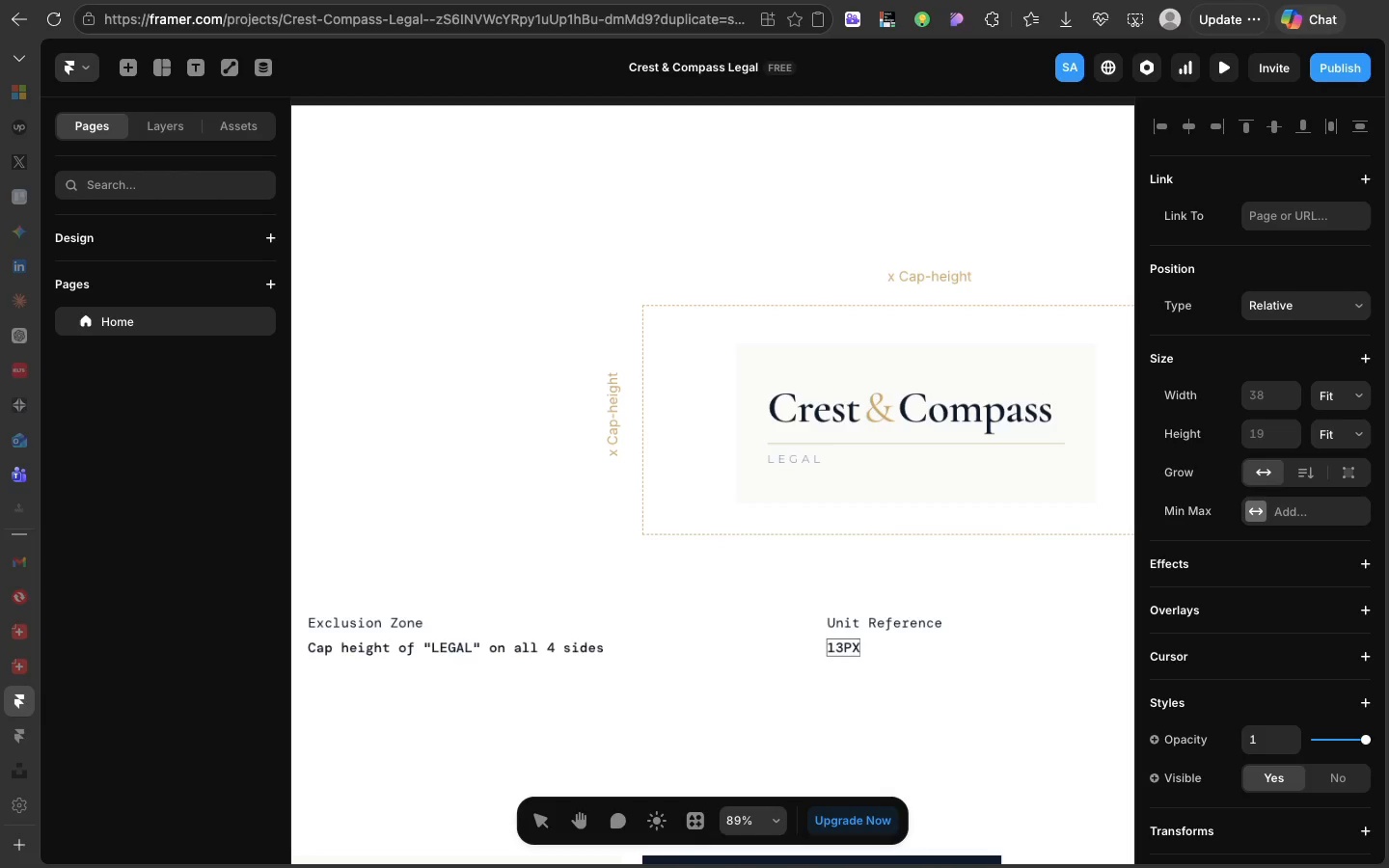 
key(Backspace)
key(Backspace)
type(px  )
key(Backspace)
key(Backspace)
type( at desktop scale)
 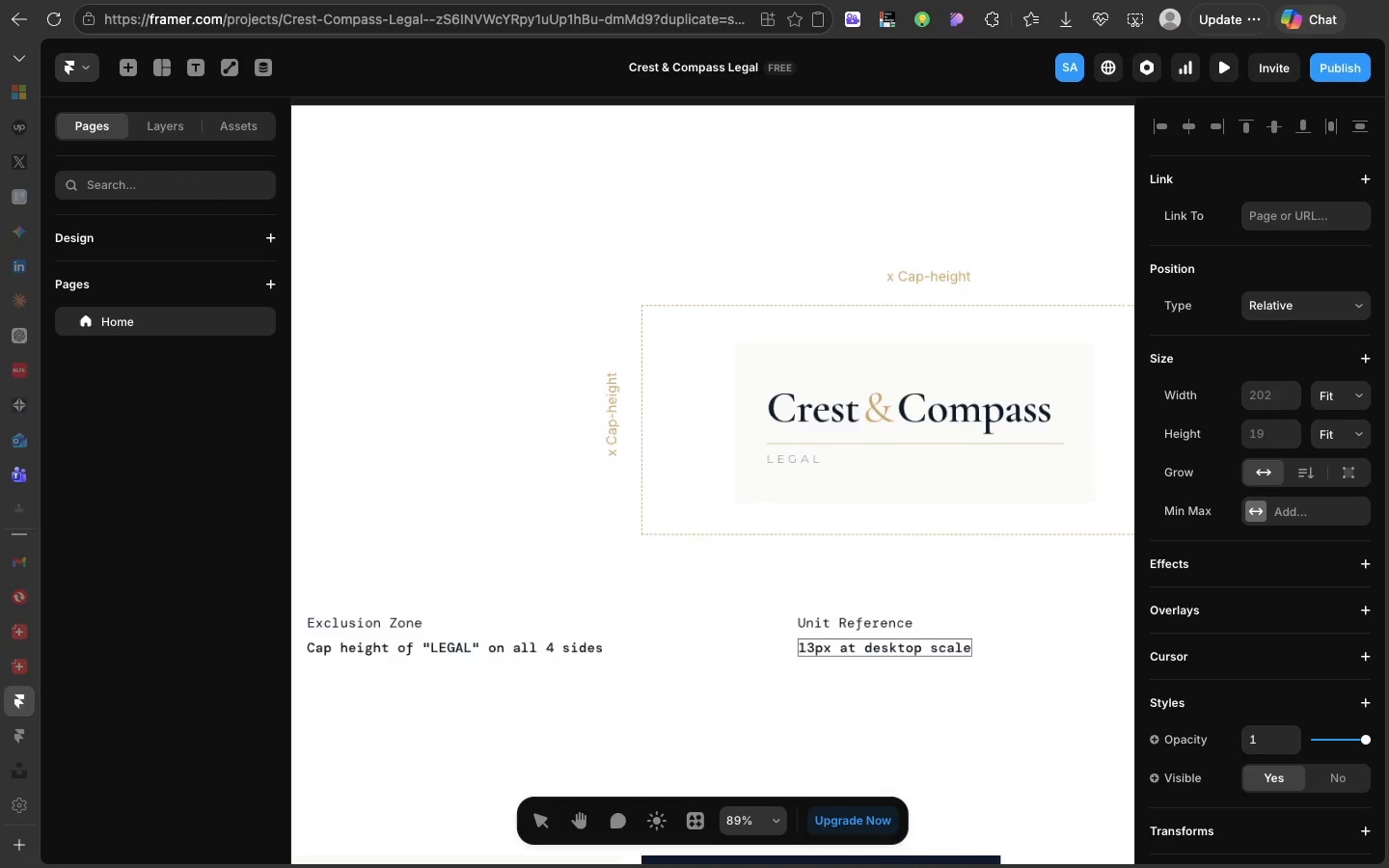 
scroll: coordinate [869, 645], scroll_direction: down, amount: 16.0
 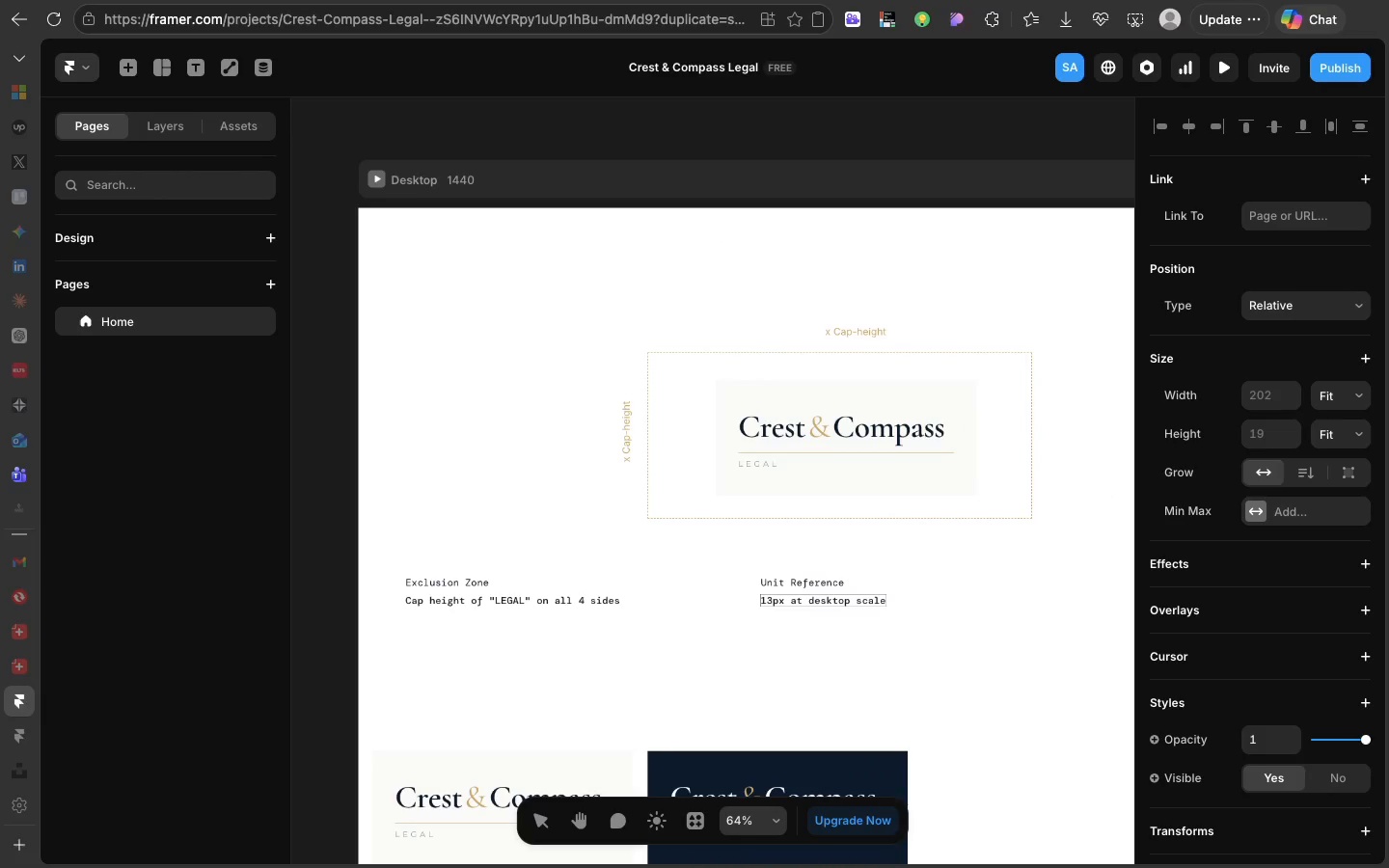 
right_click([869, 645])
 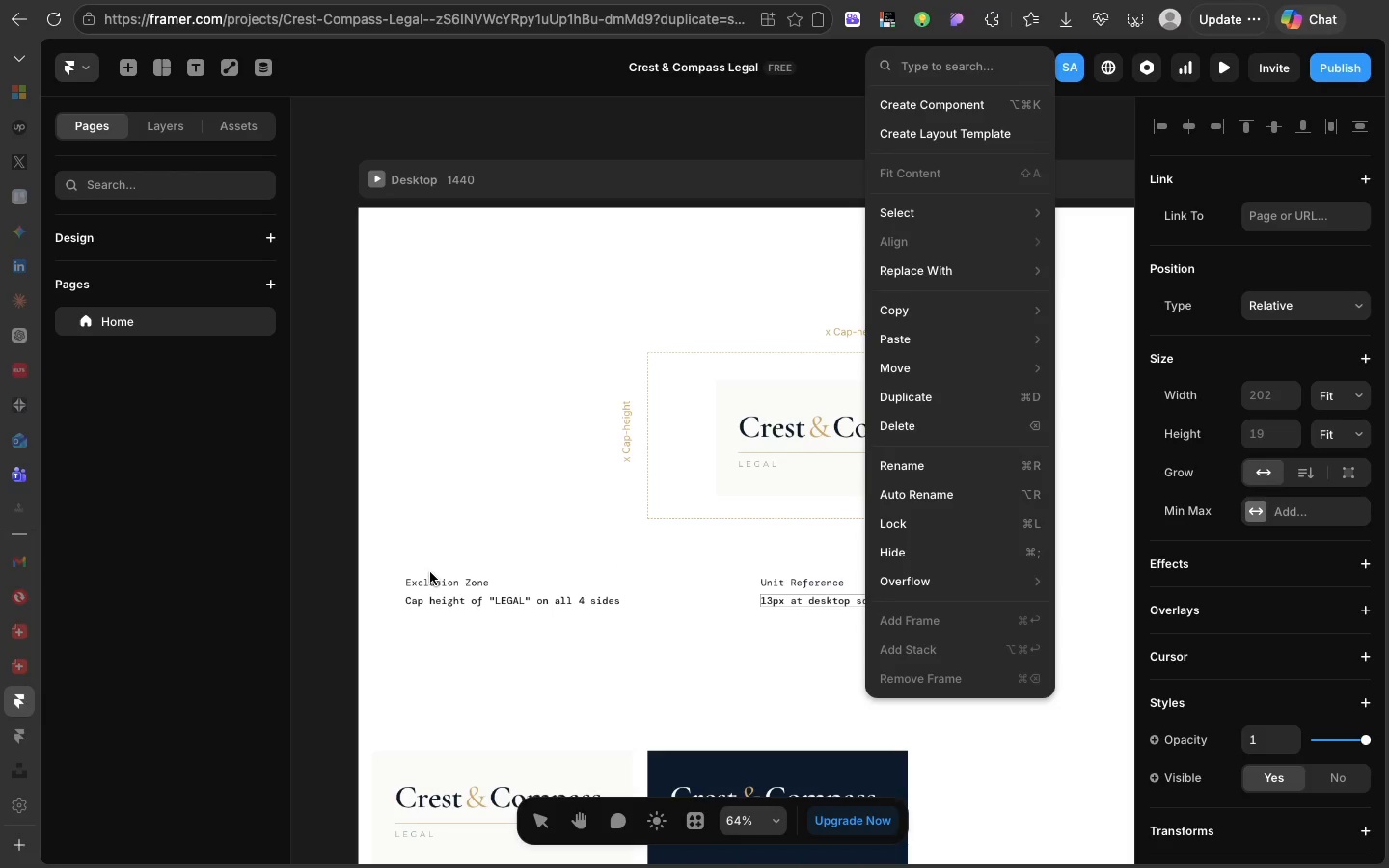 
left_click([430, 572])
 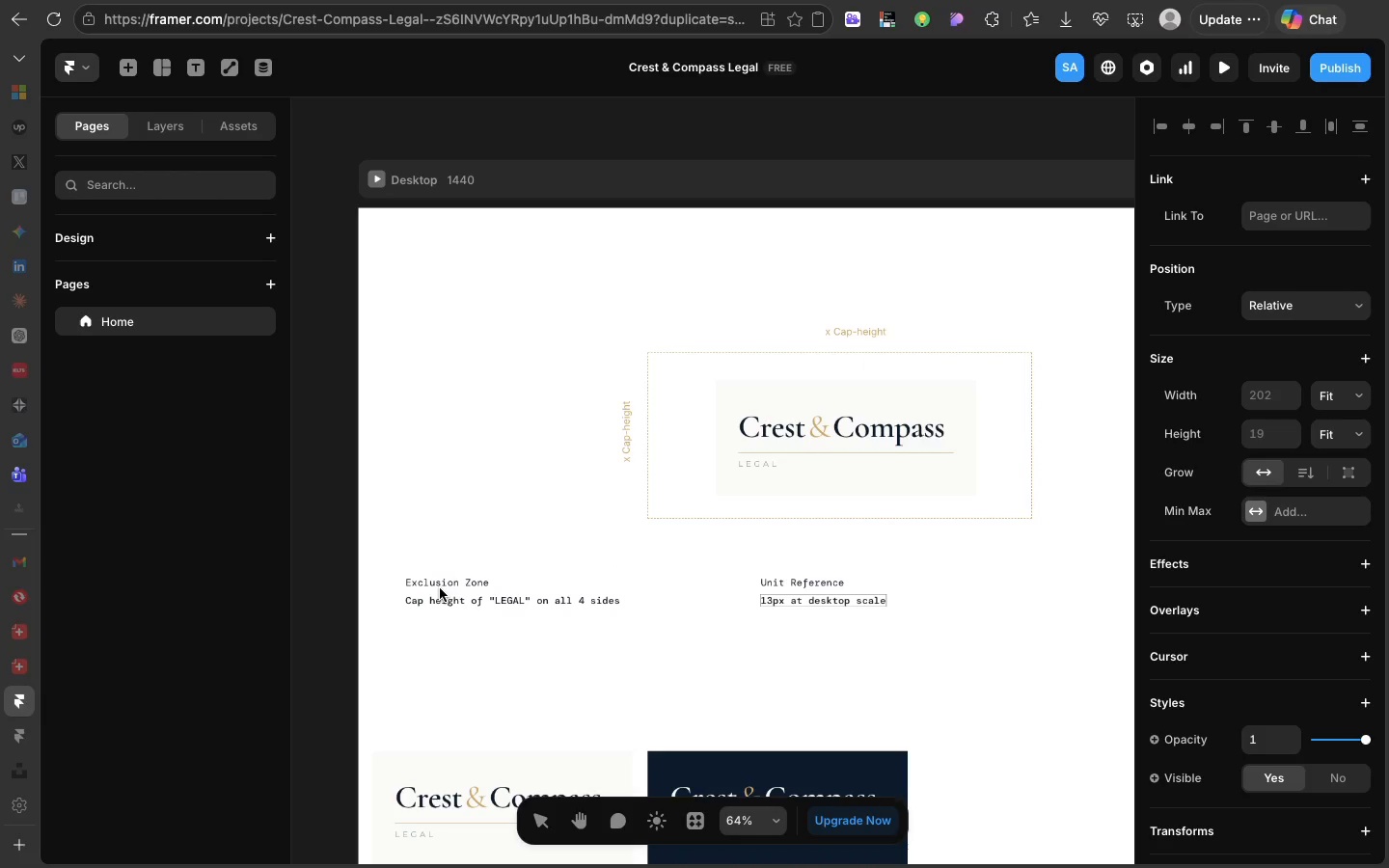 
left_click([440, 588])
 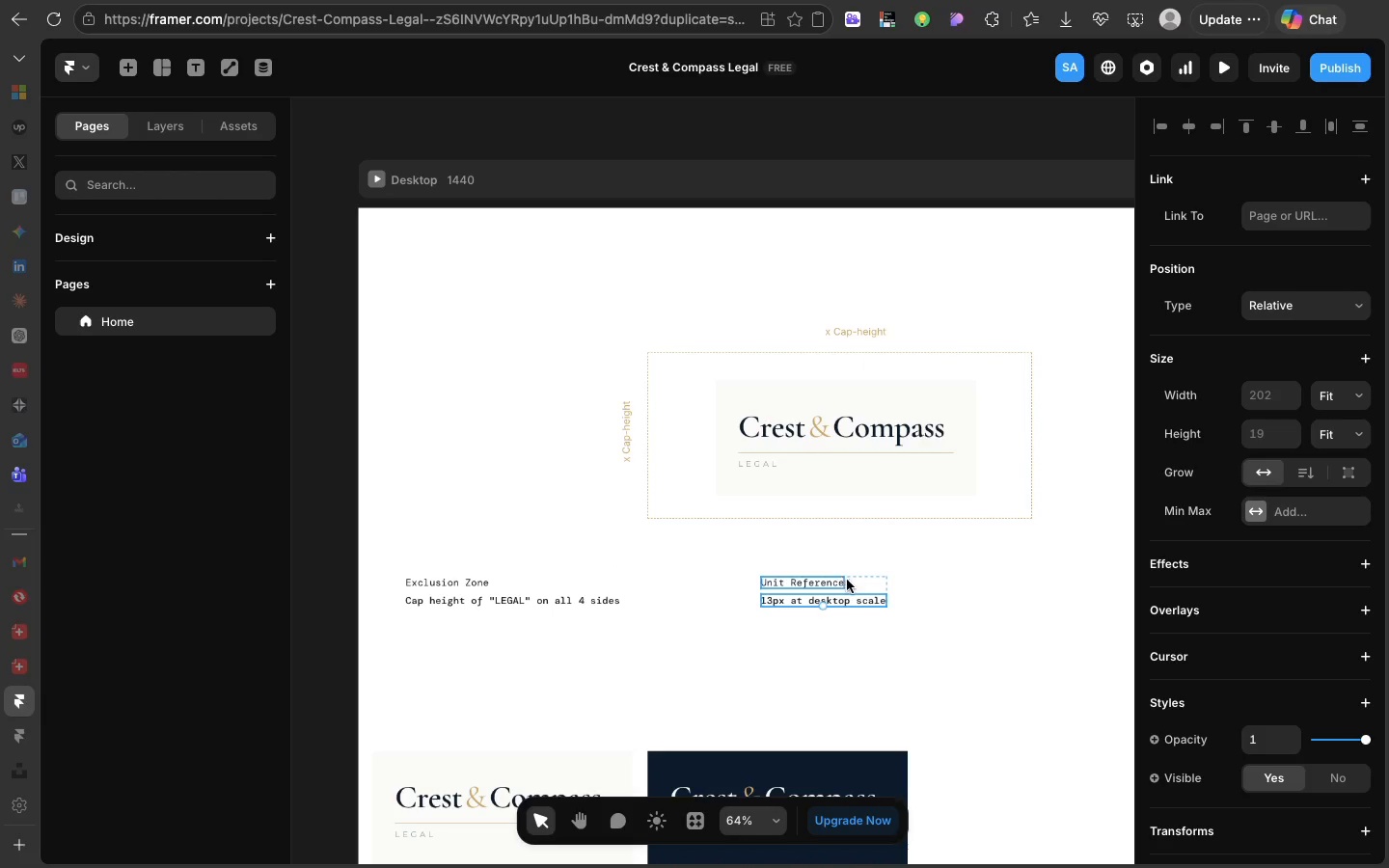 
left_click([857, 583])
 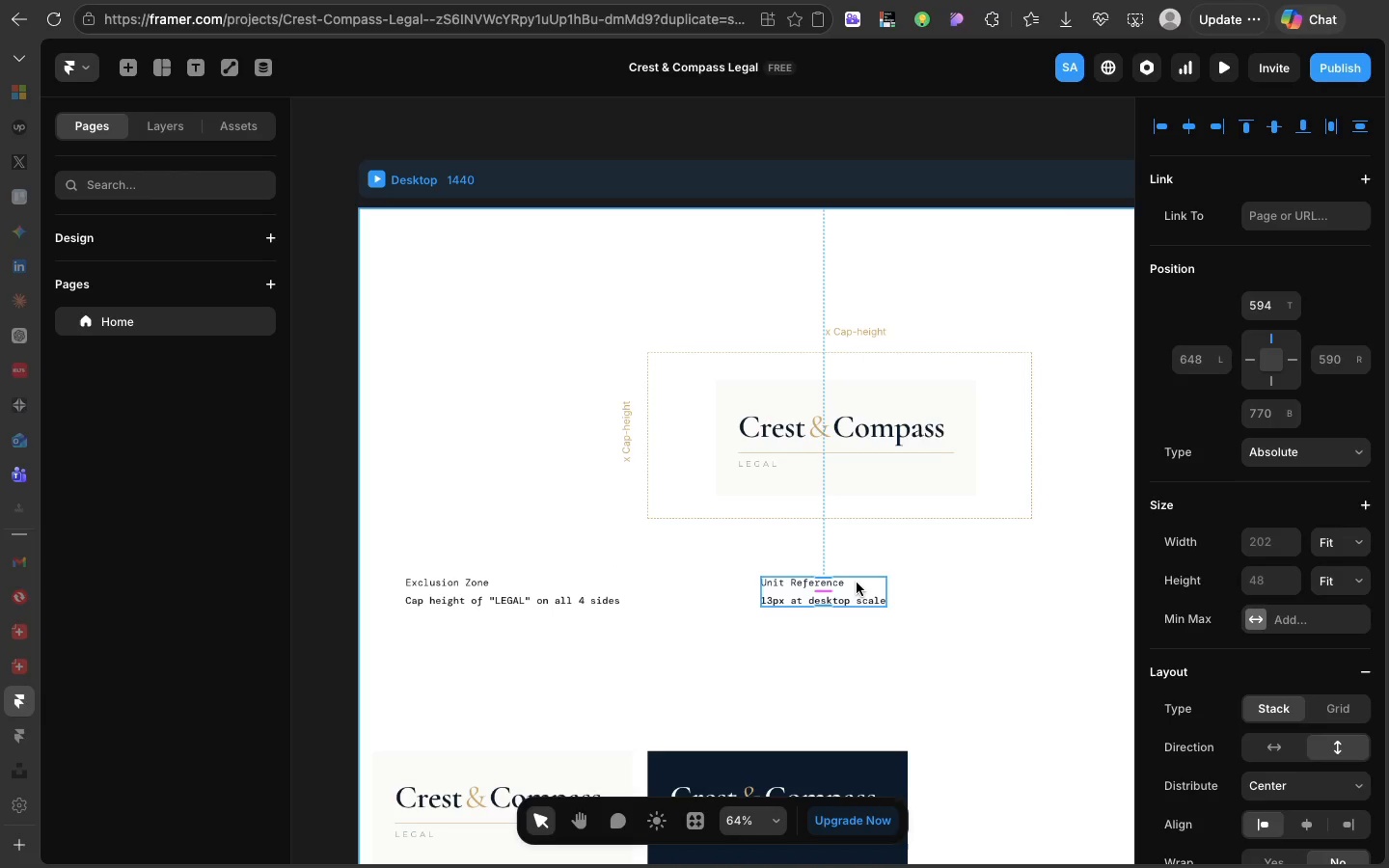 
key(Meta+D)
 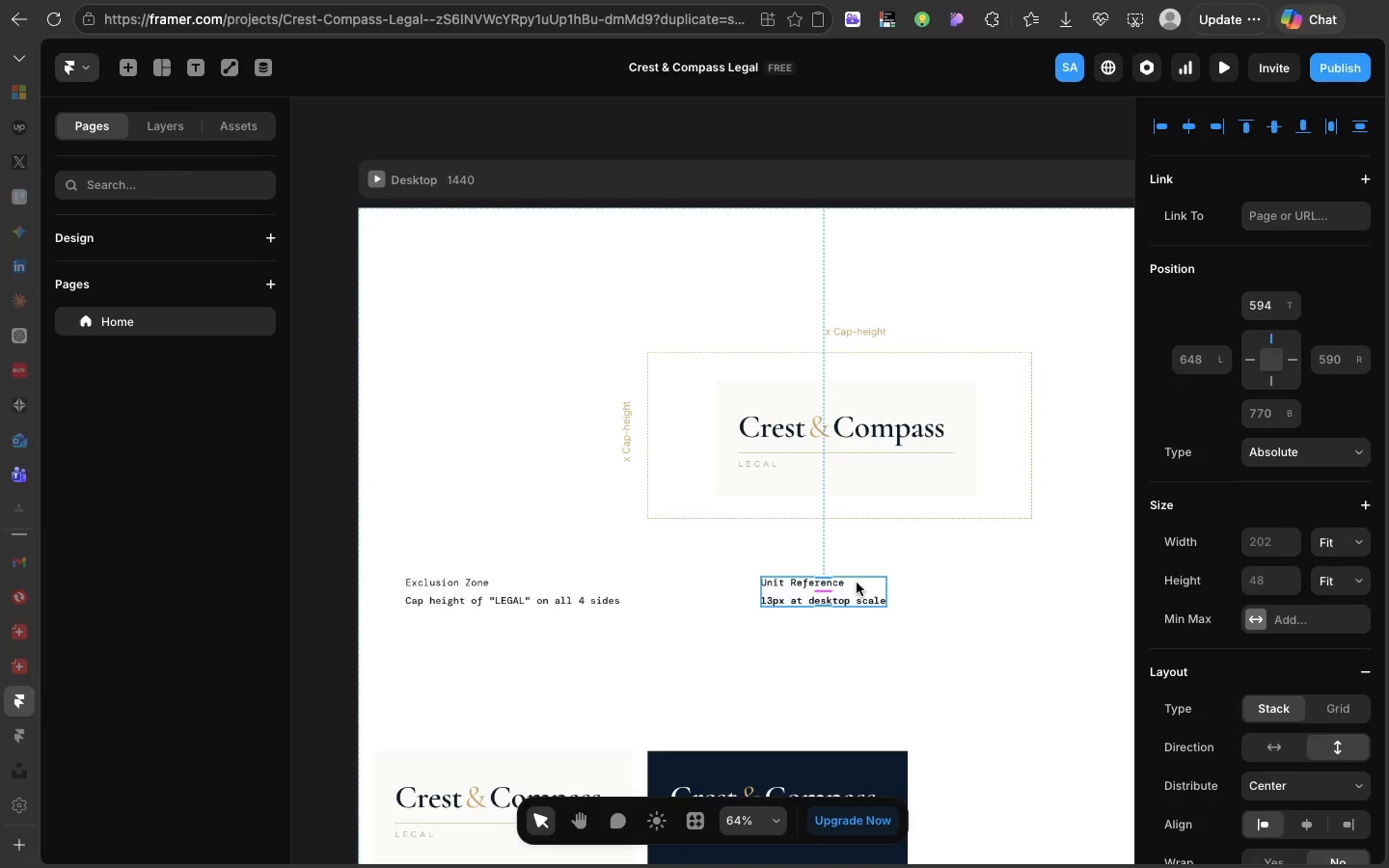 
scroll: coordinate [857, 583], scroll_direction: down, amount: 21.0
 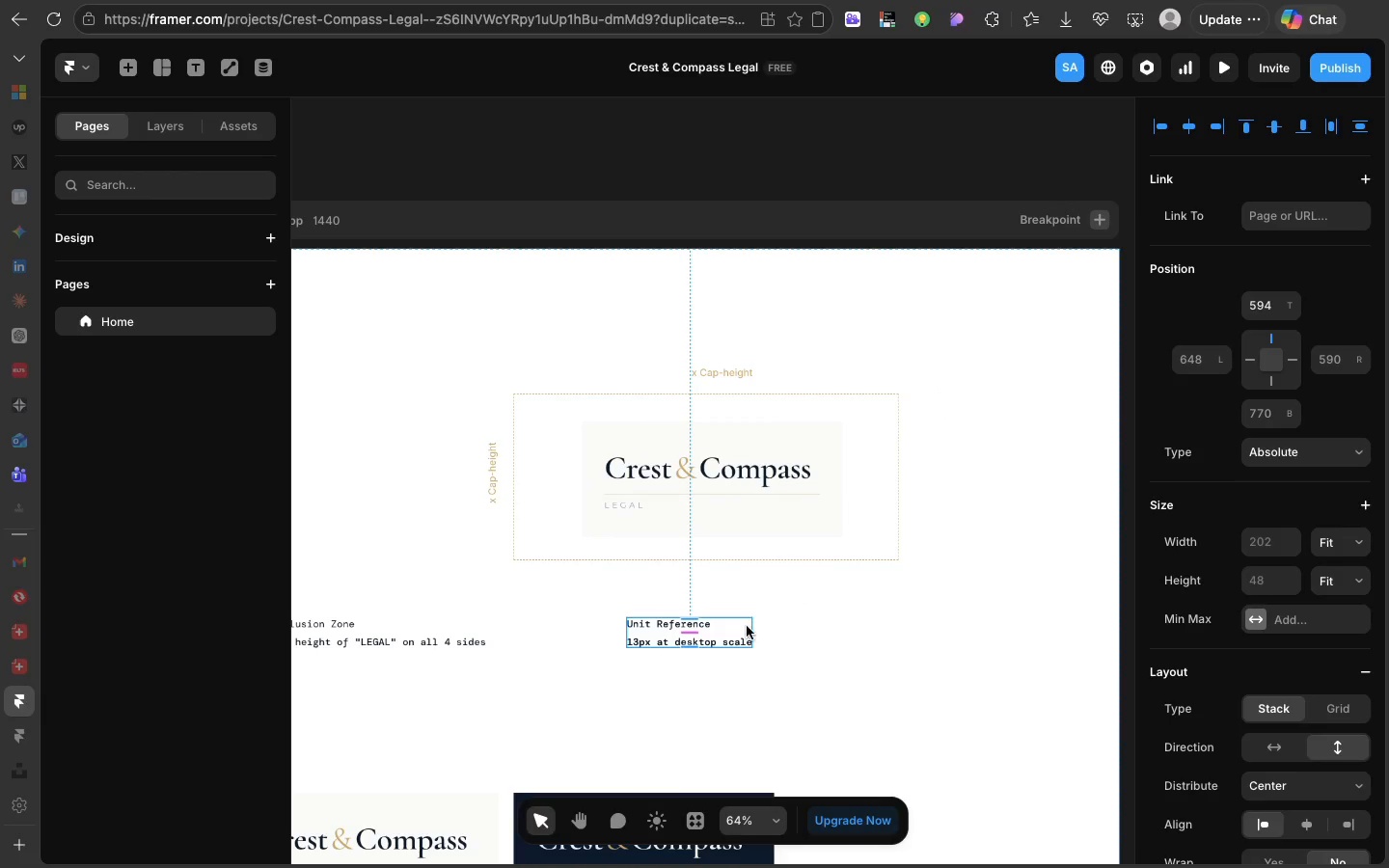 
left_click_drag(start_coordinate=[744, 632], to_coordinate=[1013, 632])
 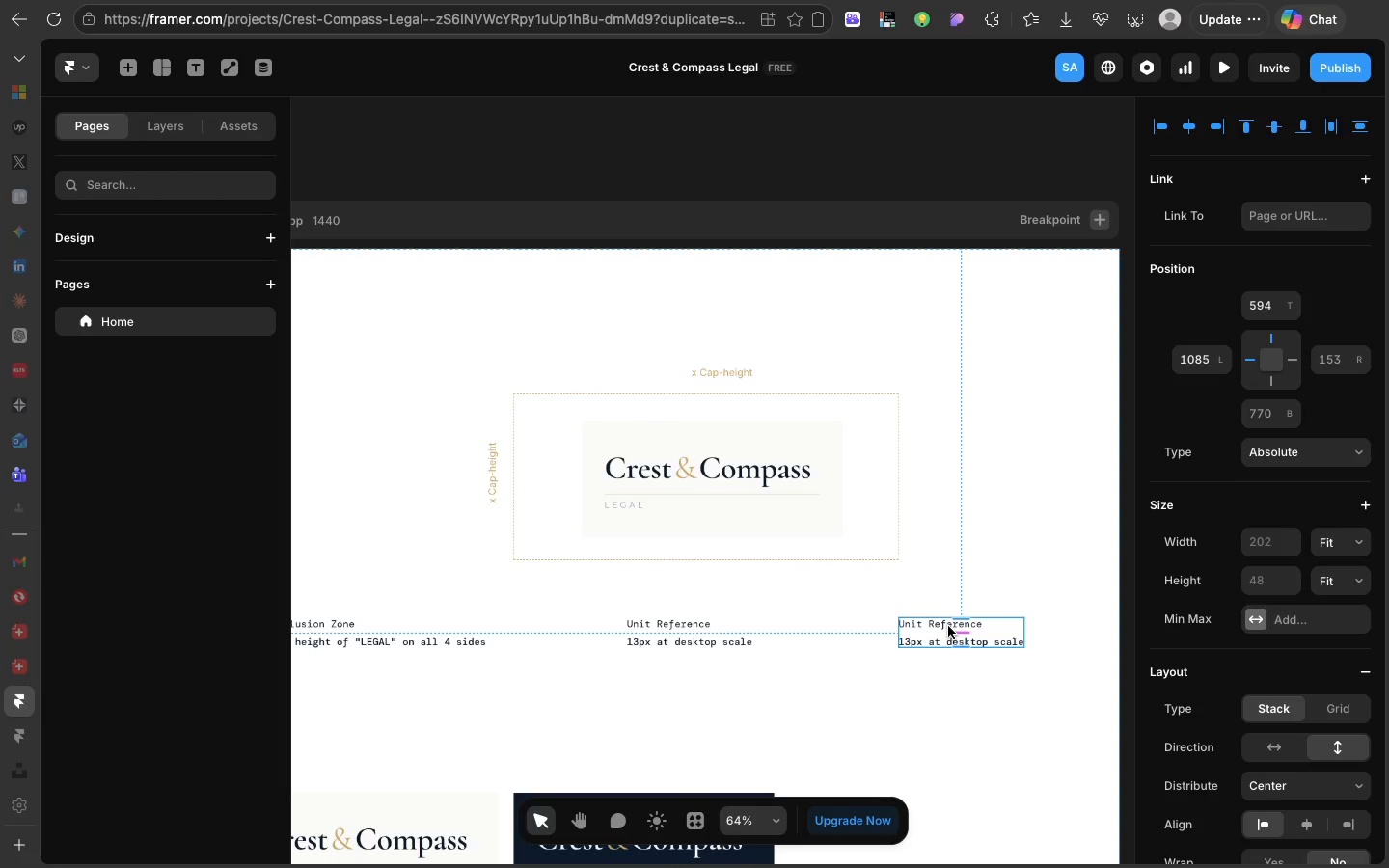 
double_click([948, 626])
 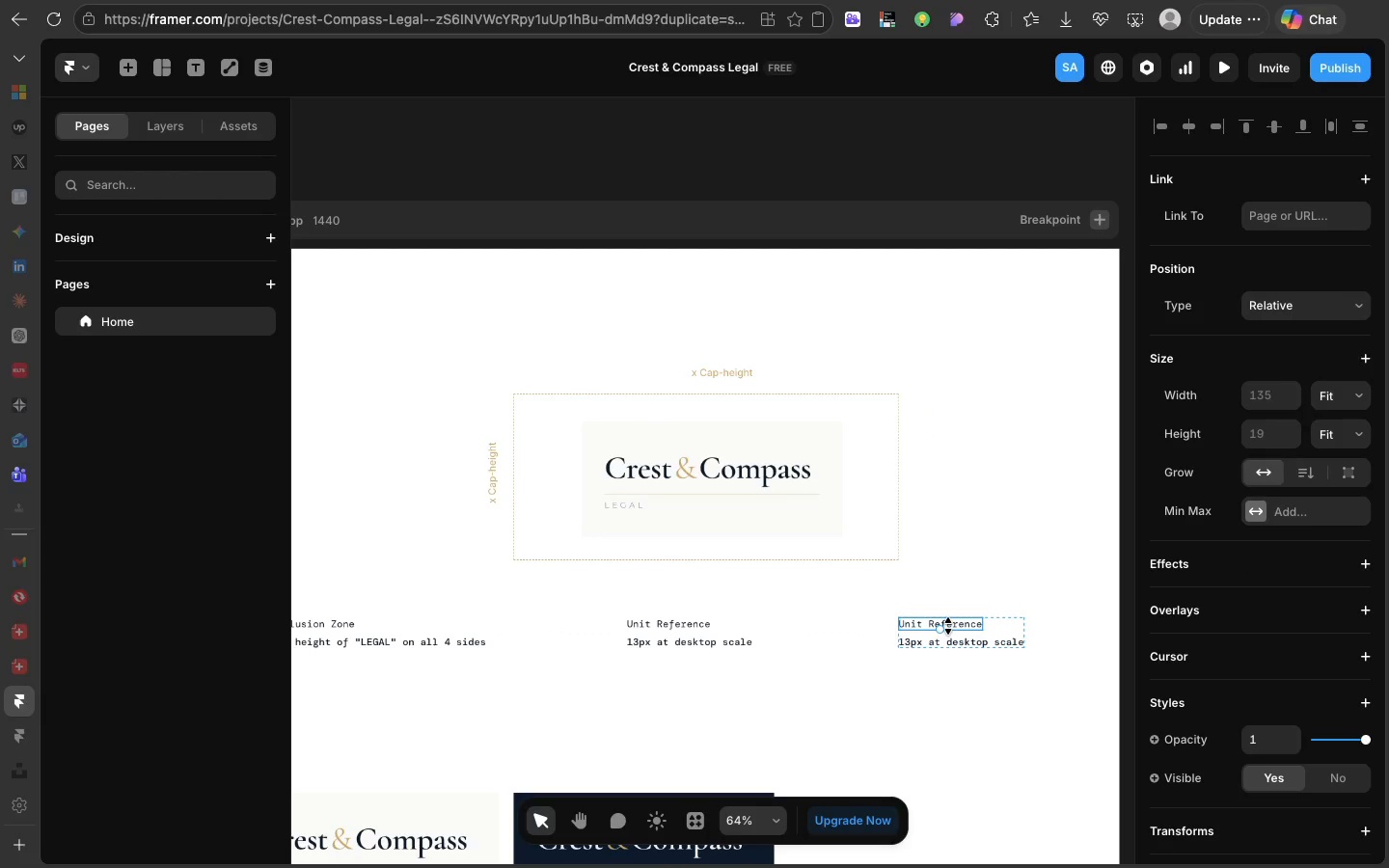 
triple_click([948, 626])
 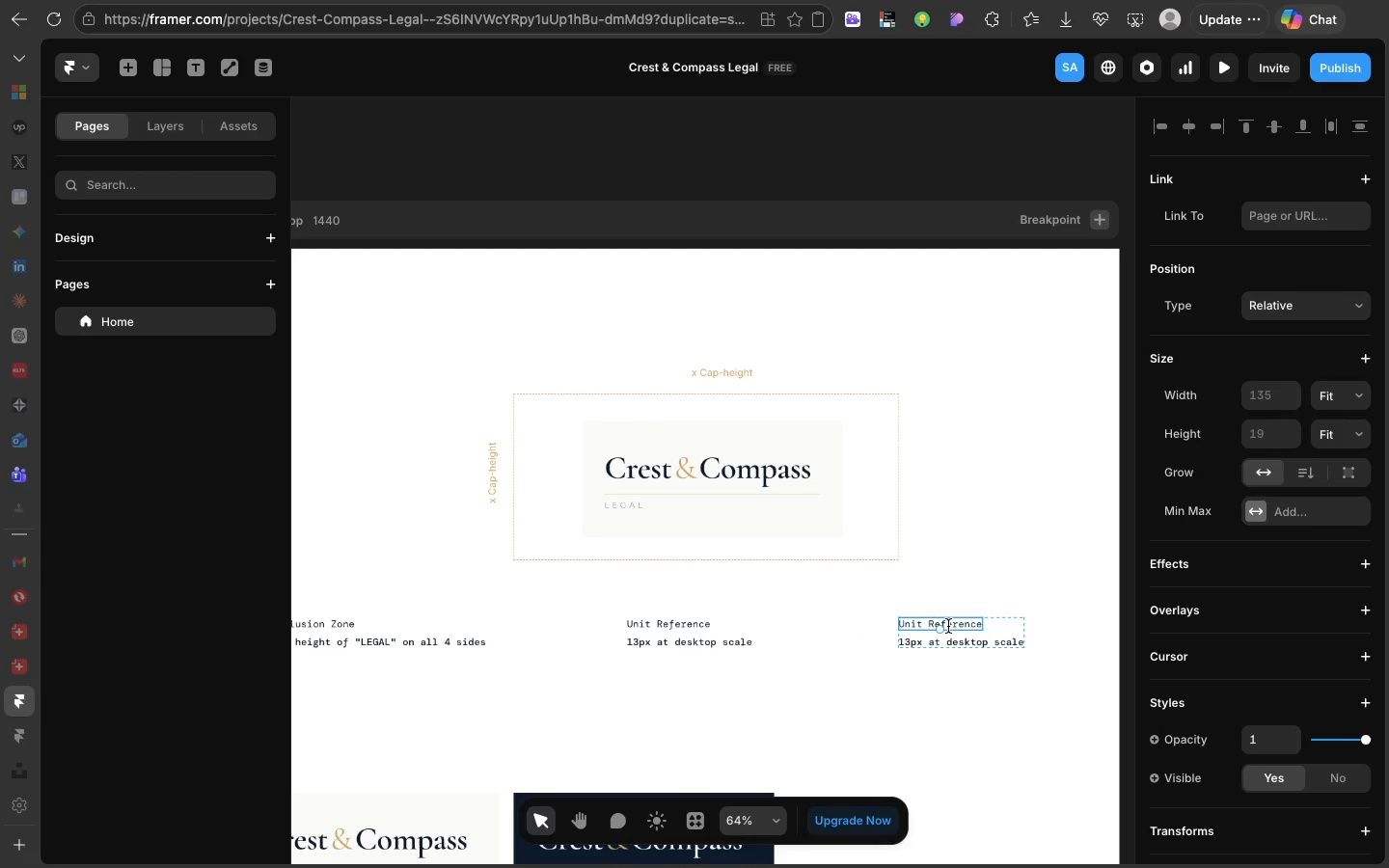 
double_click([948, 626])
 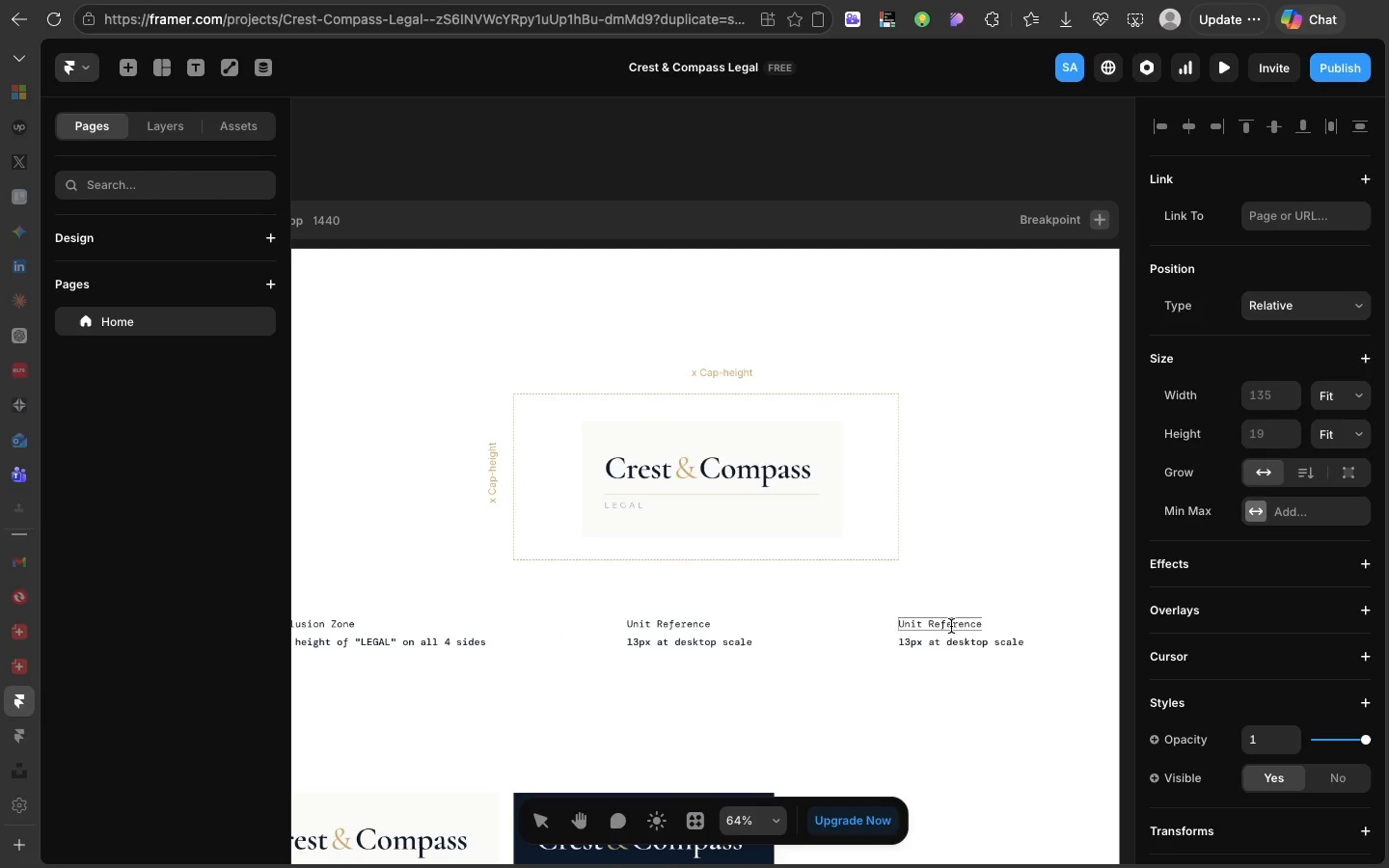 
double_click([951, 626])
 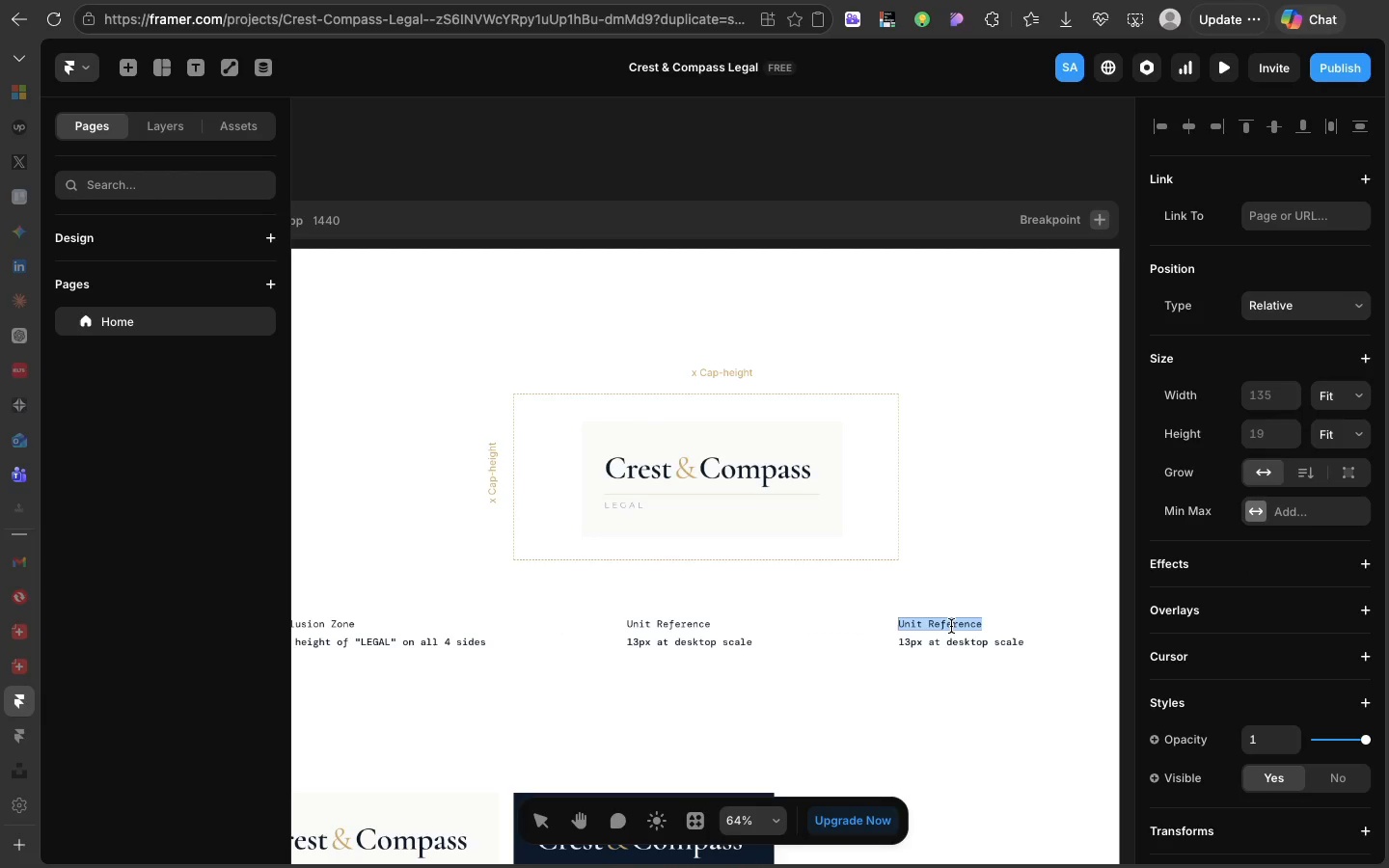 
triple_click([951, 626])
 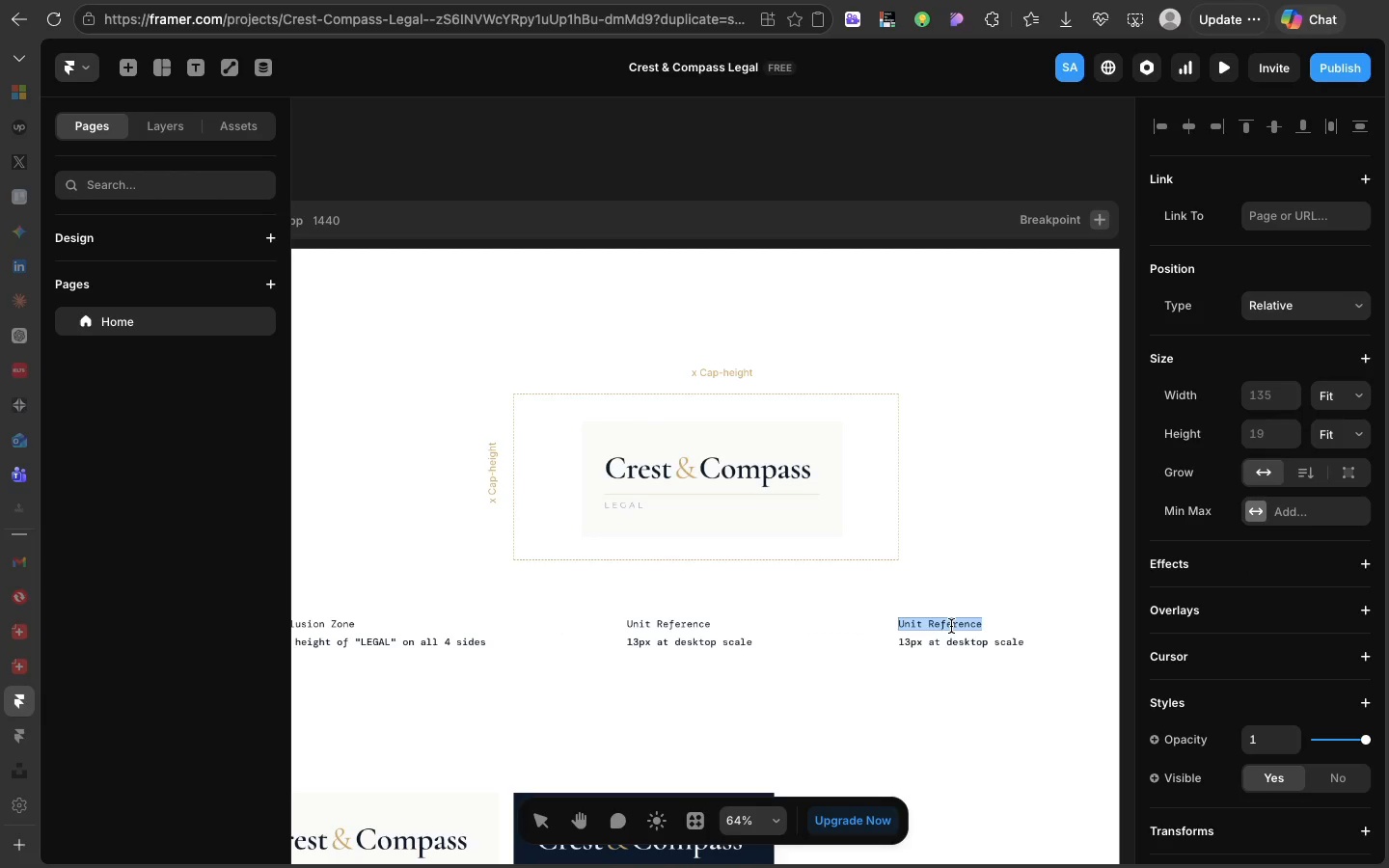 
type(No other Ele)
key(Backspace)
key(Backspace)
type(lemwn)
key(Backspace)
 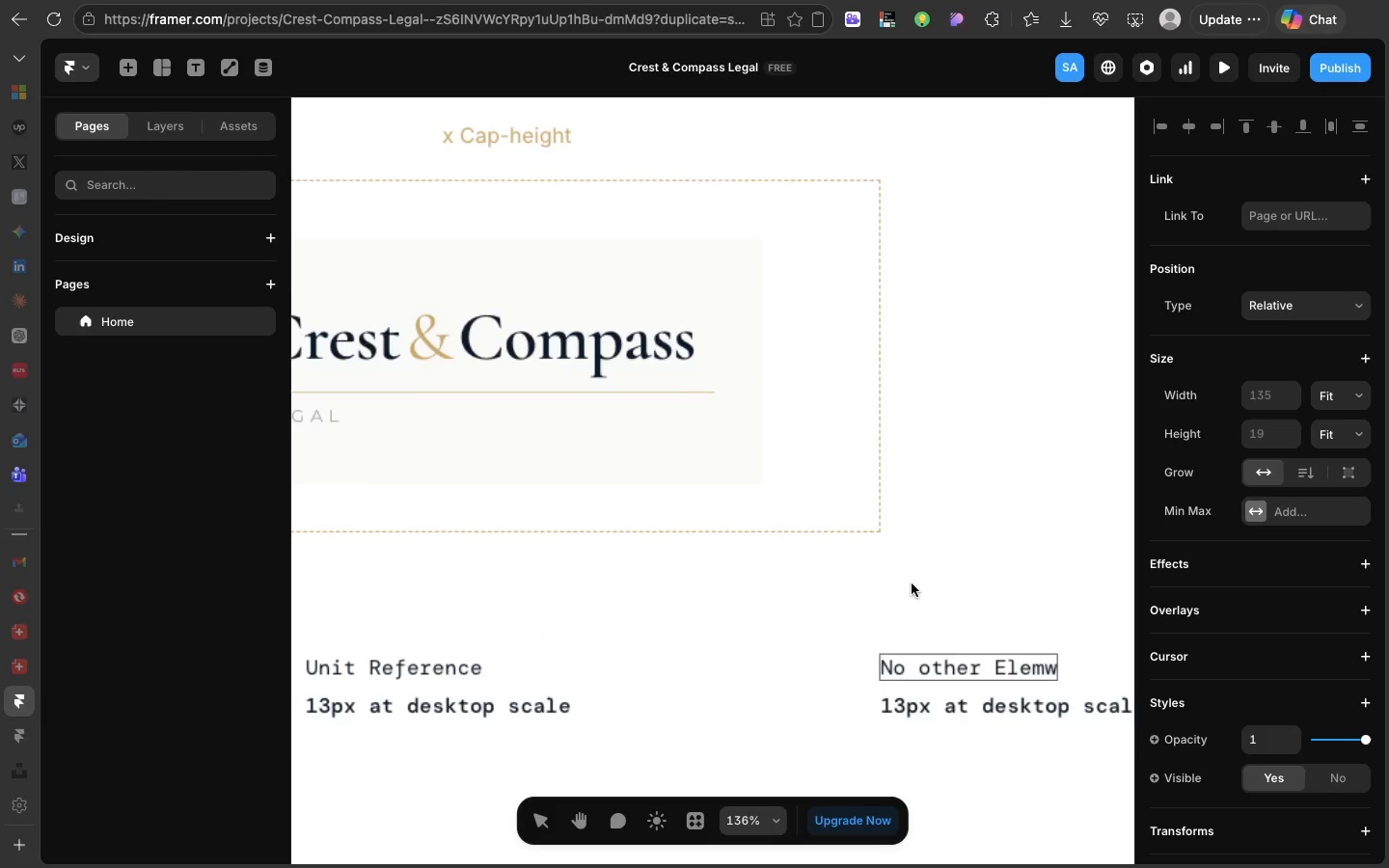 
key(Backspace)
 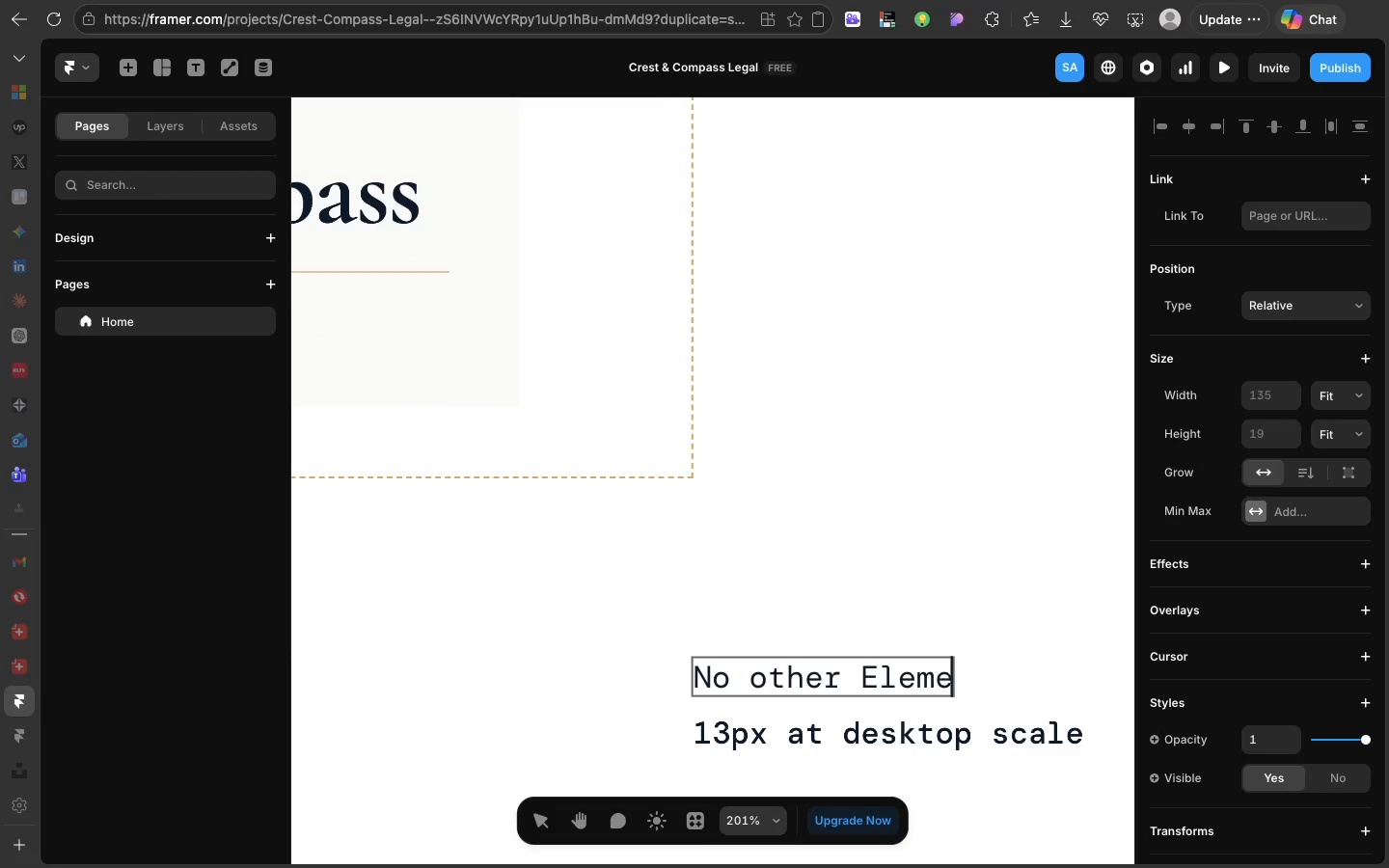 
key(E)
 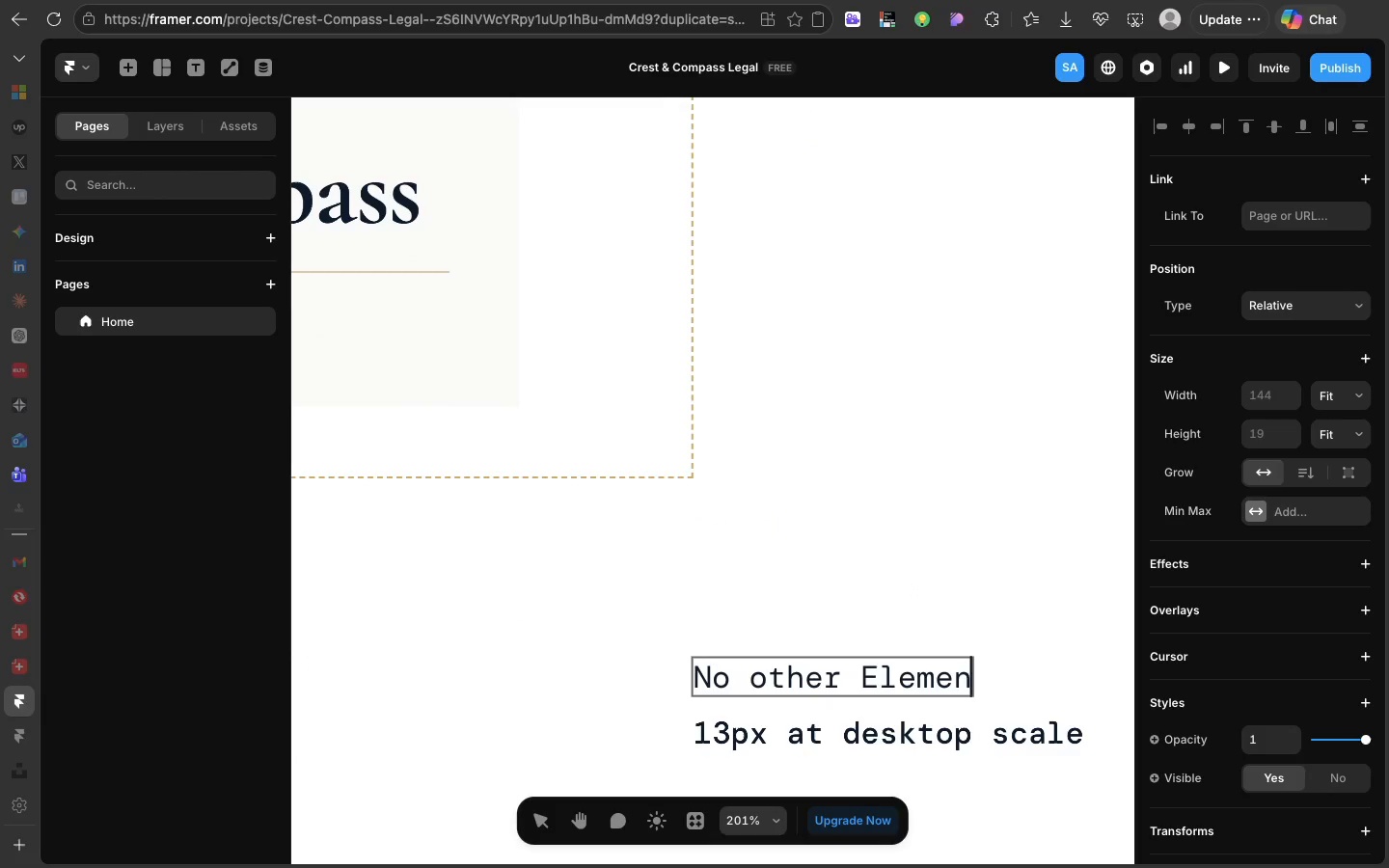 
scroll: coordinate [912, 583], scroll_direction: down, amount: 24.0
 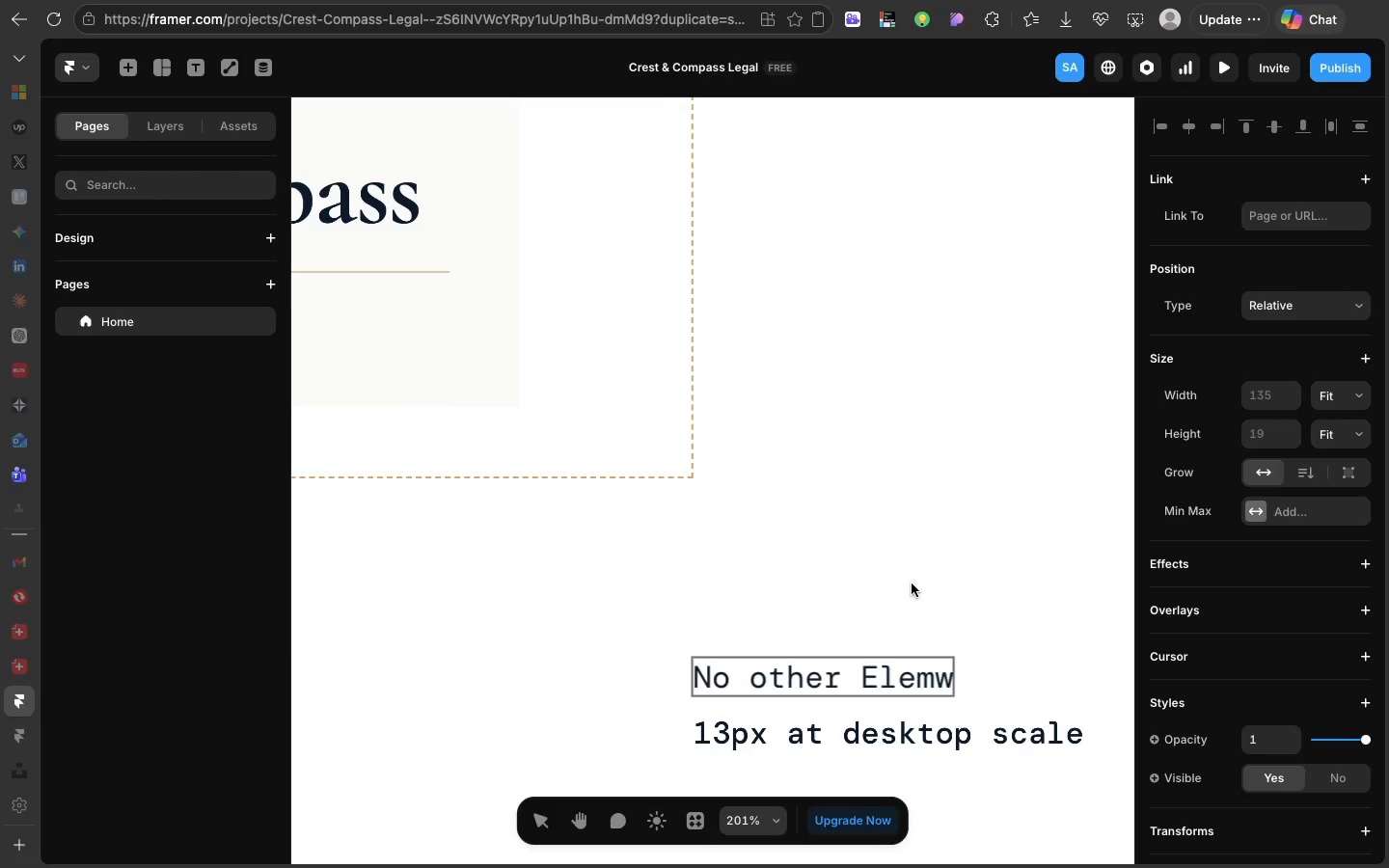 
type(nt May enter t)
 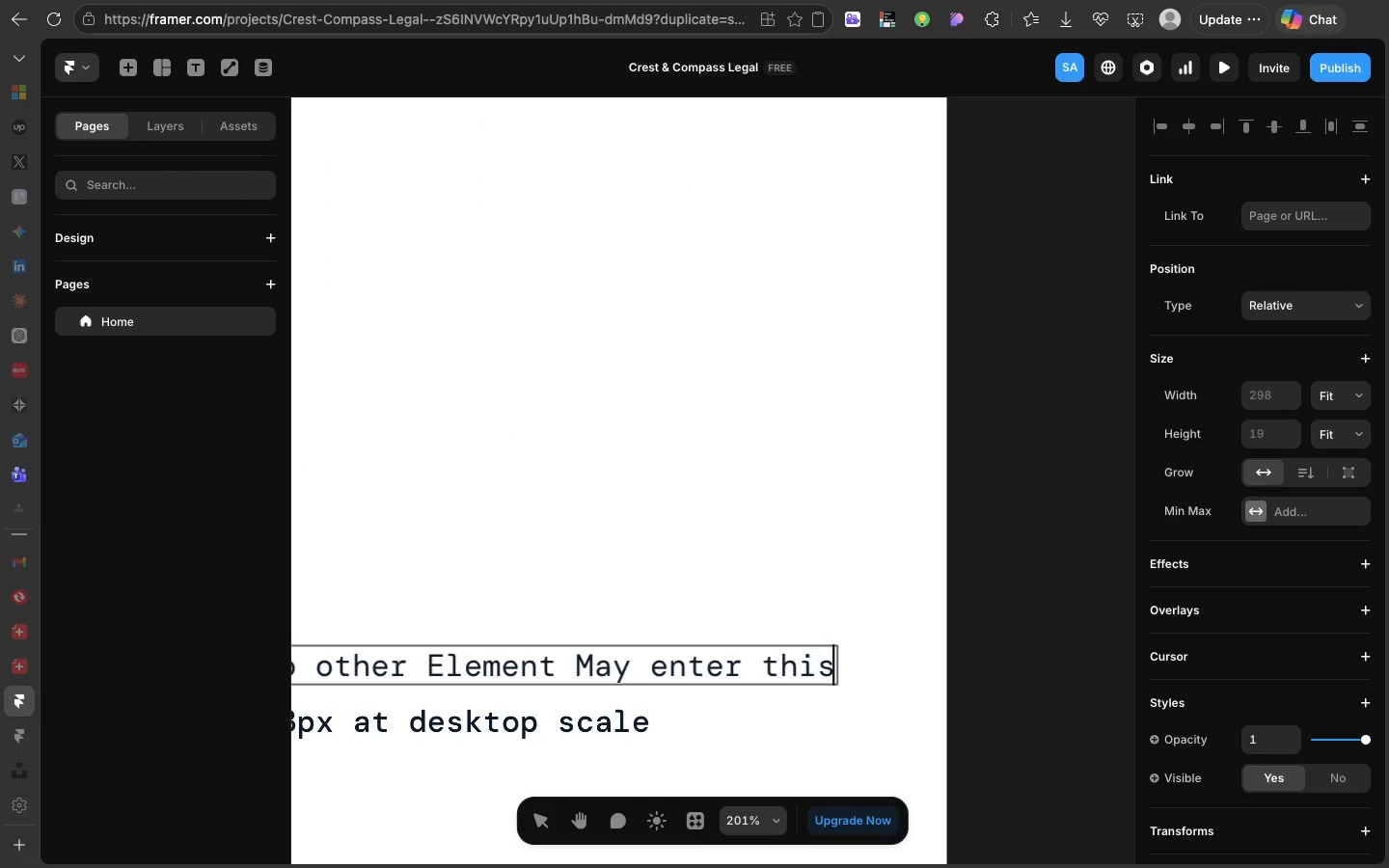 
scroll: coordinate [912, 583], scroll_direction: down, amount: 36.0
 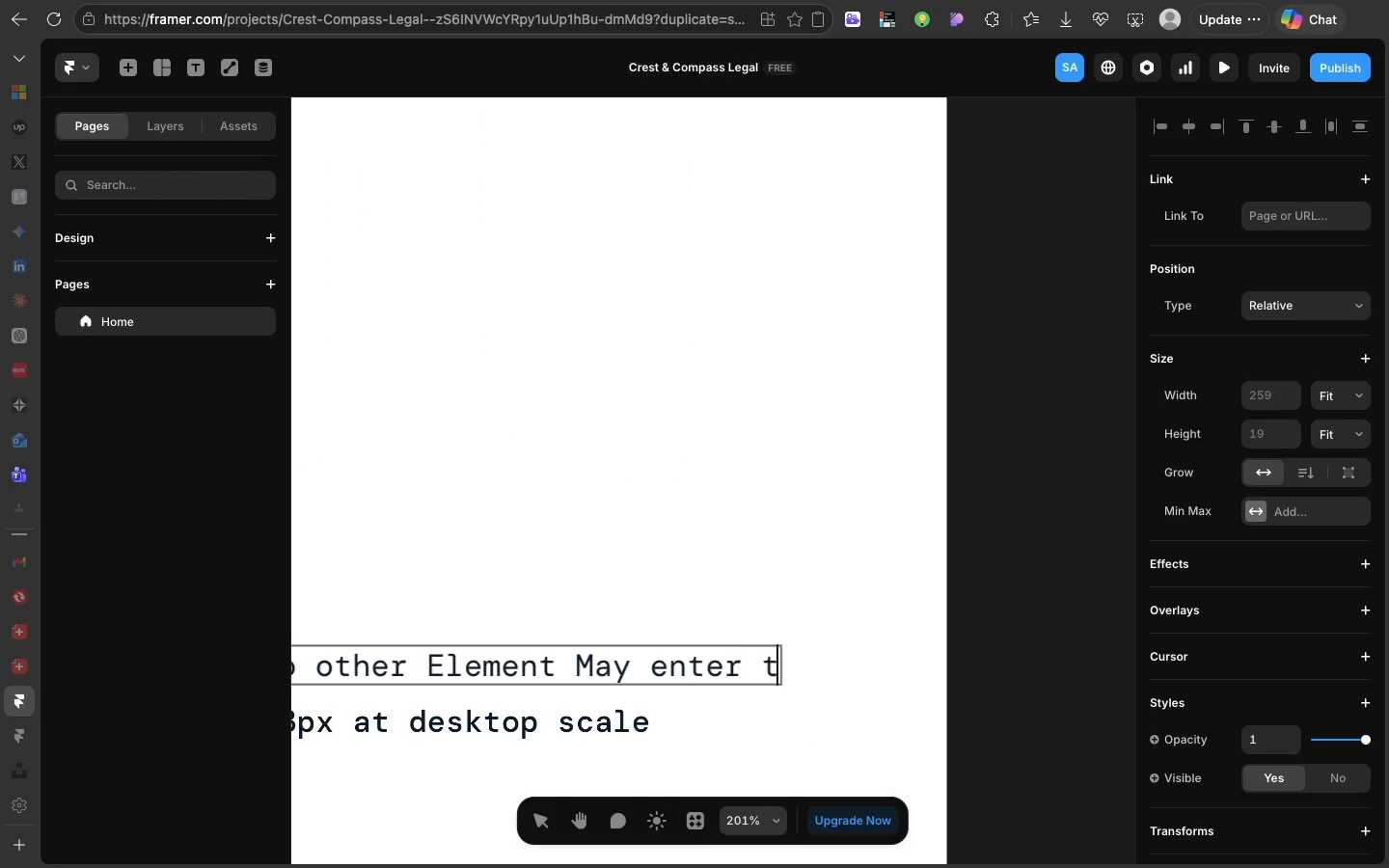 
type(his z)
key(Backspace)
type(Zone)
 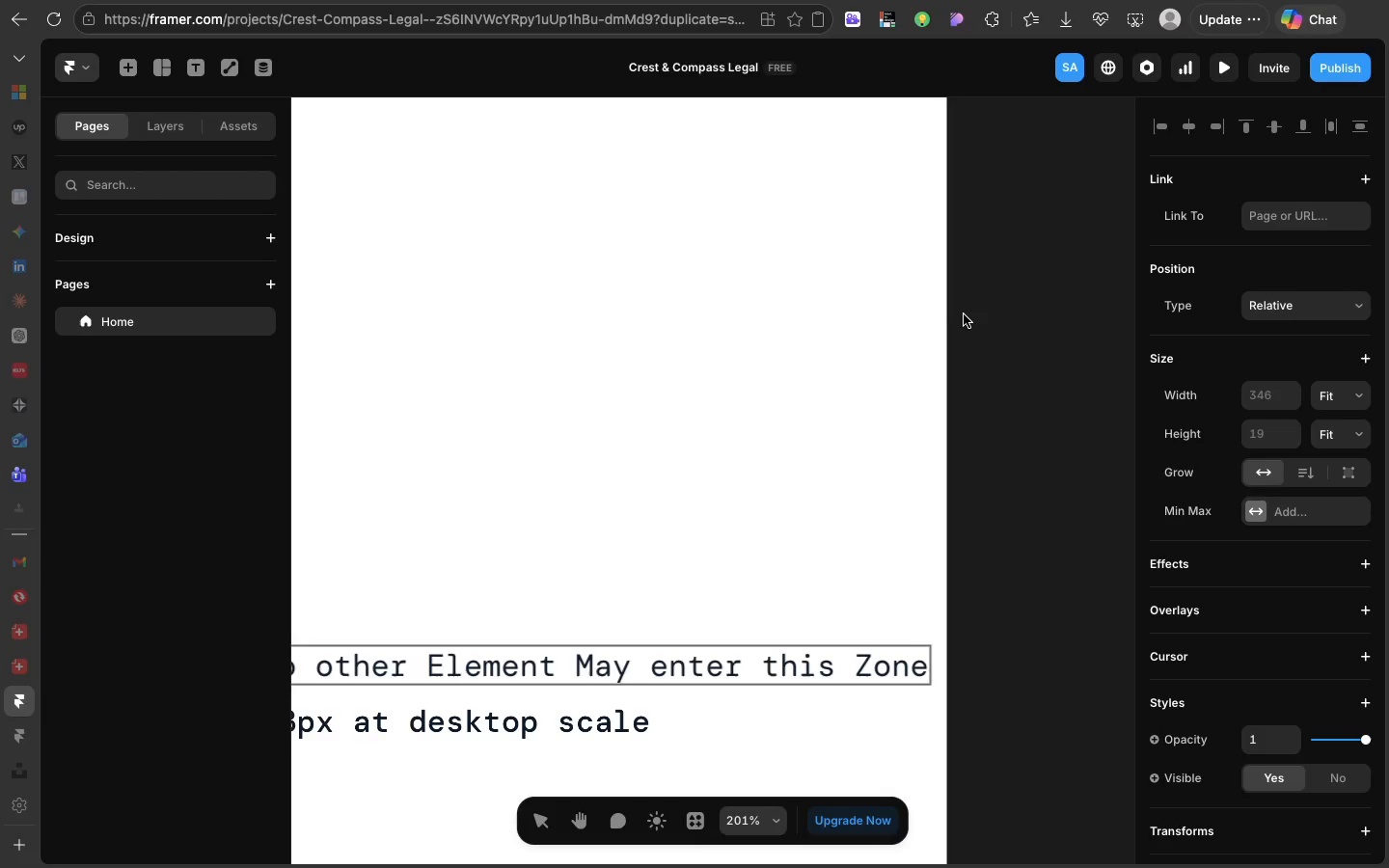 
left_click([964, 314])
 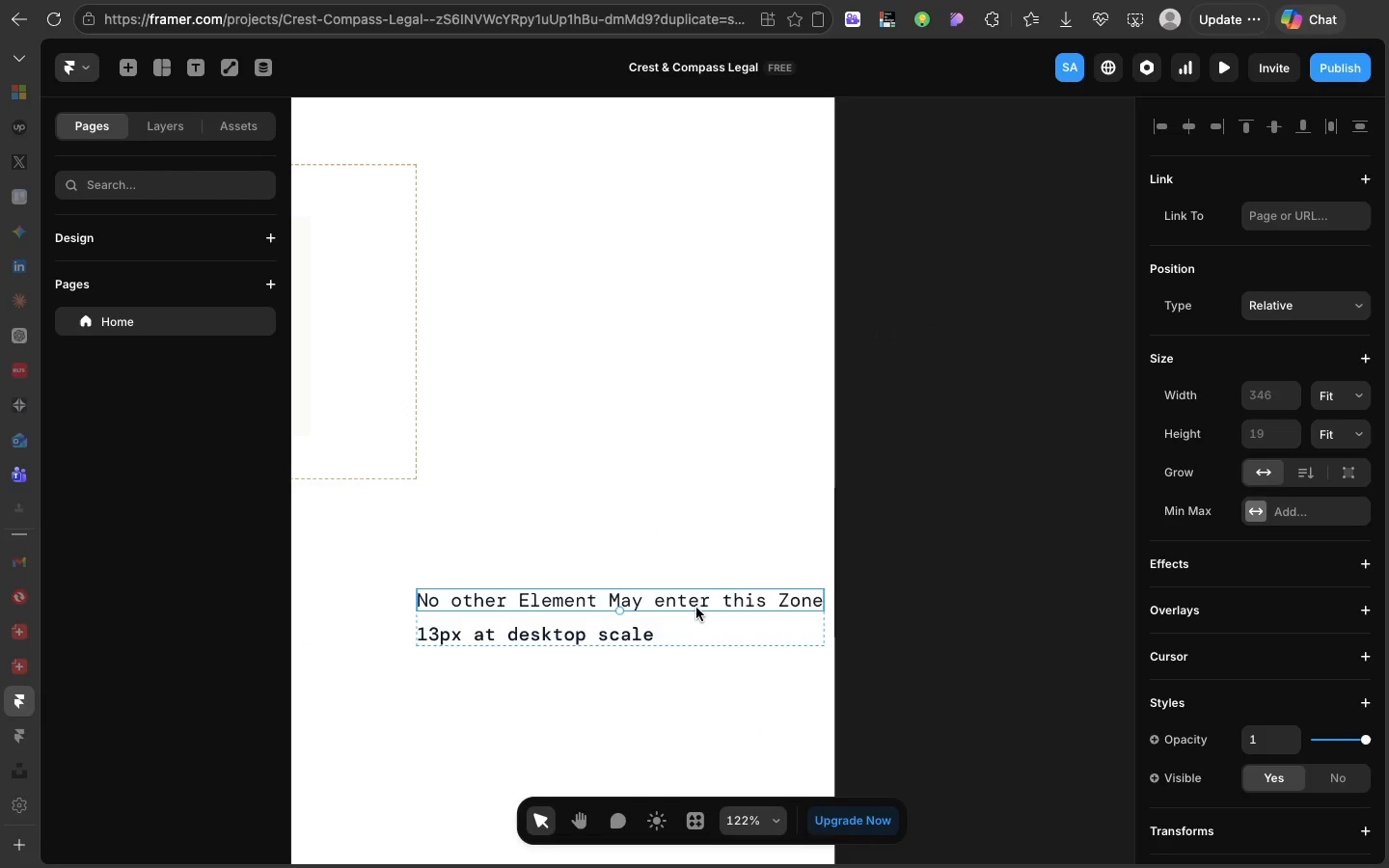 
left_click([719, 622])
 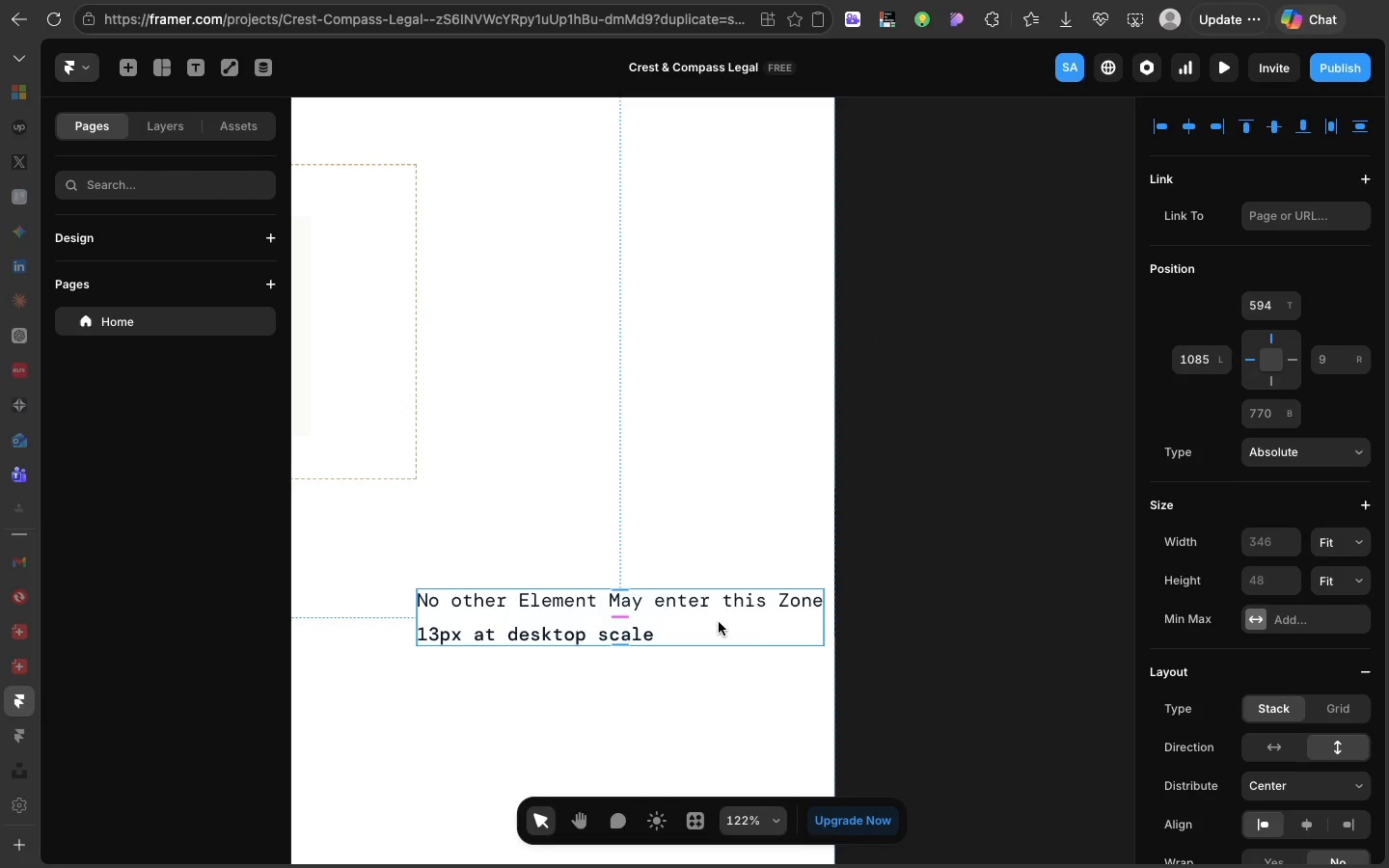 
left_click_drag(start_coordinate=[719, 622], to_coordinate=[635, 625])
 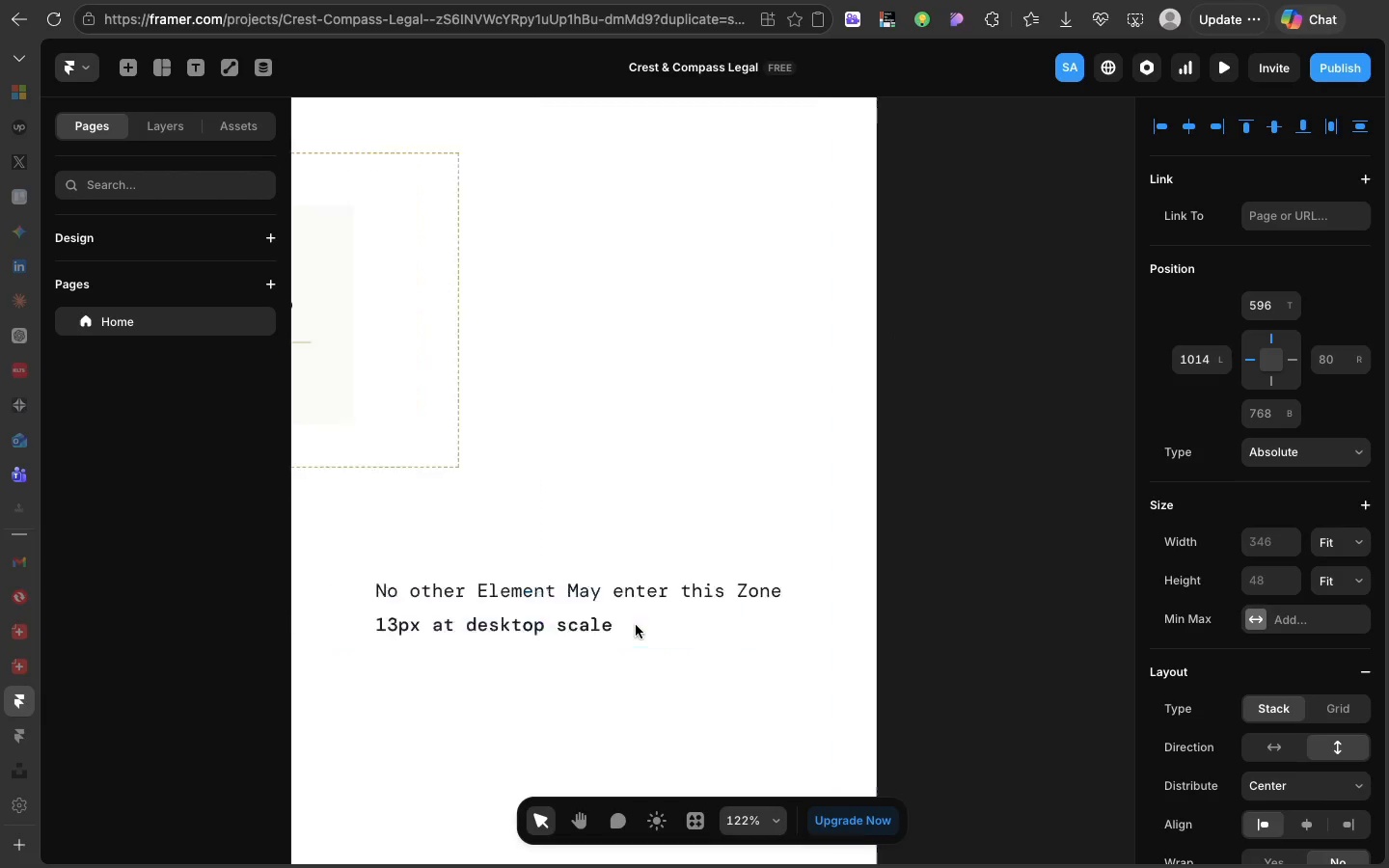 
scroll: coordinate [470, 602], scroll_direction: up, amount: 22.0
 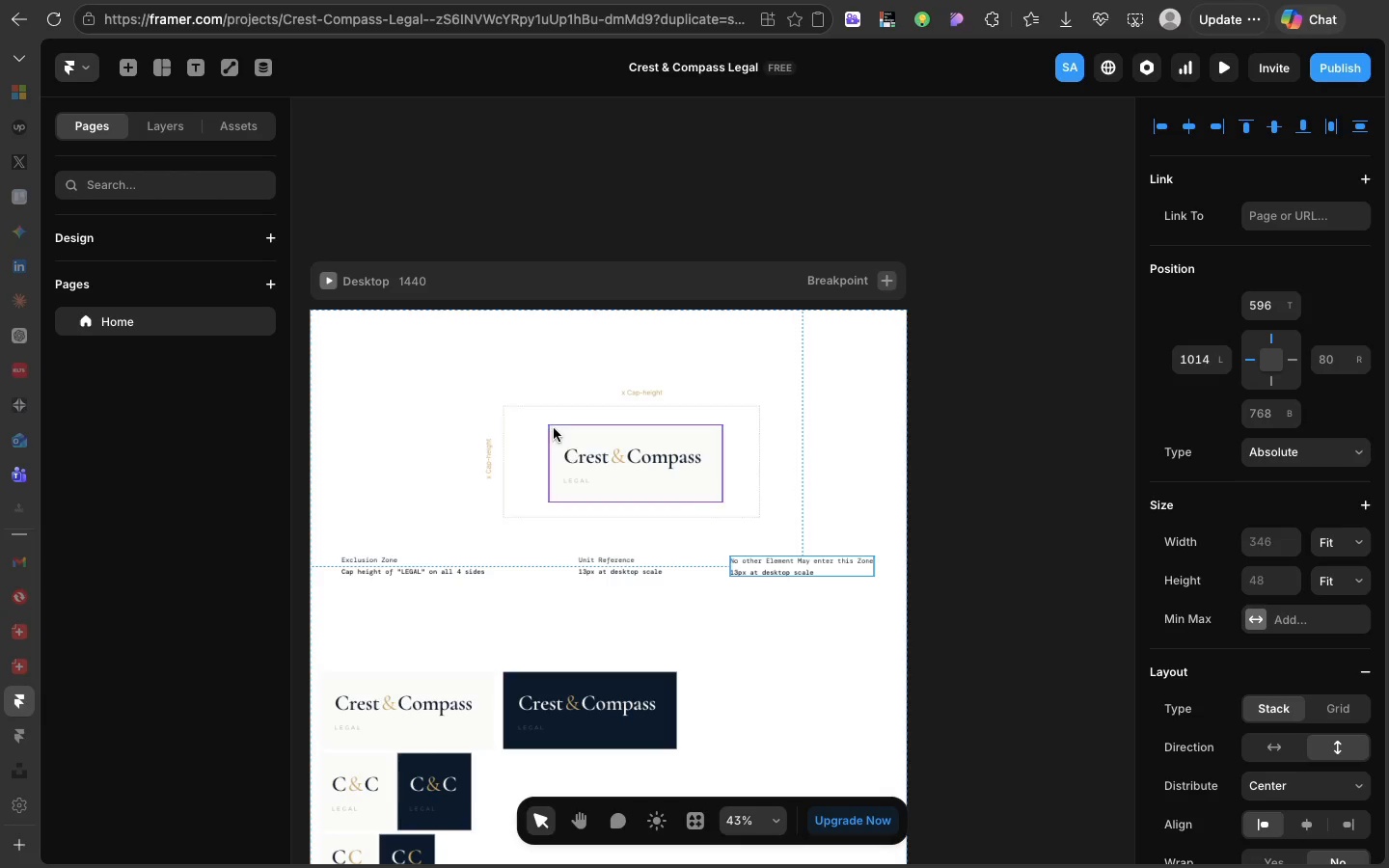 
left_click([559, 407])
 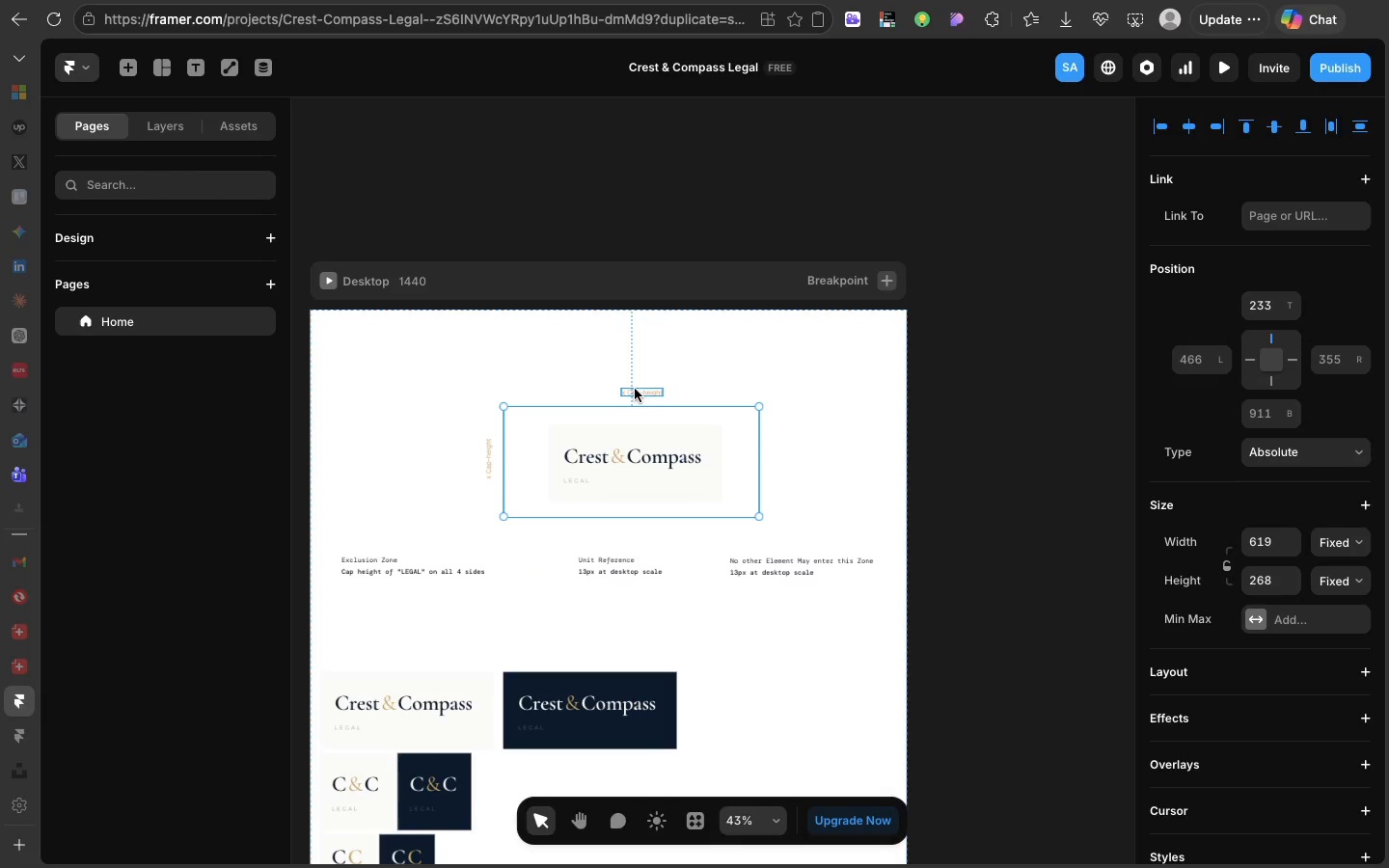 
left_click([635, 389])
 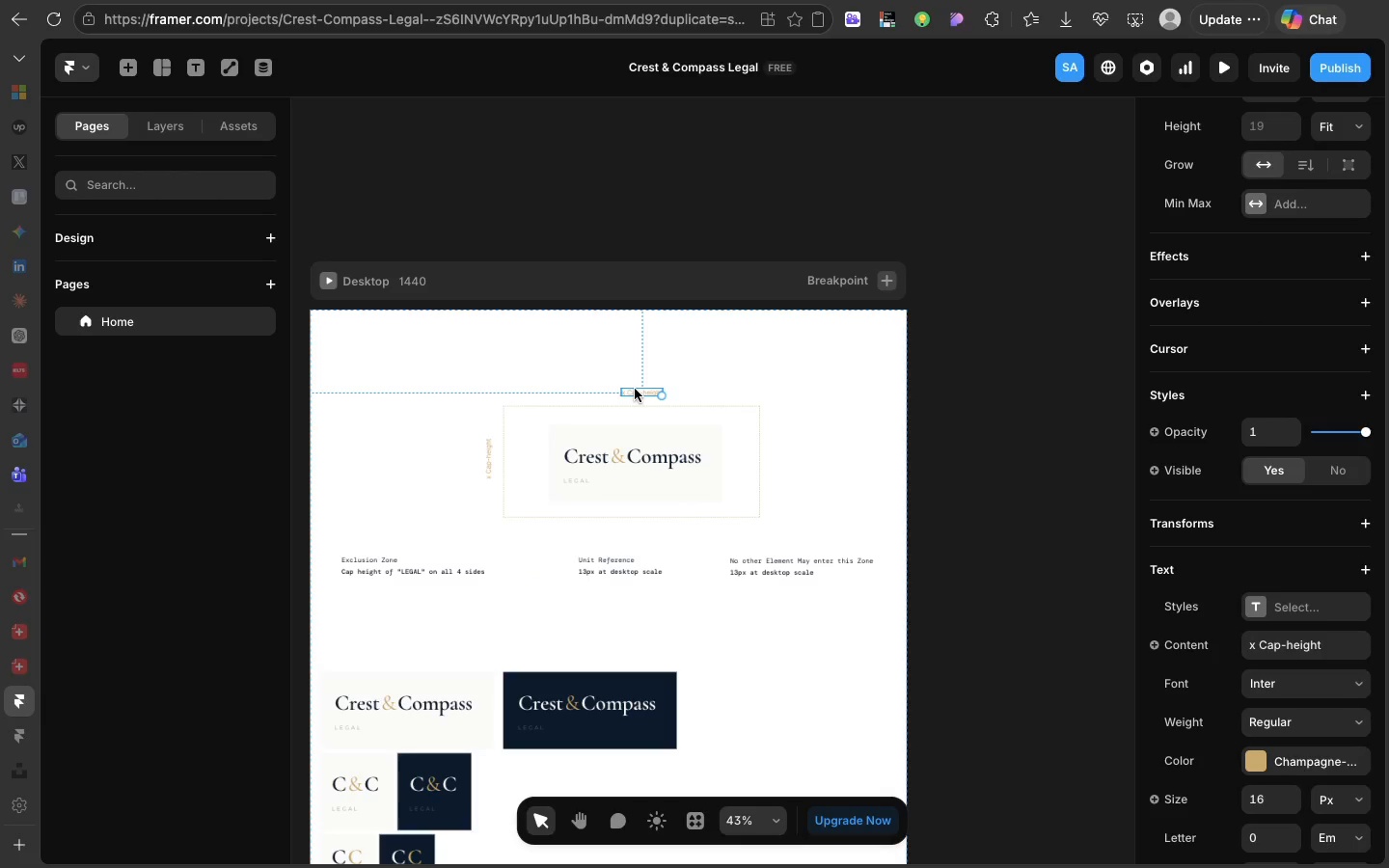 
hold_key(key=ShiftLeft, duration=3.17)
left_click([485, 441])
 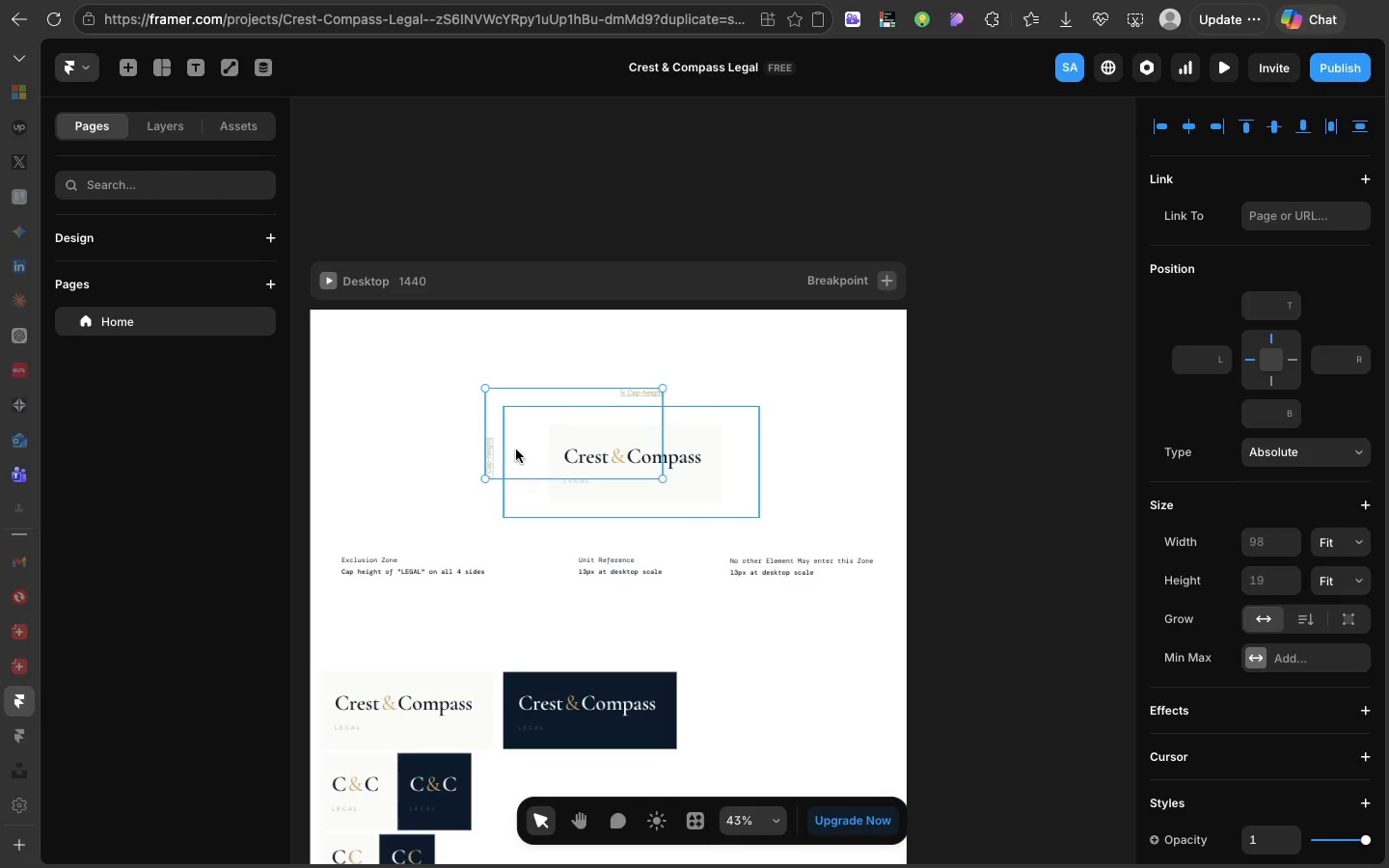 
left_click([516, 448])
 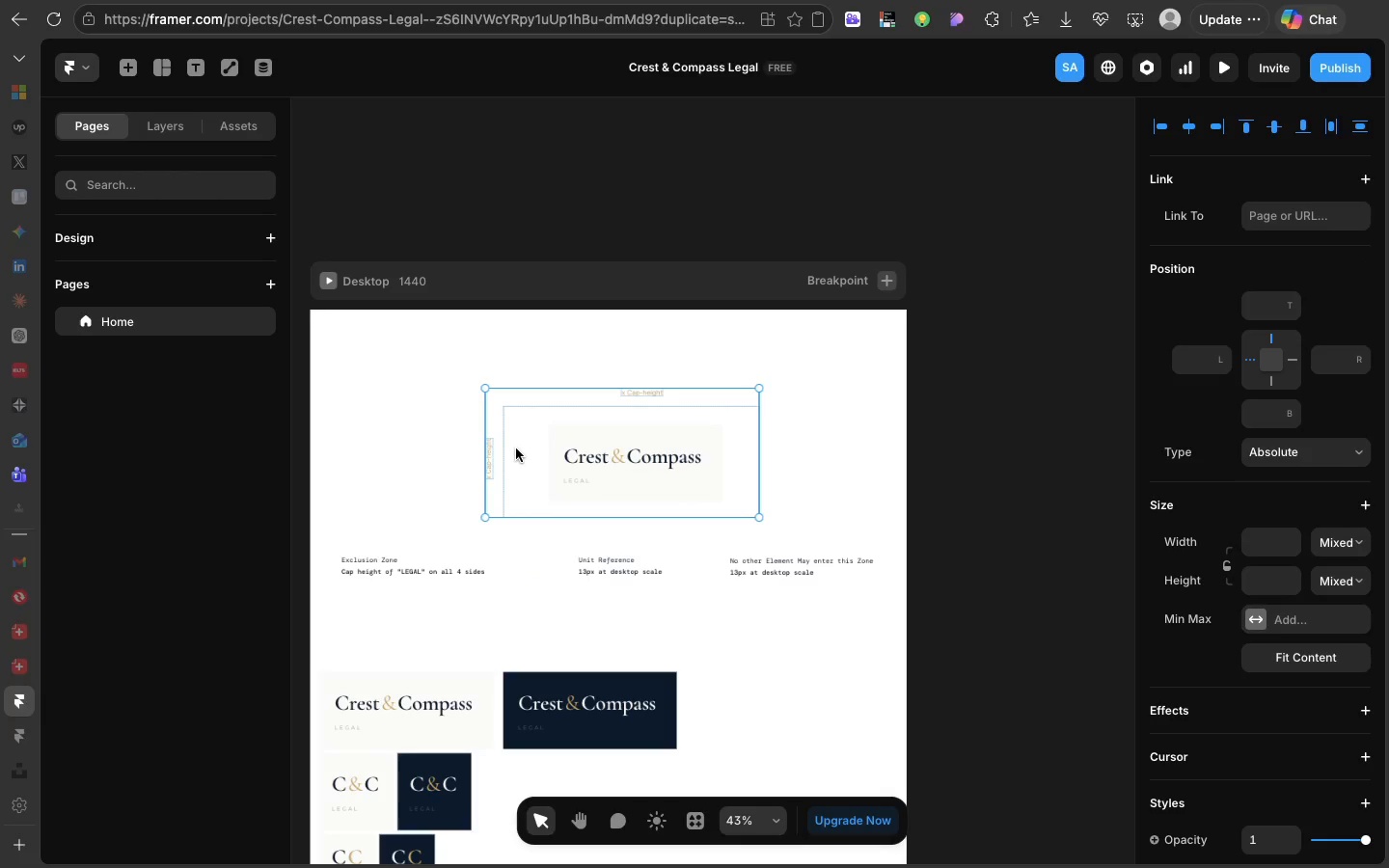 
right_click([516, 448])
 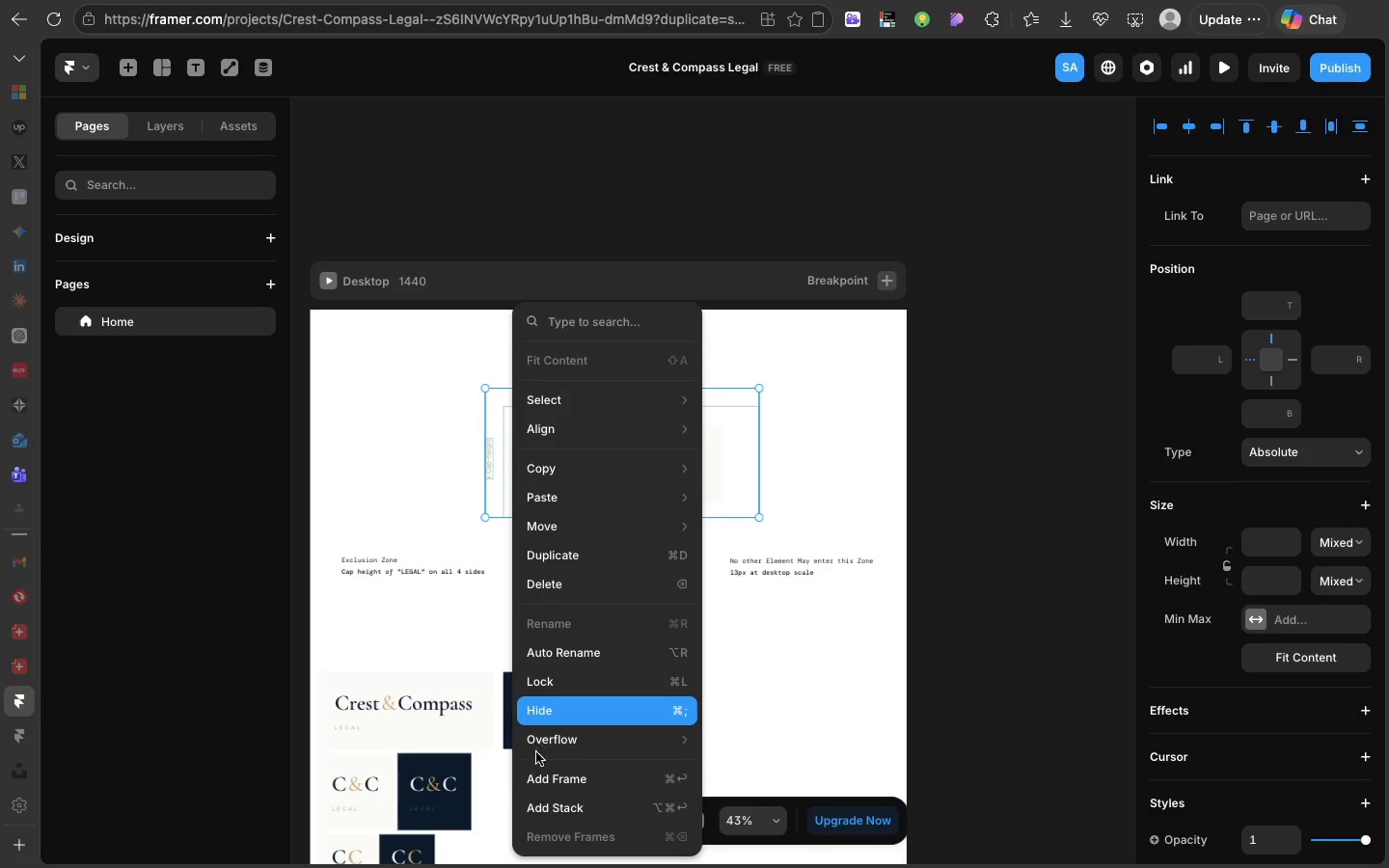 
left_click([536, 764])
 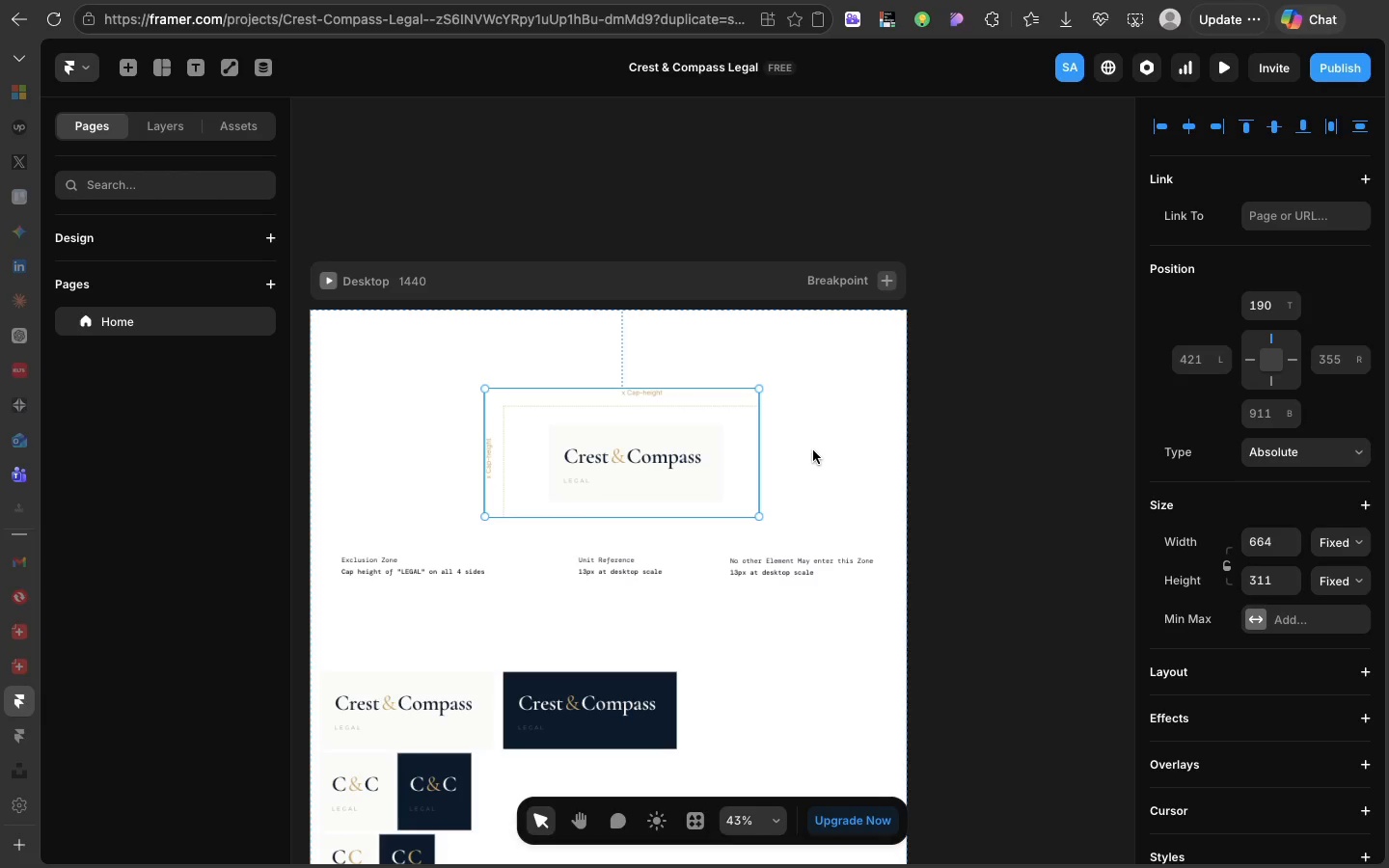 
left_click([821, 455])
 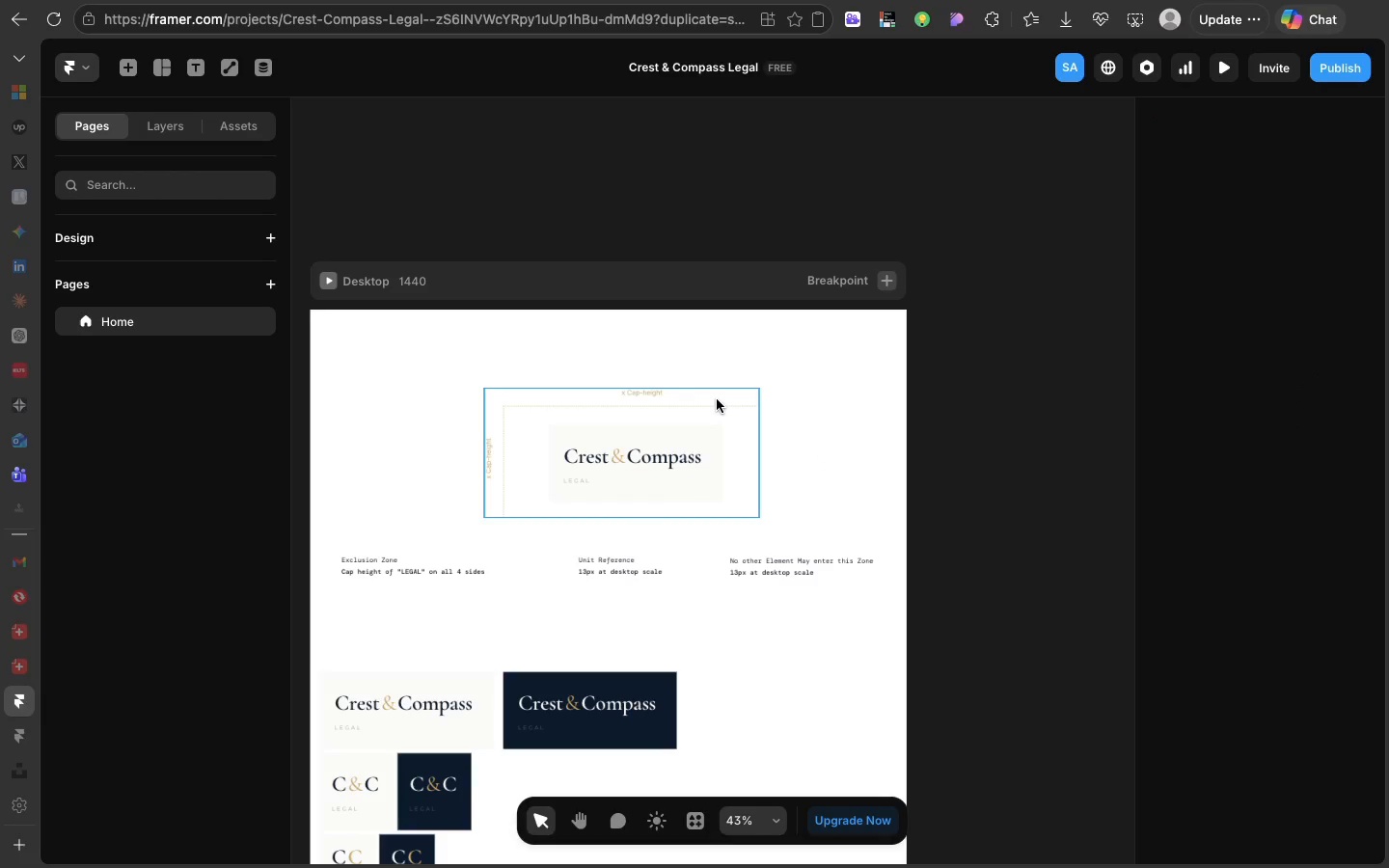 
left_click([717, 399])
 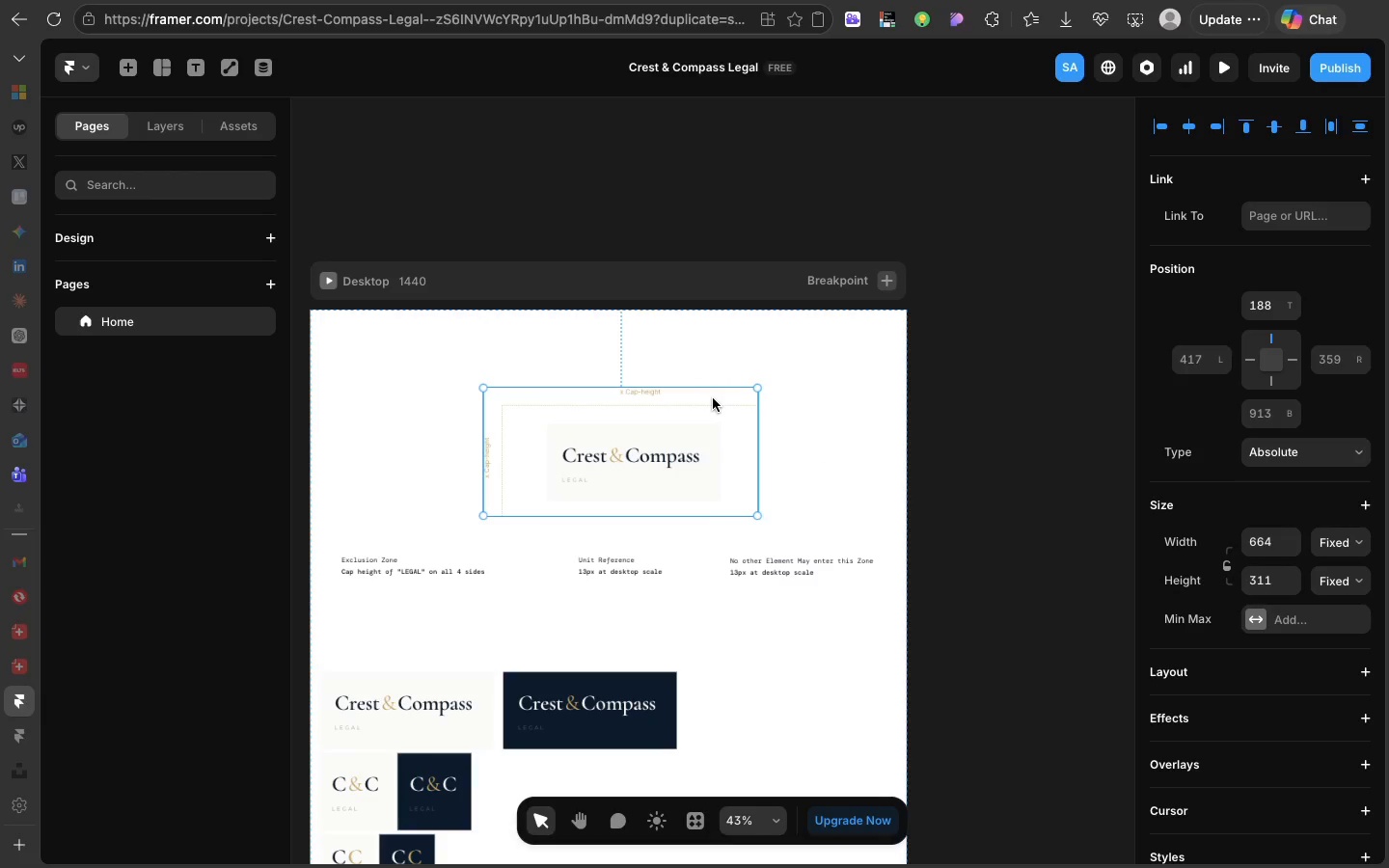 
wait(10.81)
 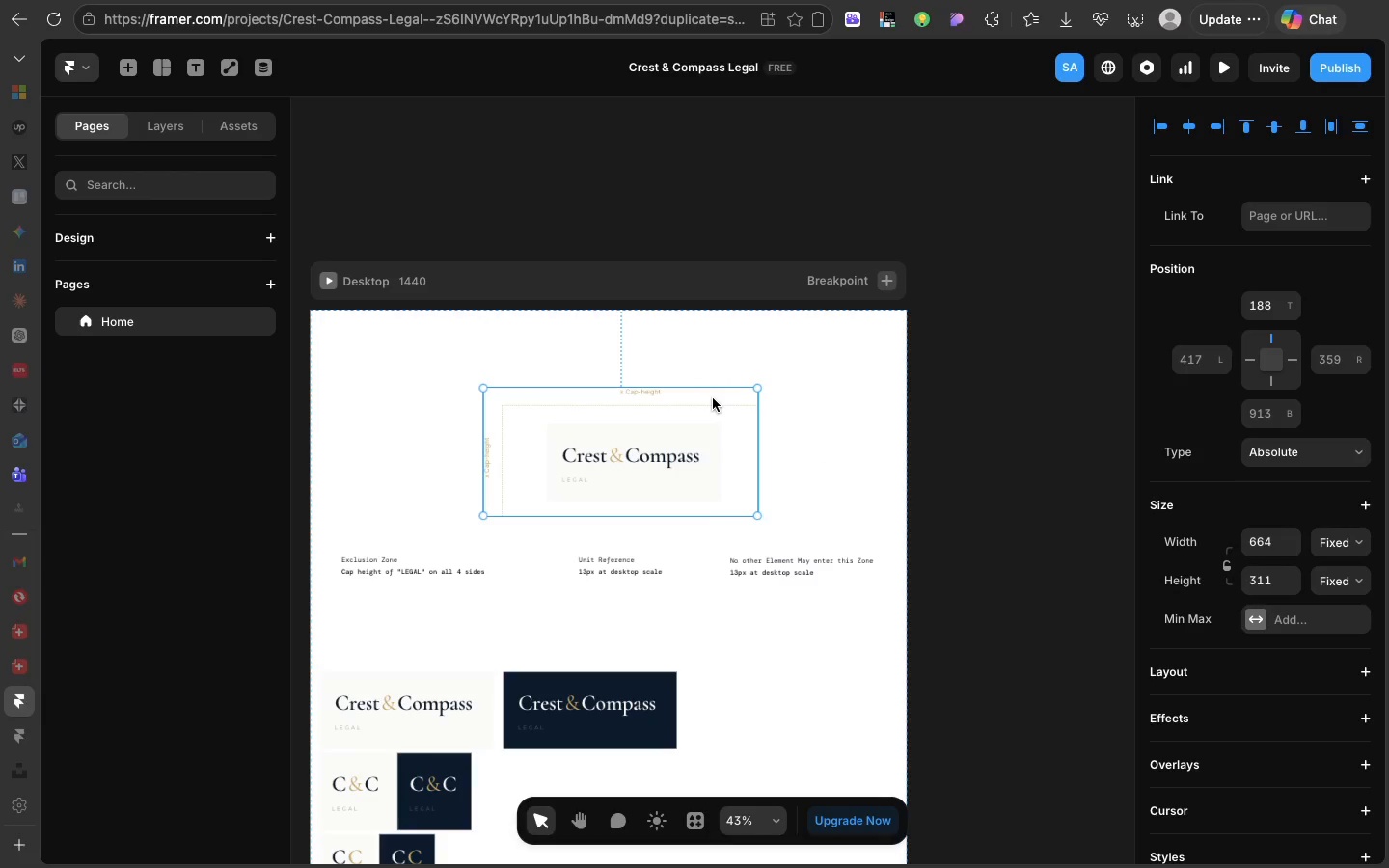 
scroll: coordinate [713, 398], scroll_direction: down, amount: 19.0
 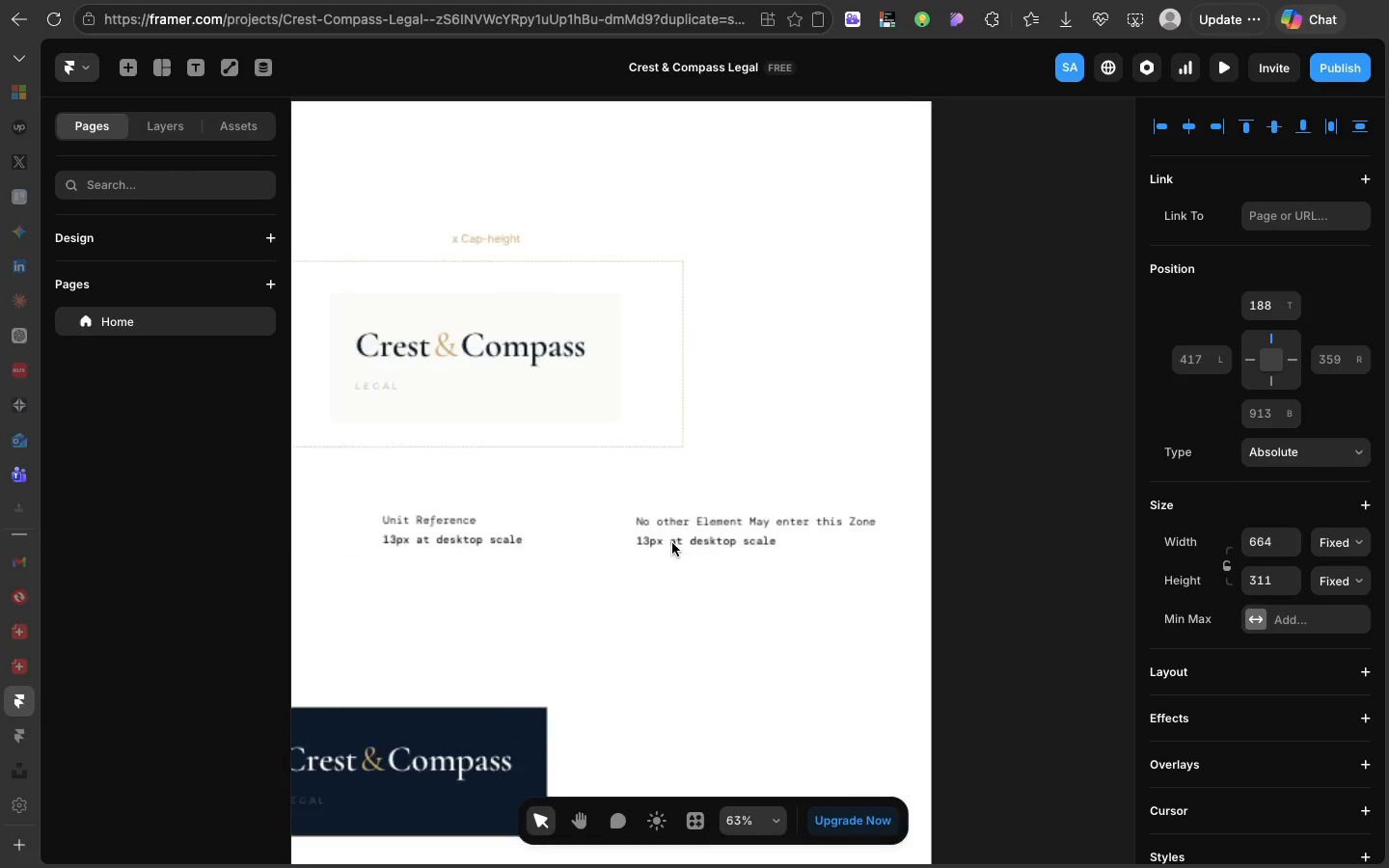 
double_click([672, 543])
 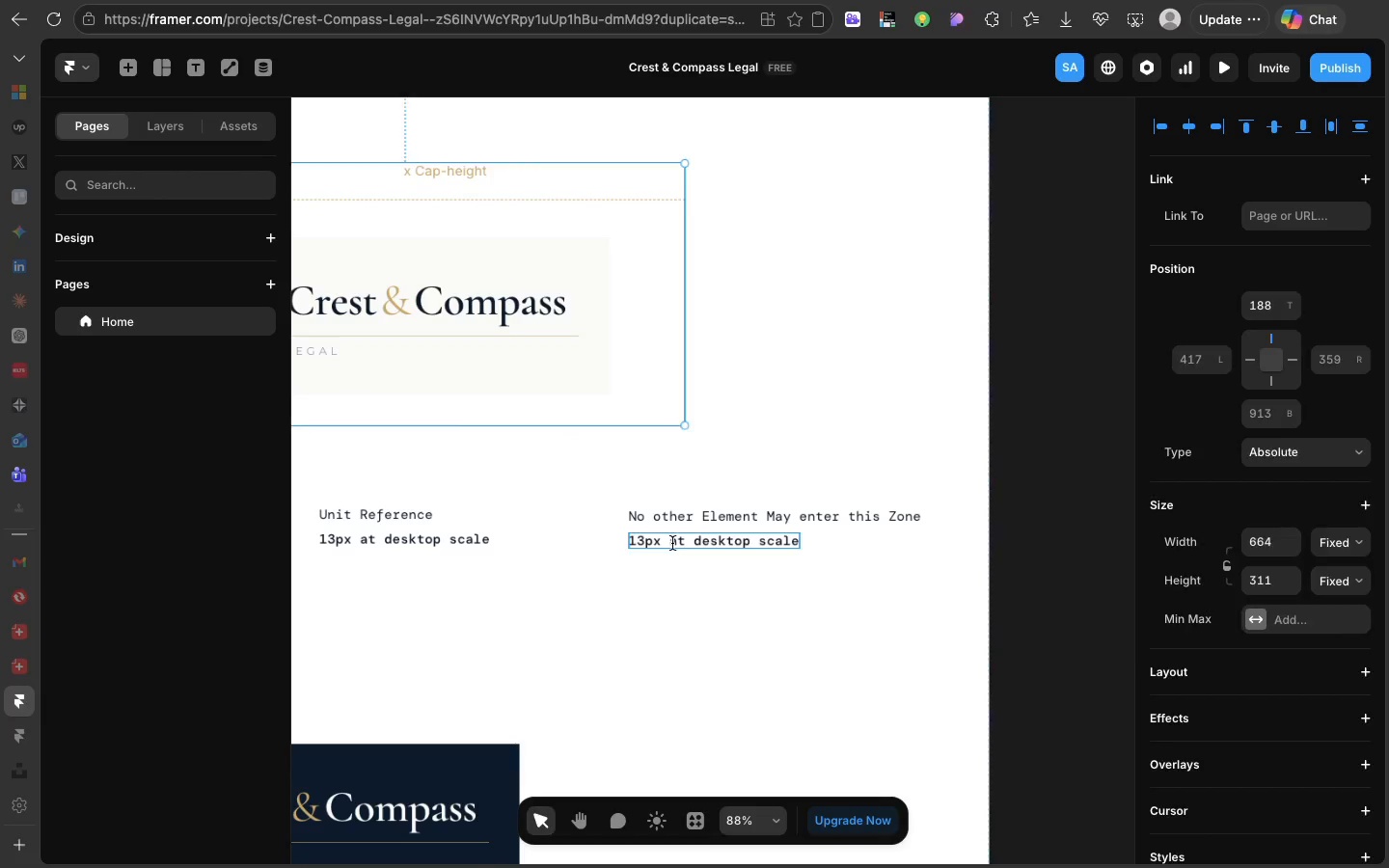 
triple_click([672, 543])
 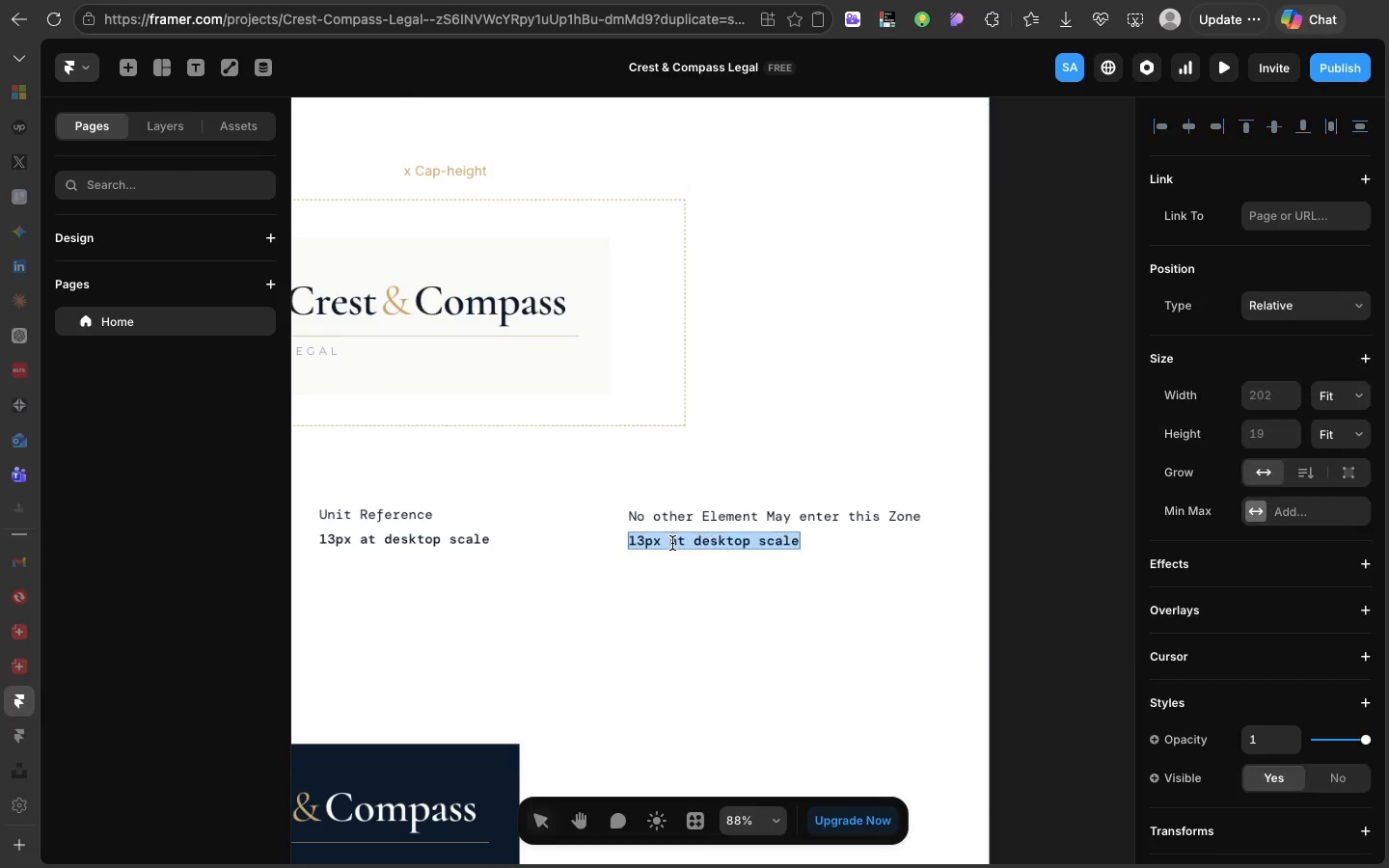 
triple_click([672, 543])
 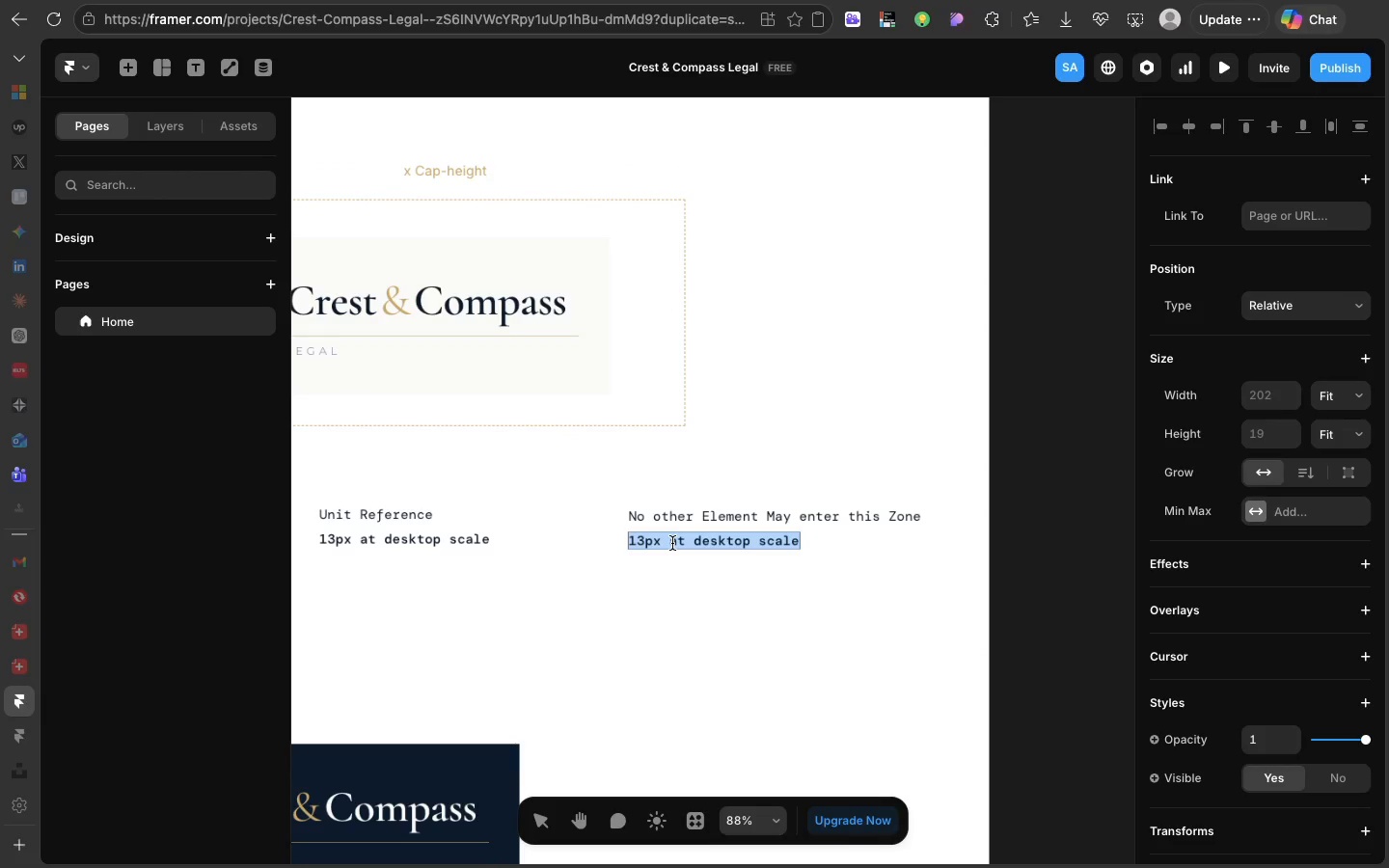 
type(Tez)
key(Backspace)
type(xt IMM)
key(Backspace)
type(maget)
key(Backspace)
type(ry )
 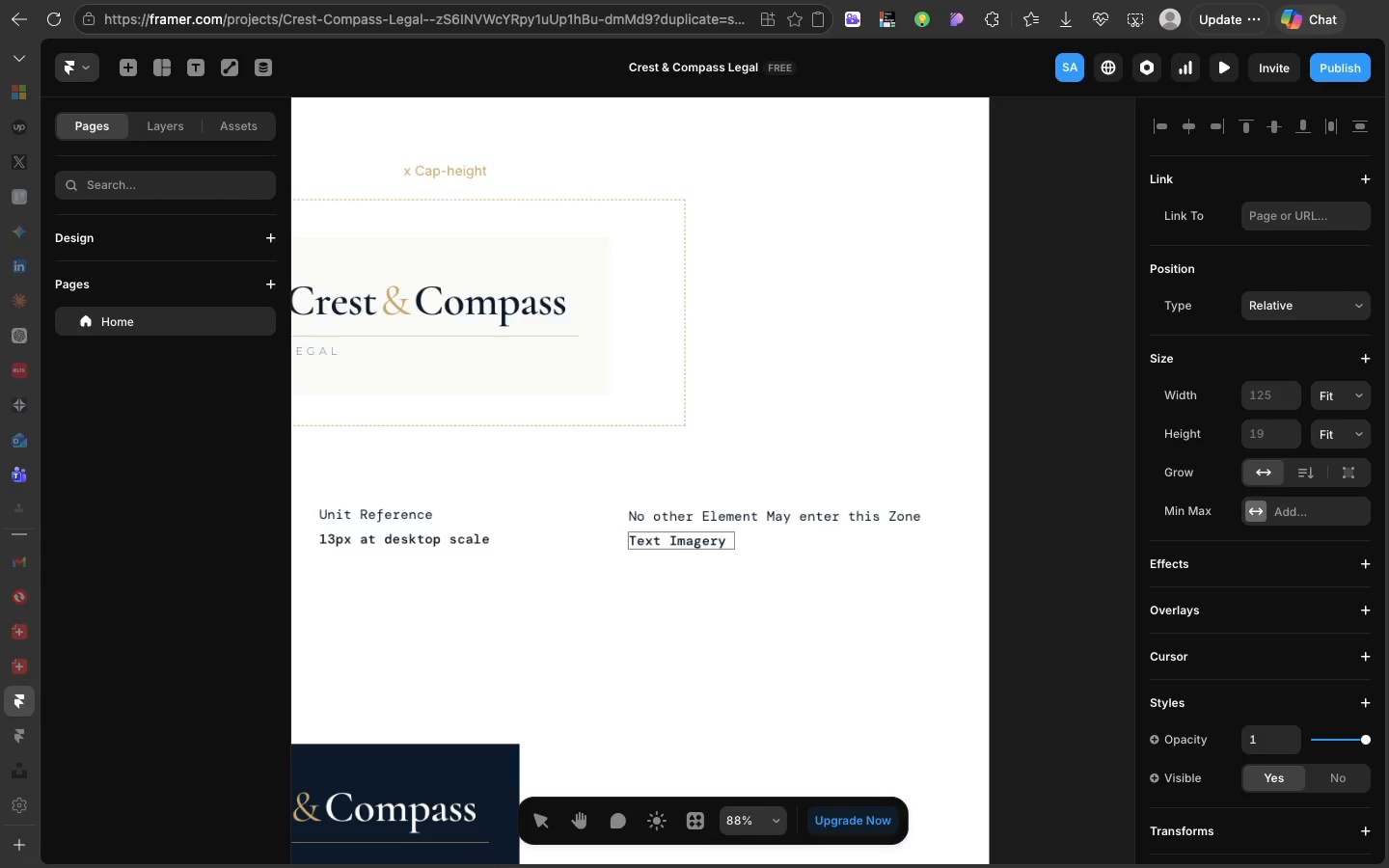 
left_click([665, 538])
 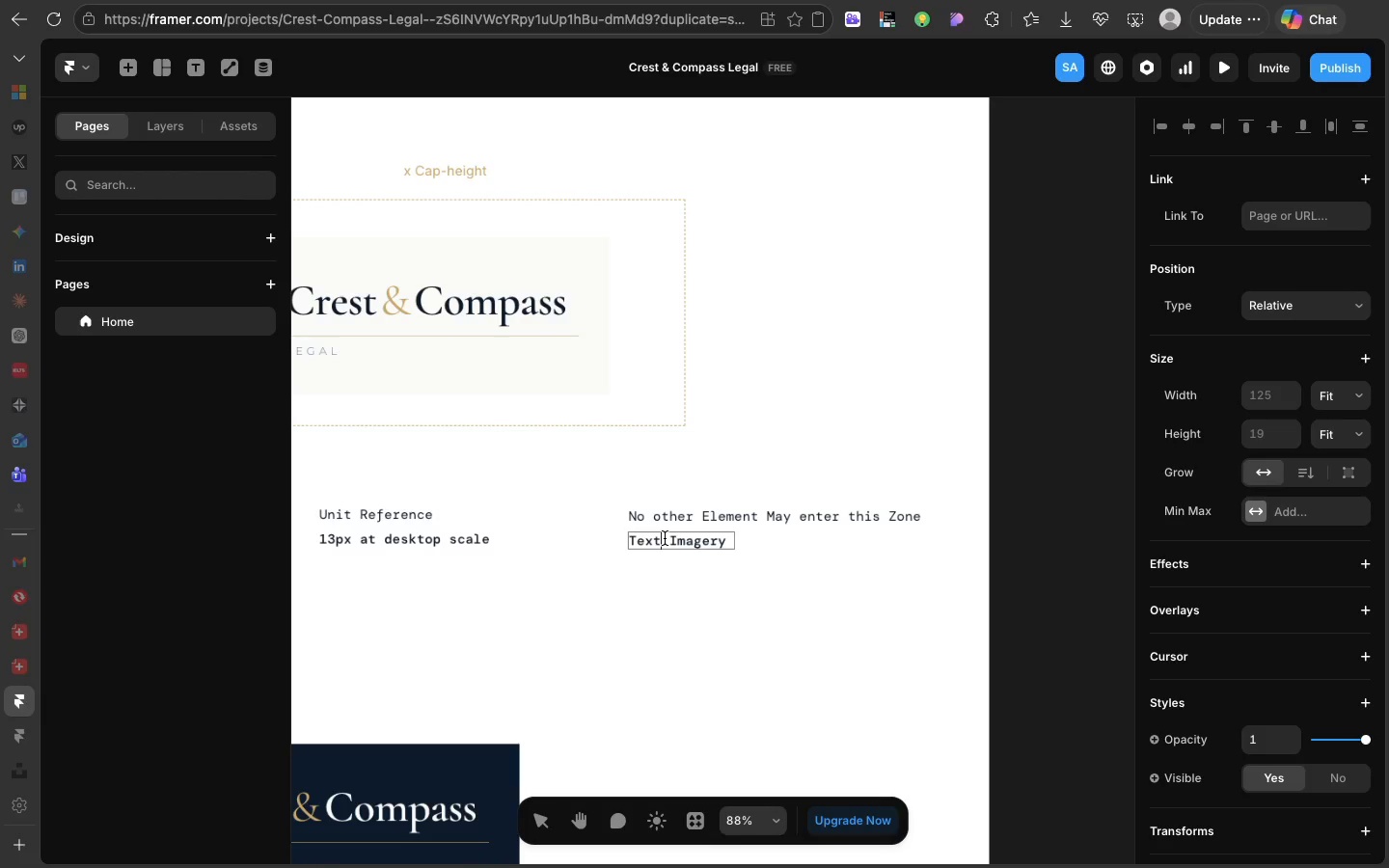 
key(Comma)
 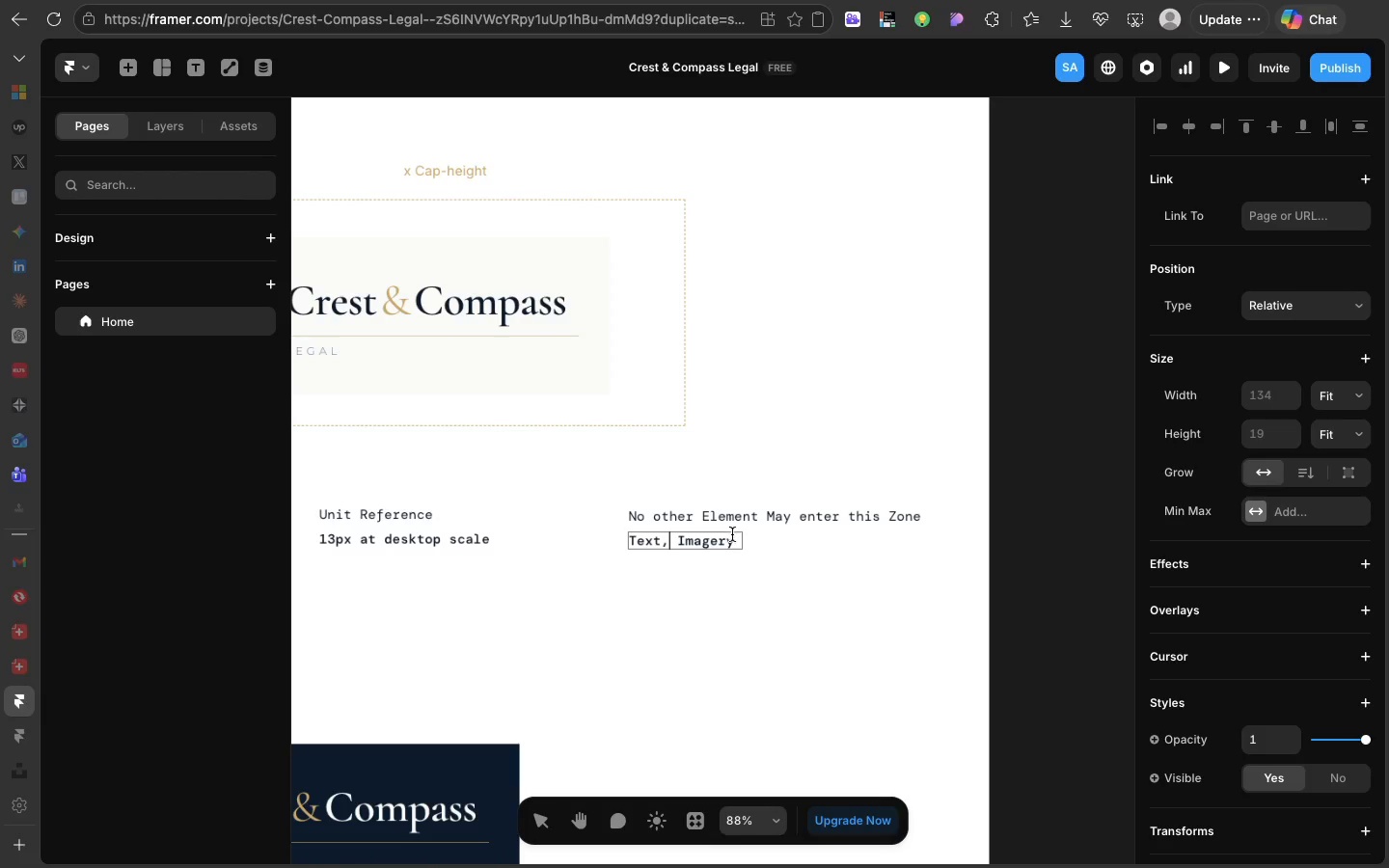 
left_click([737, 539])
 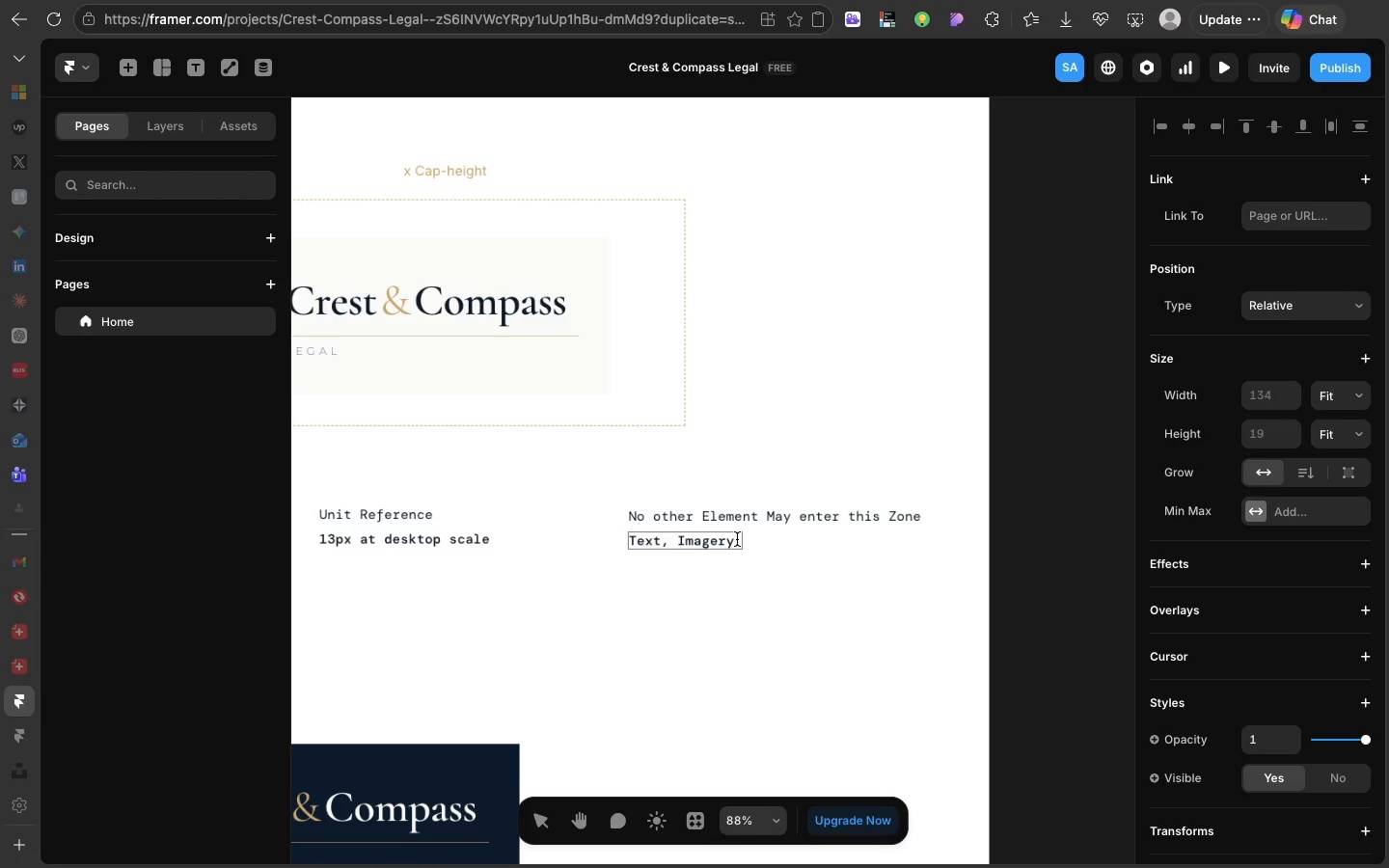 
type(, or UI Elements)
 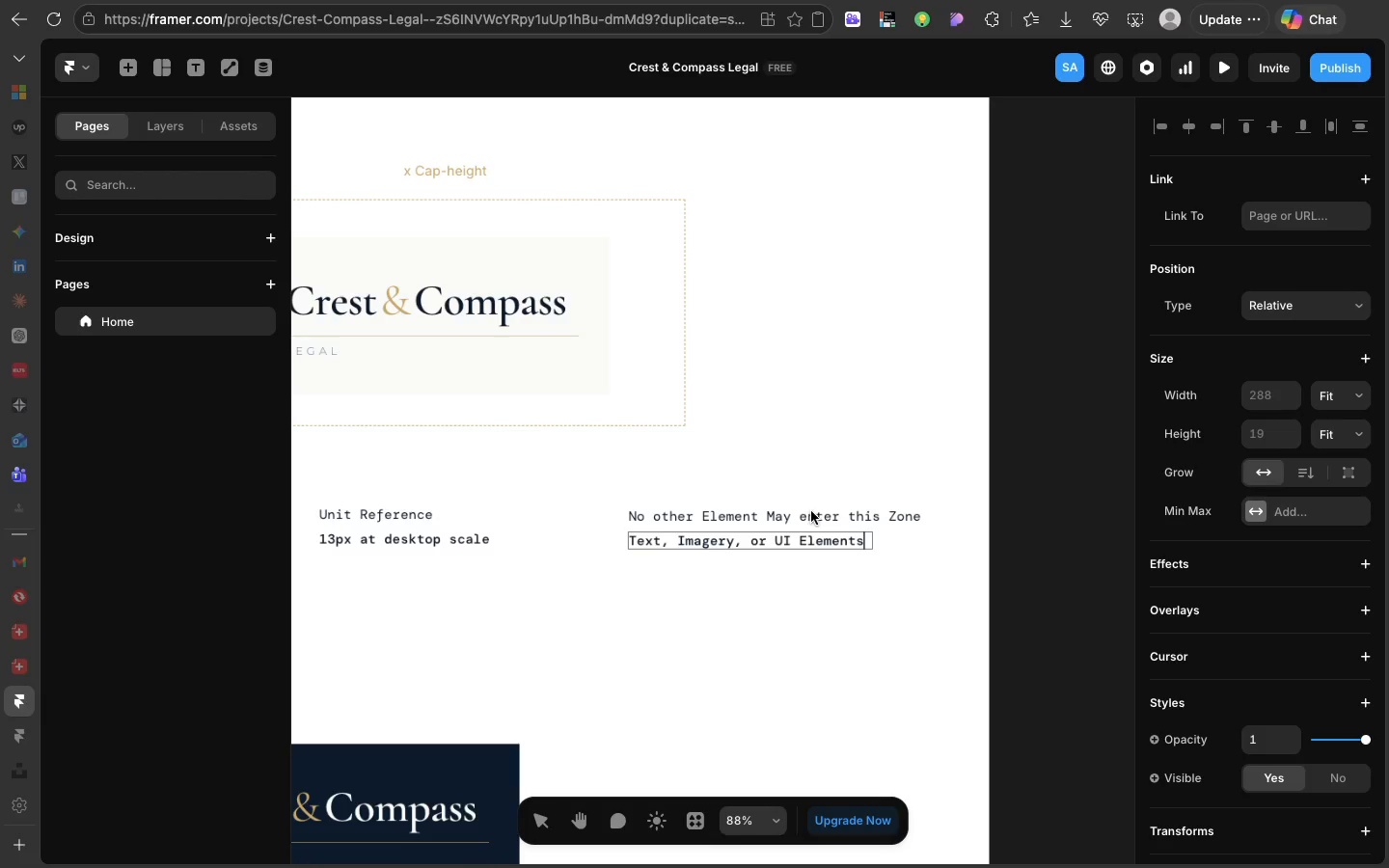 
double_click([811, 511])
 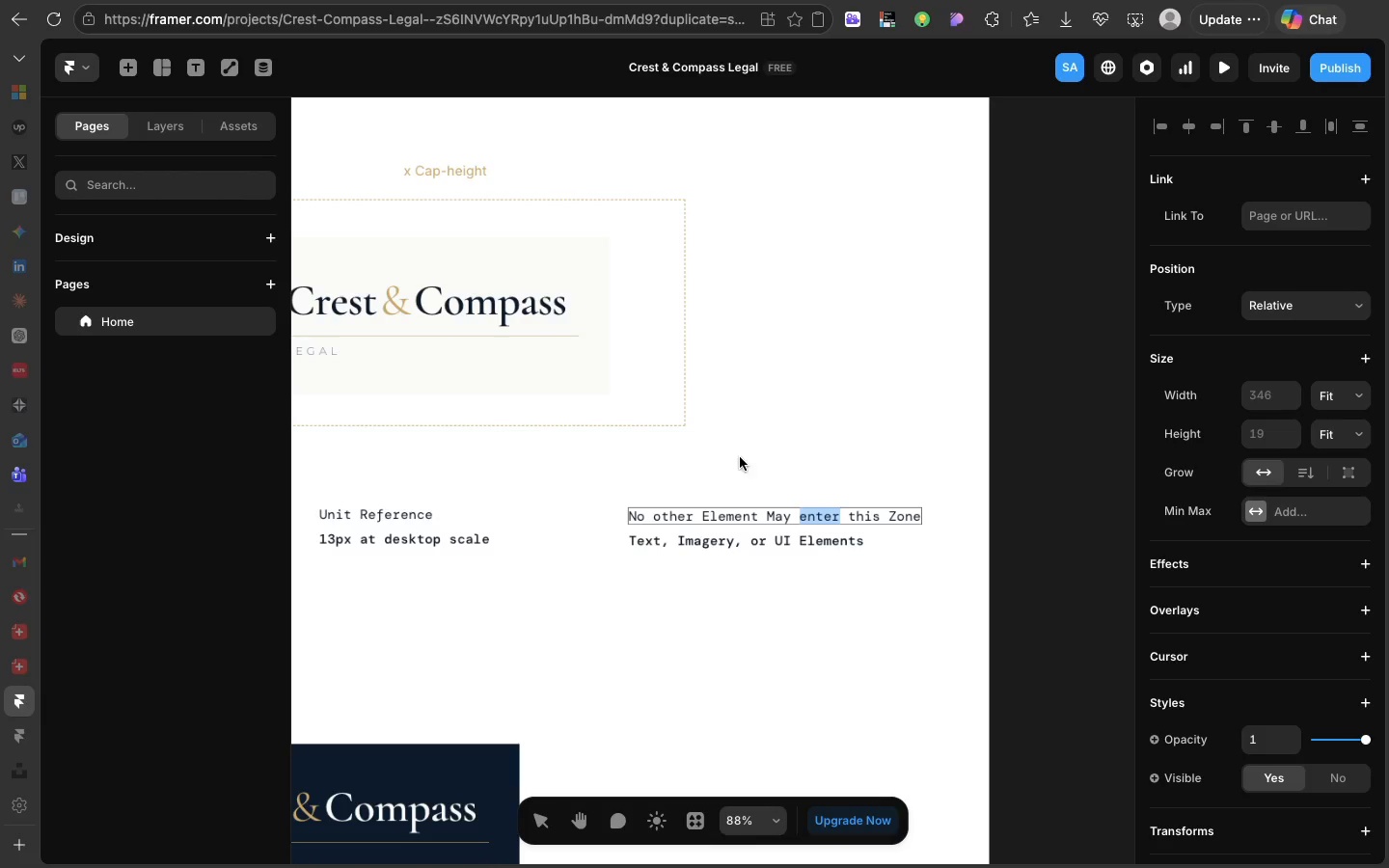 
left_click([739, 456])
 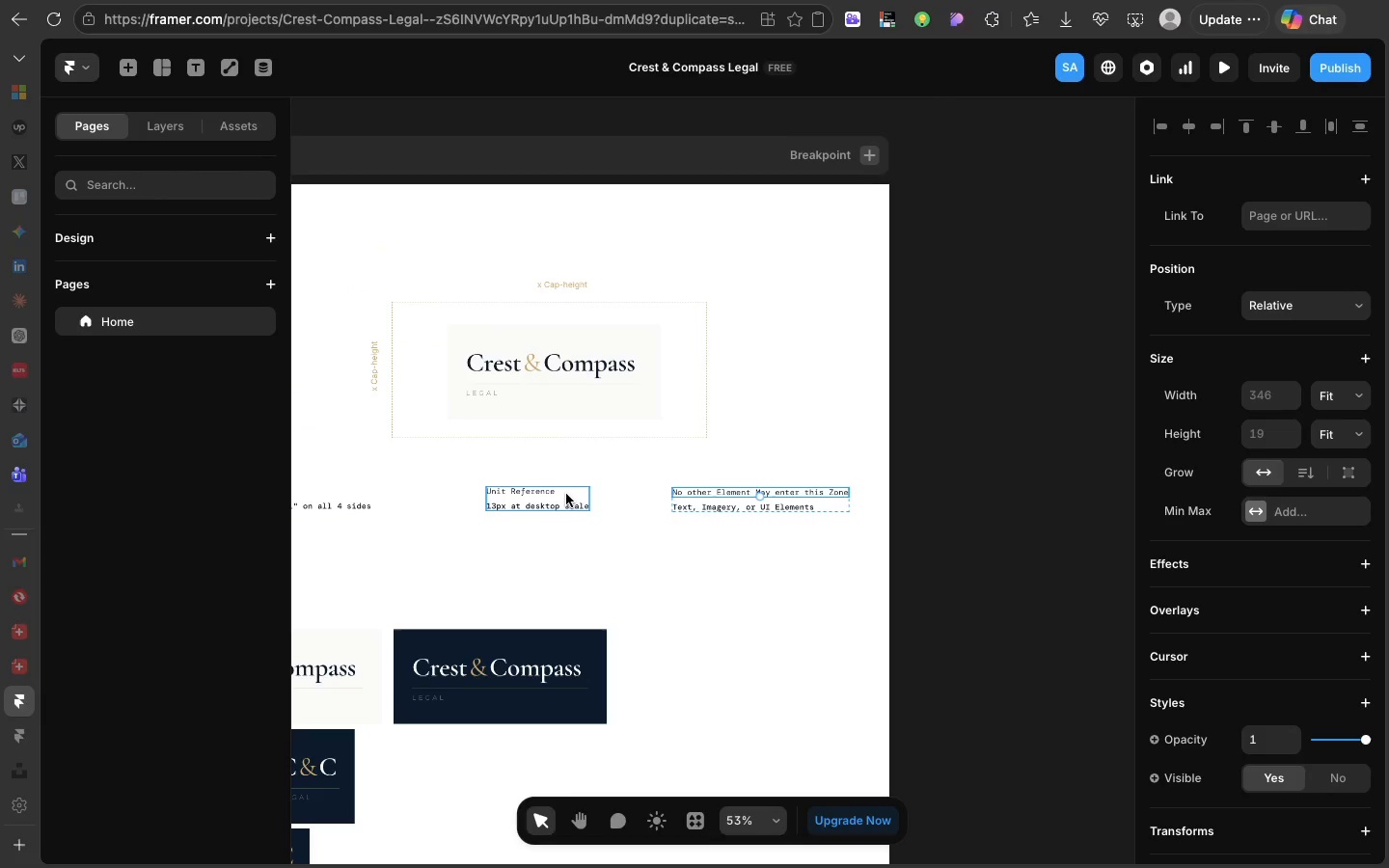 
left_click([566, 495])
 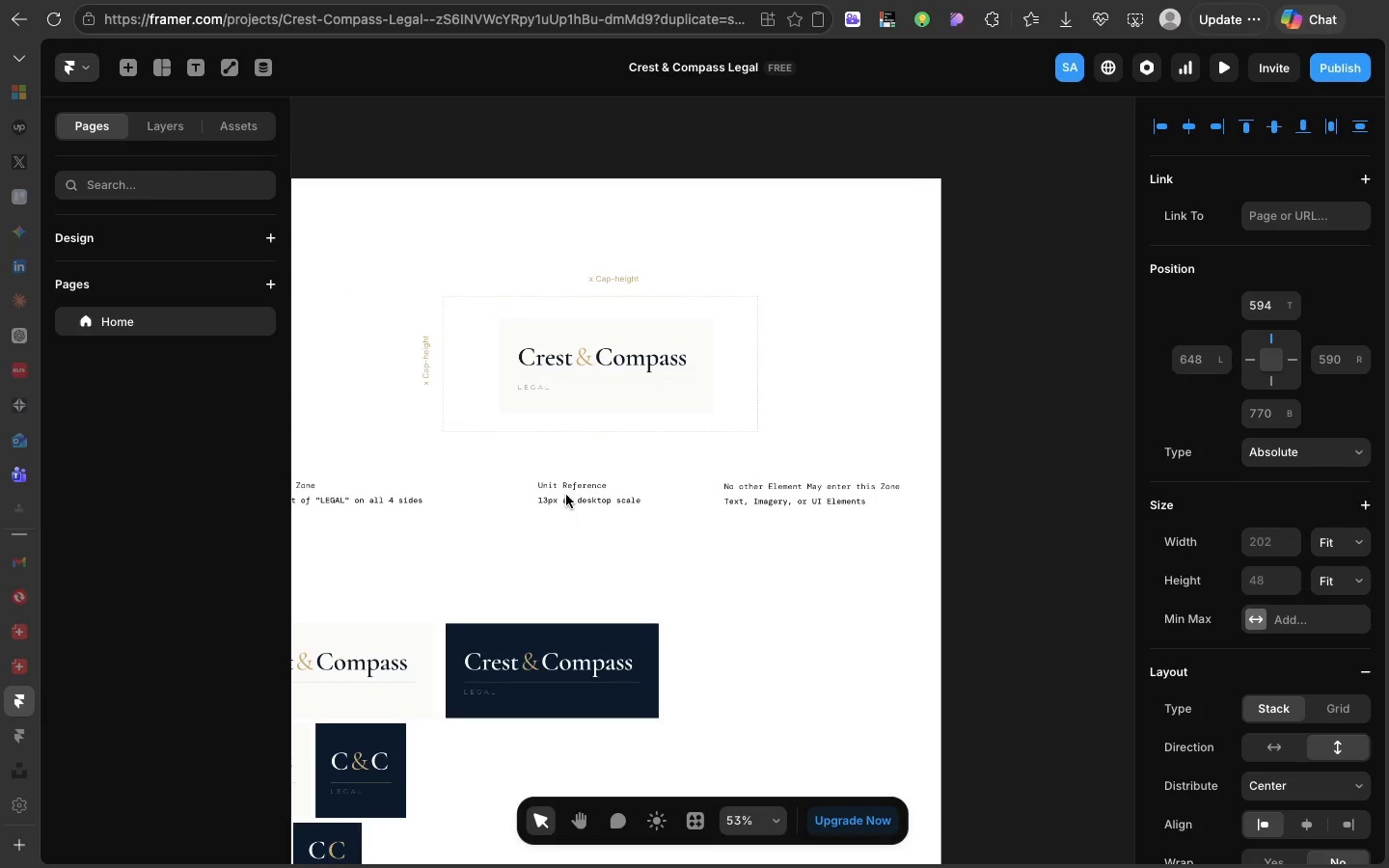 
scroll: coordinate [566, 495], scroll_direction: up, amount: 23.0
 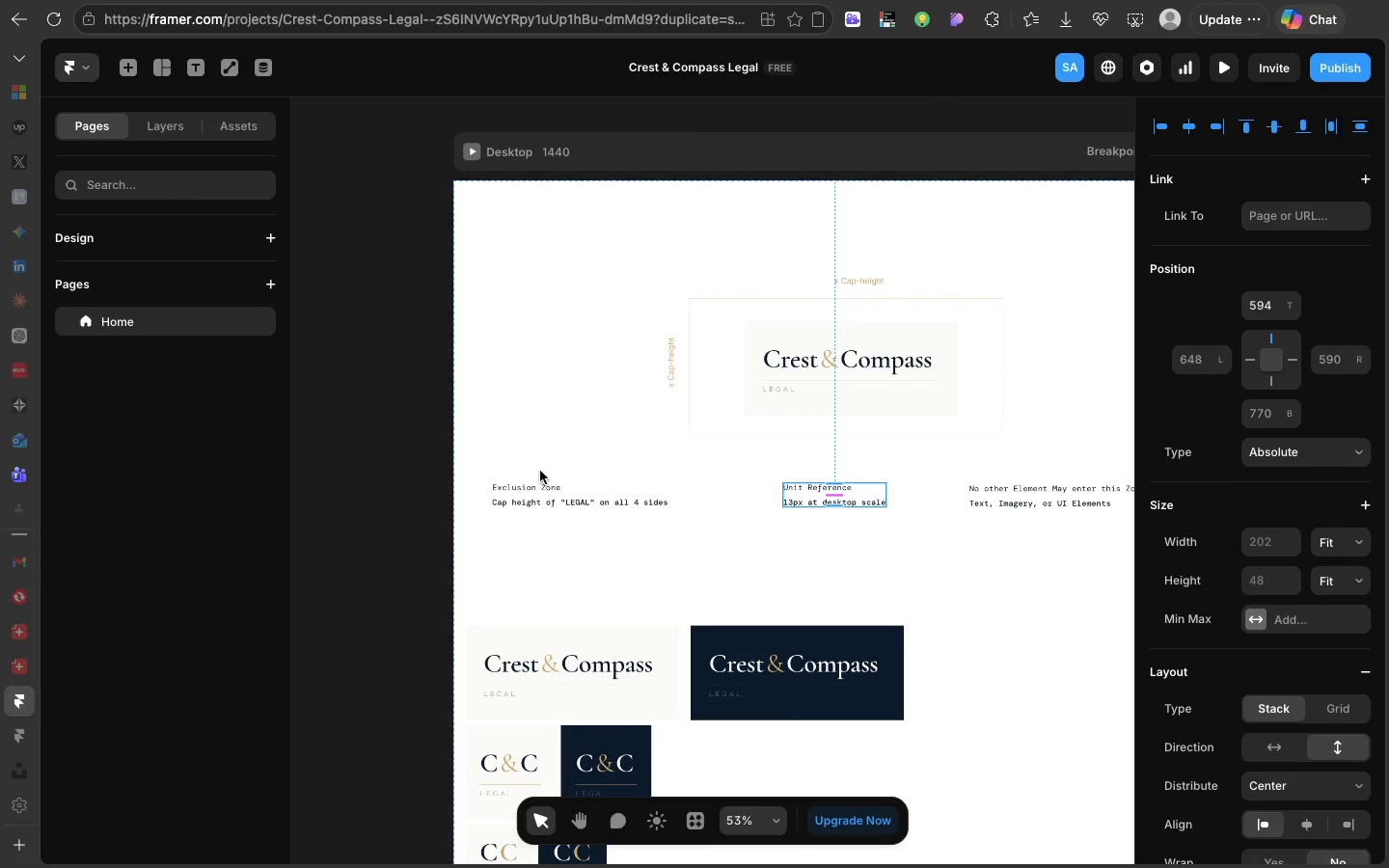 
left_click([540, 471])
 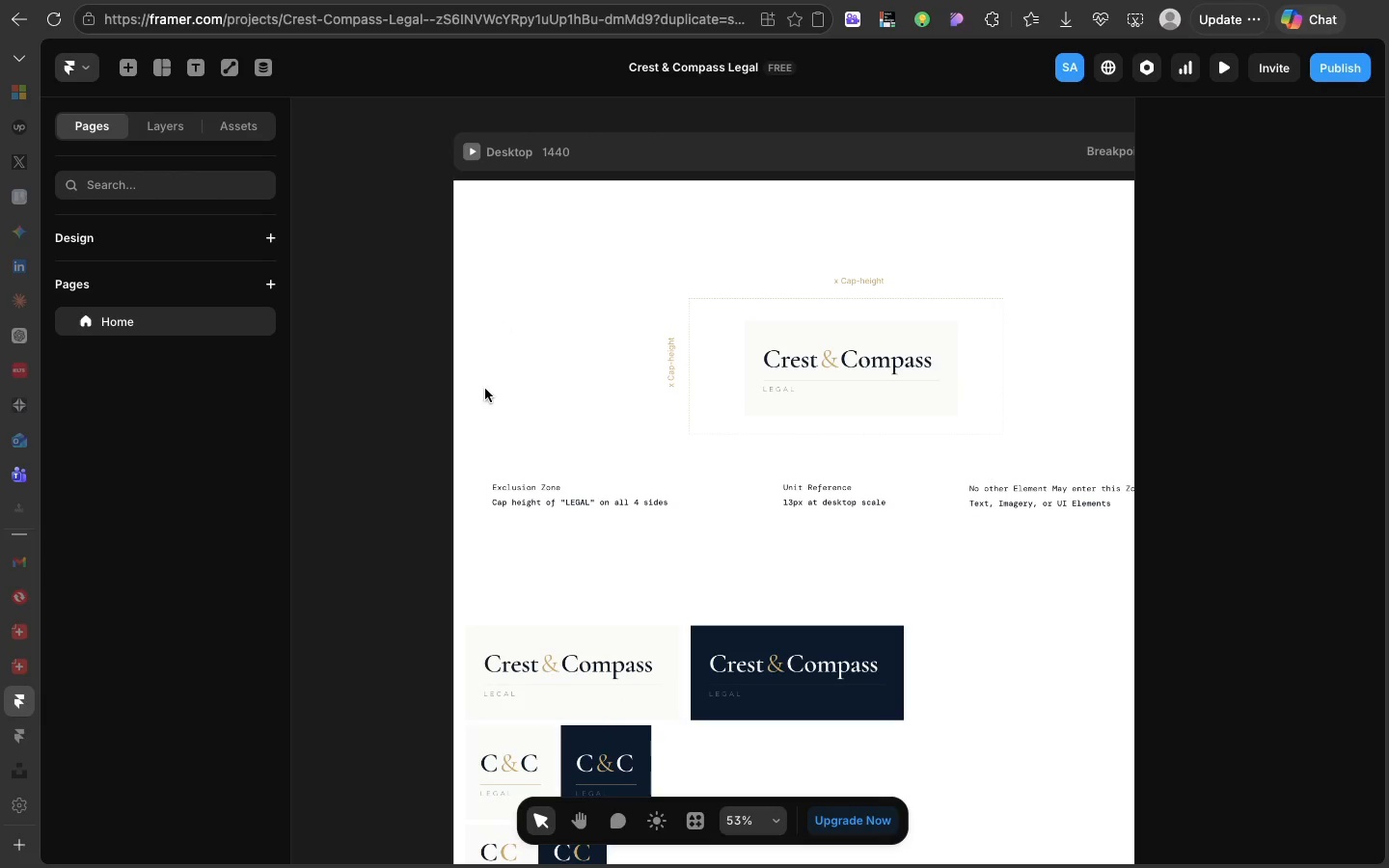 
left_click([509, 484])
 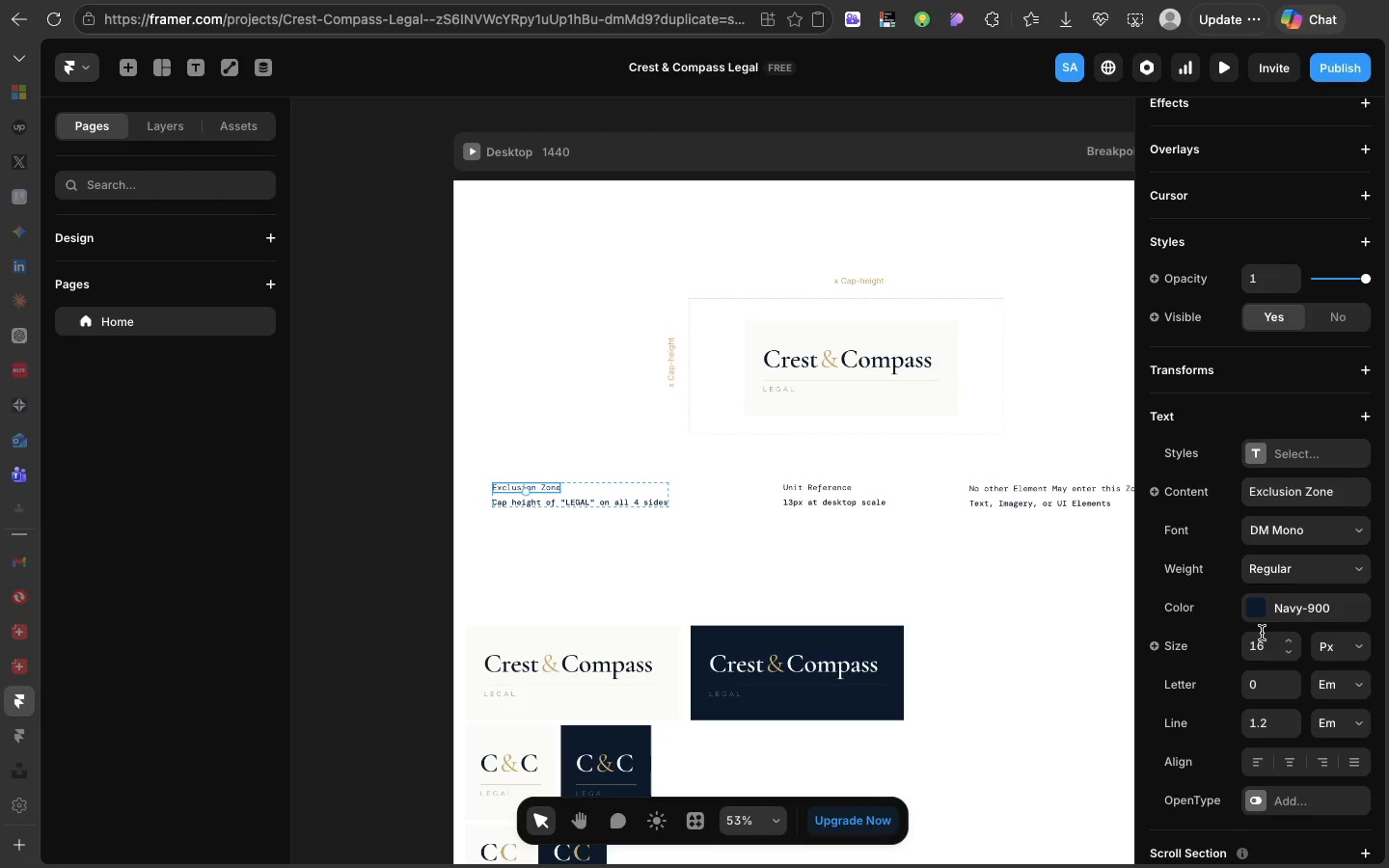 
left_click([1253, 609])
 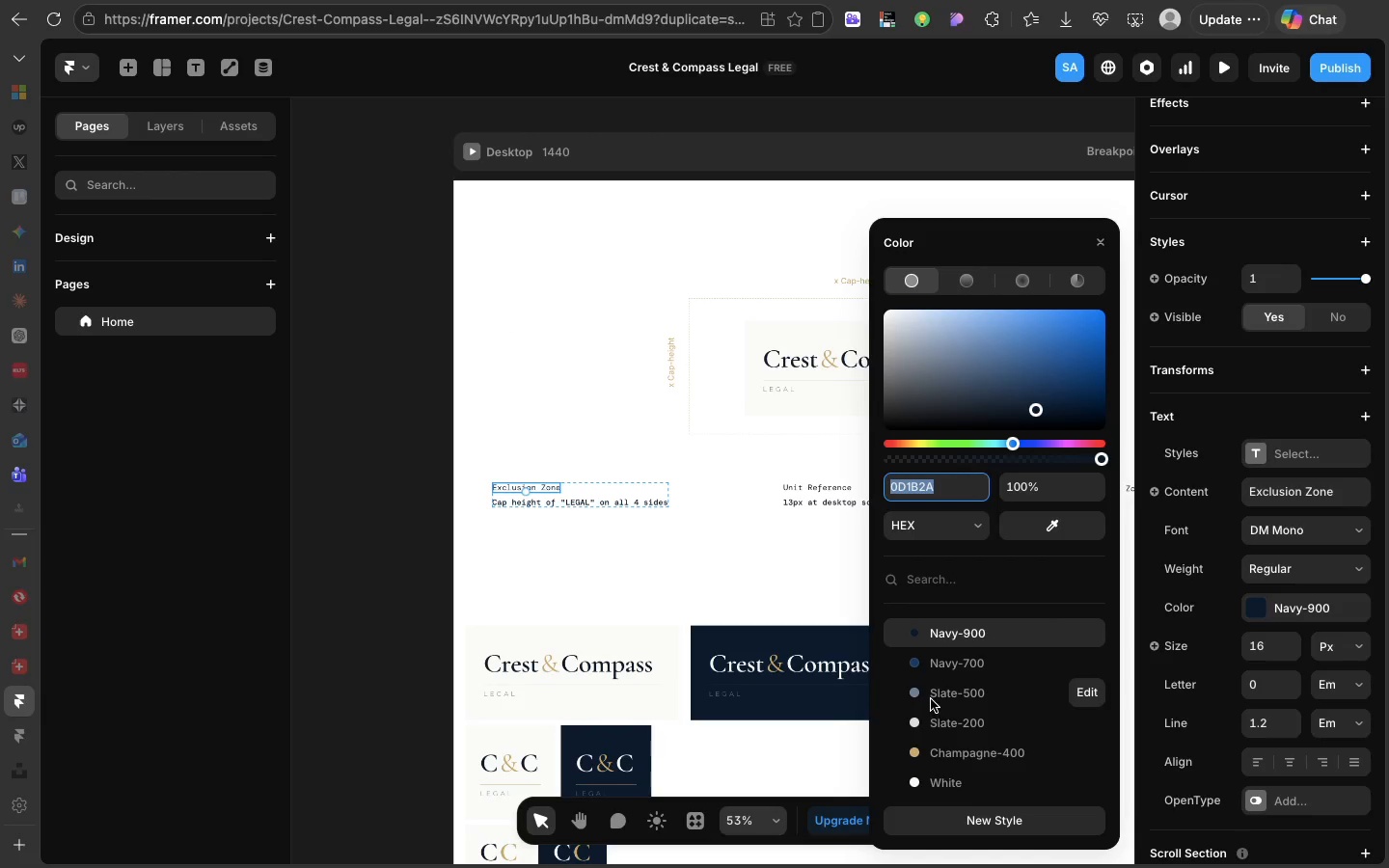 
left_click([931, 699])
 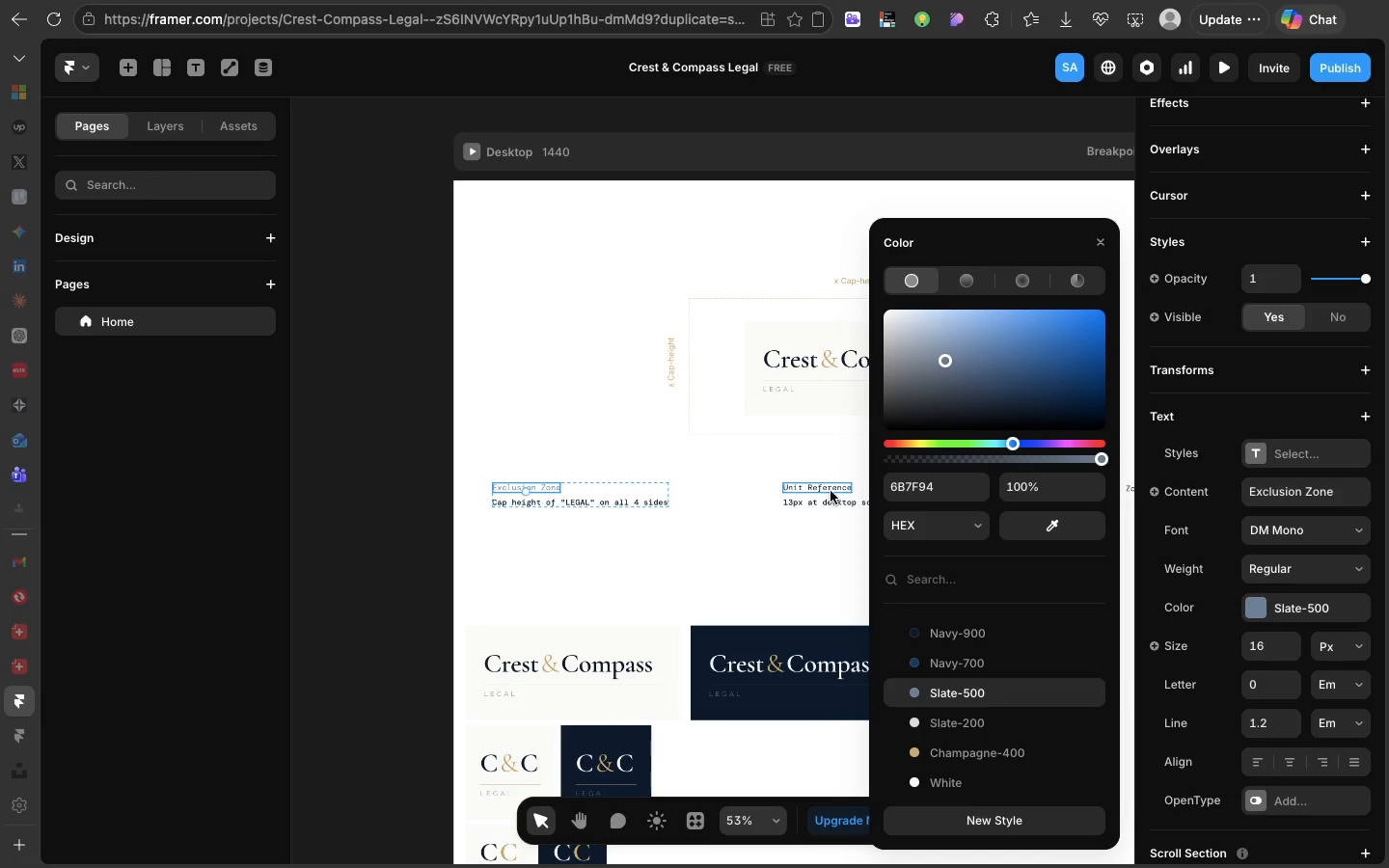 
left_click([828, 485])
 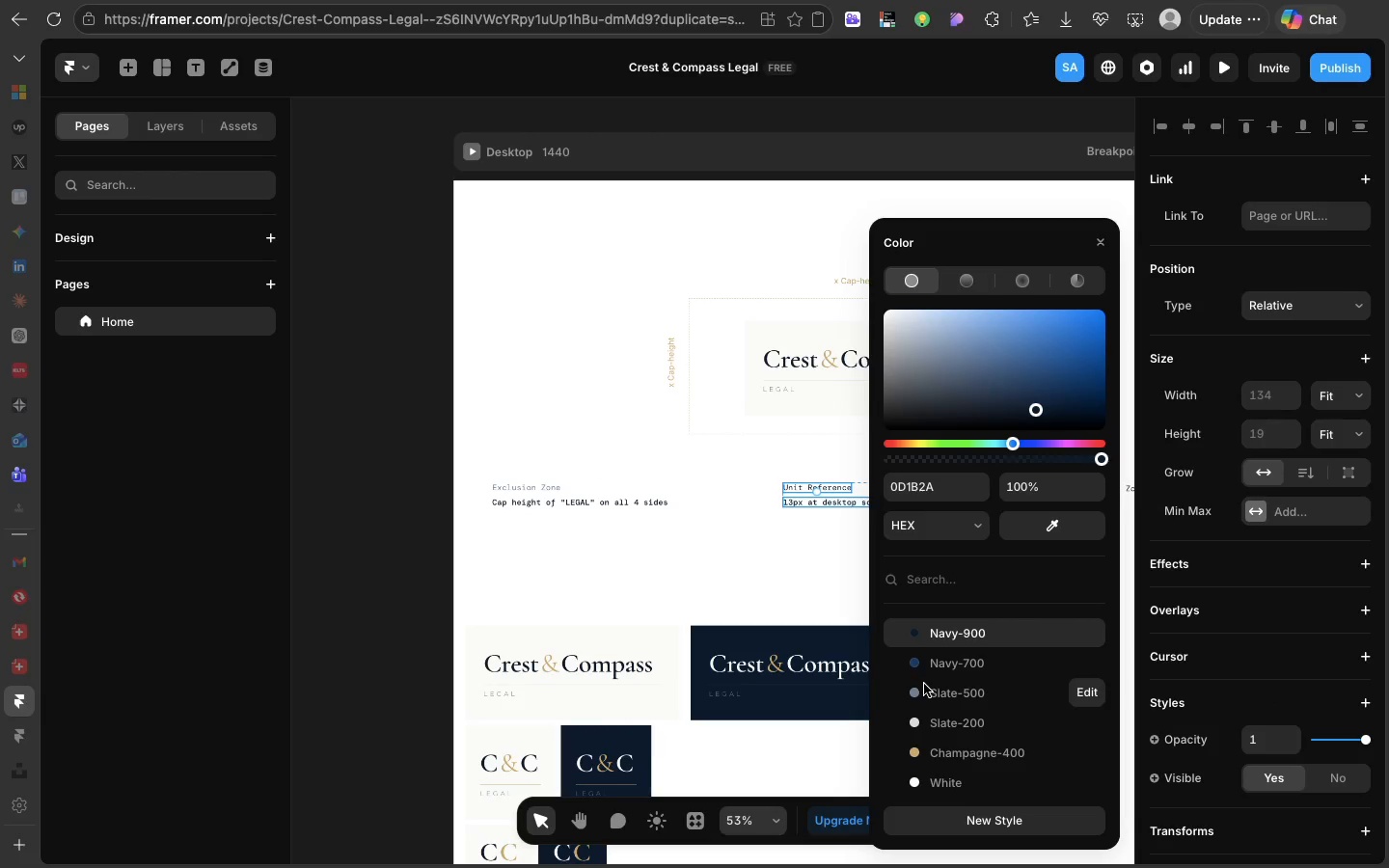 
left_click([924, 684])
 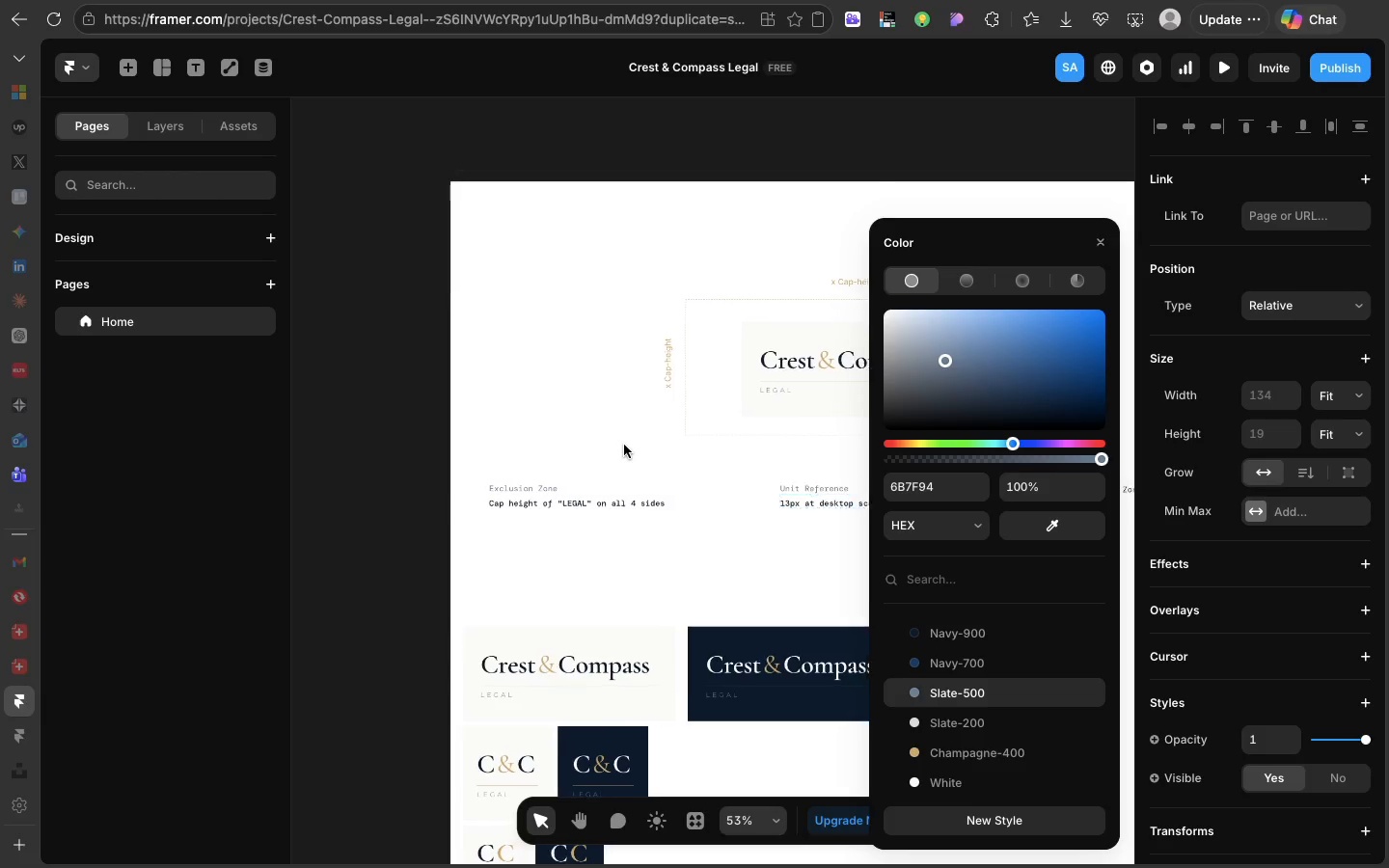 
scroll: coordinate [624, 445], scroll_direction: down, amount: 21.0
 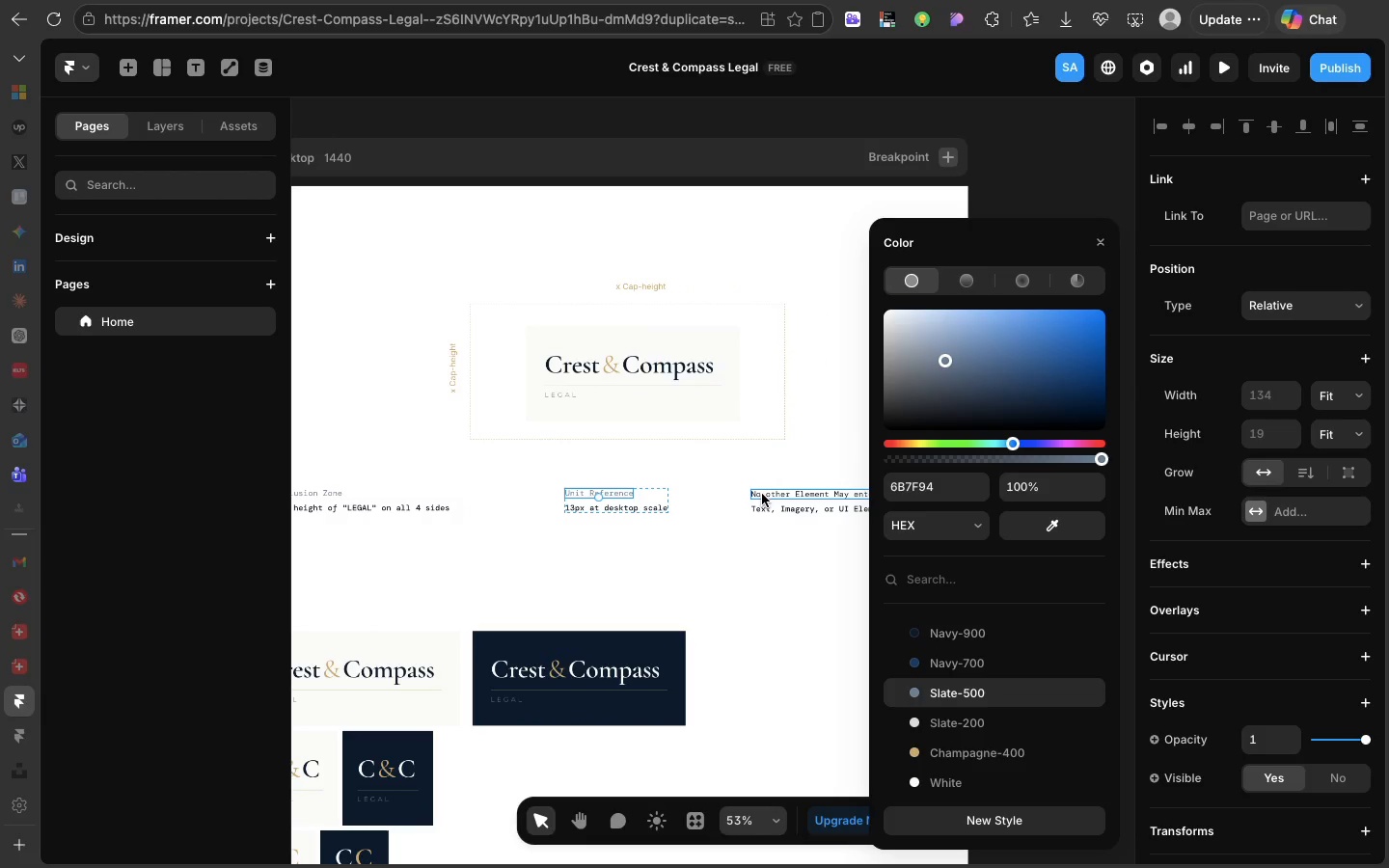 
left_click([762, 494])
 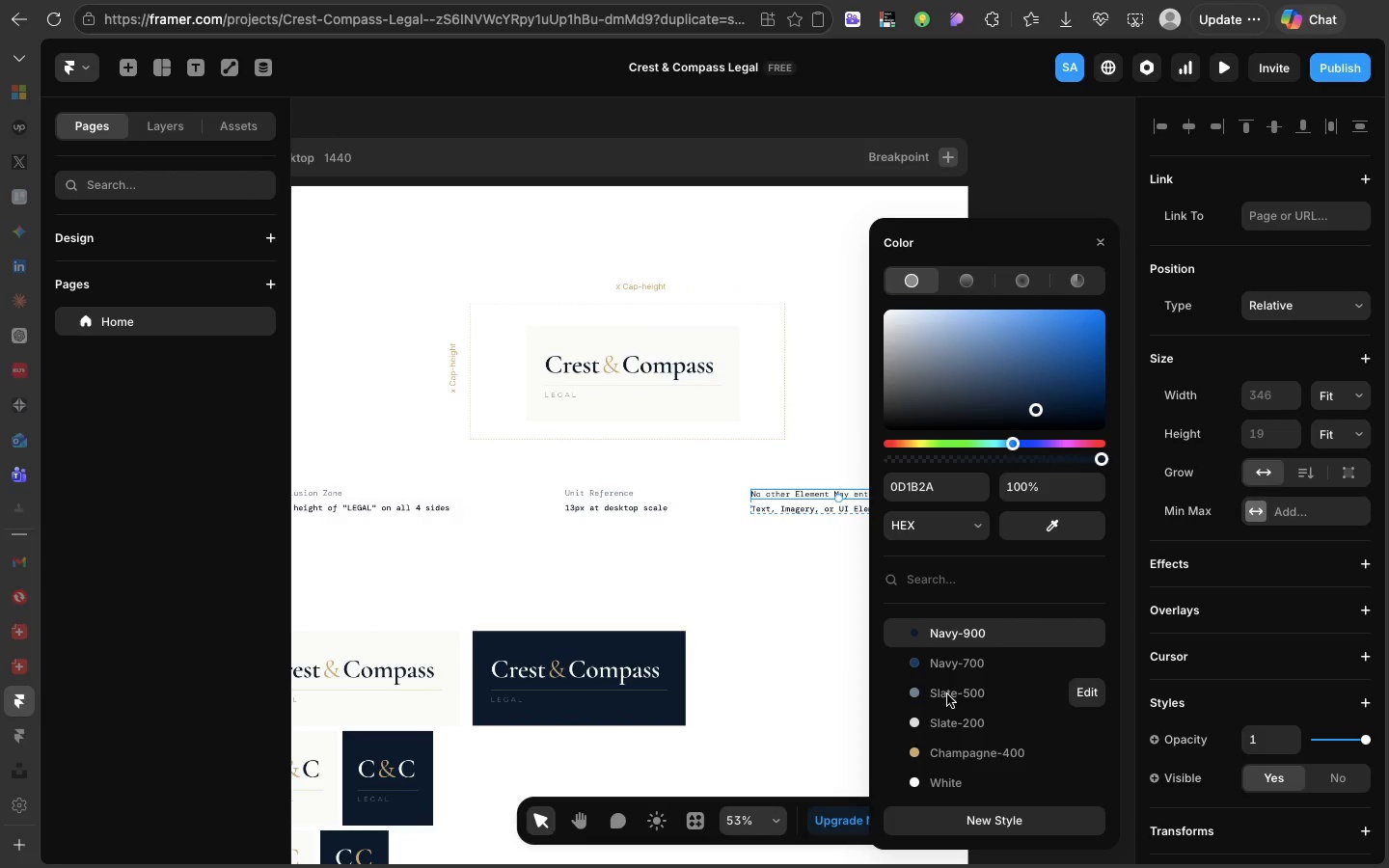 
left_click([947, 694])
 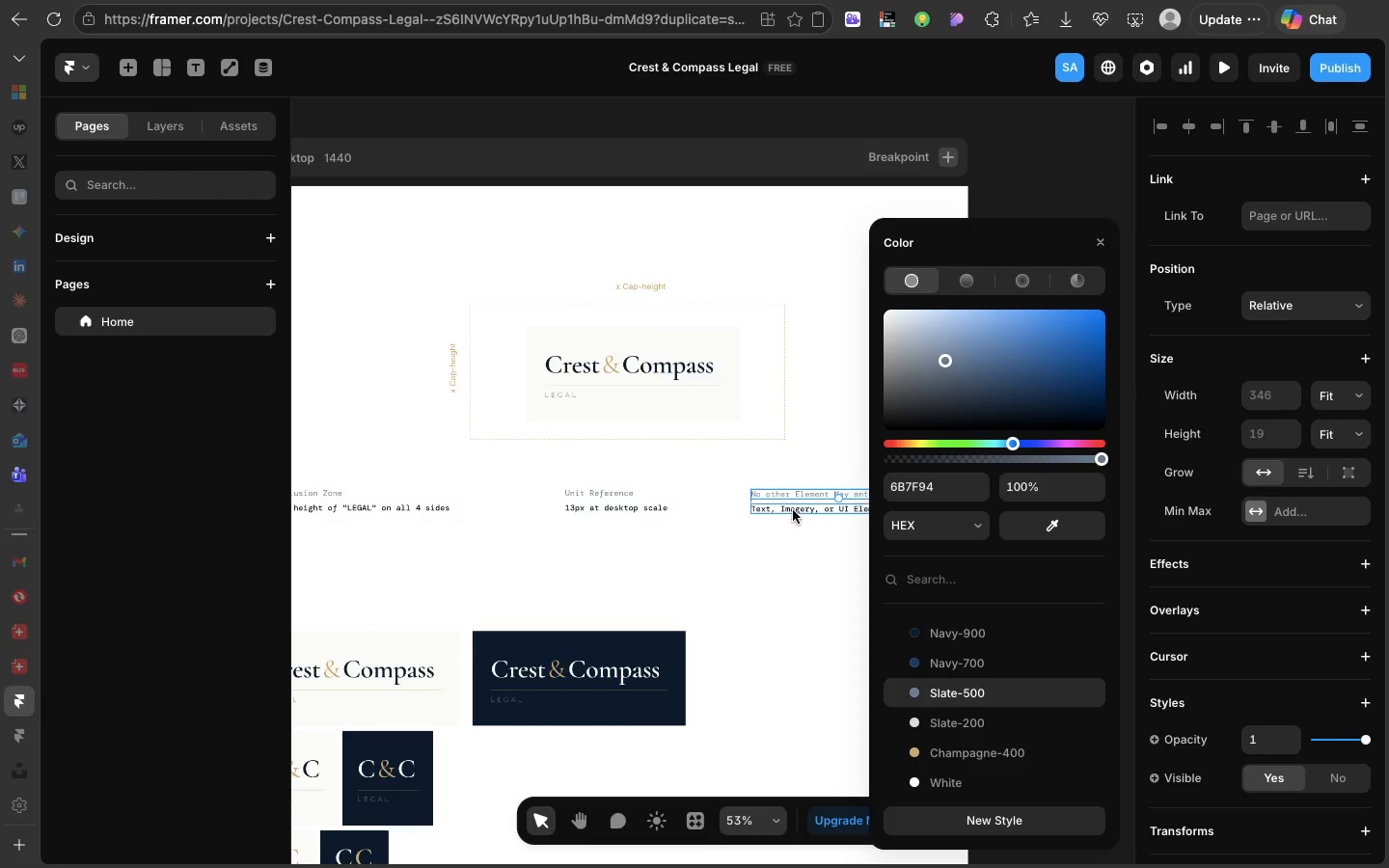 
left_click([793, 510])
 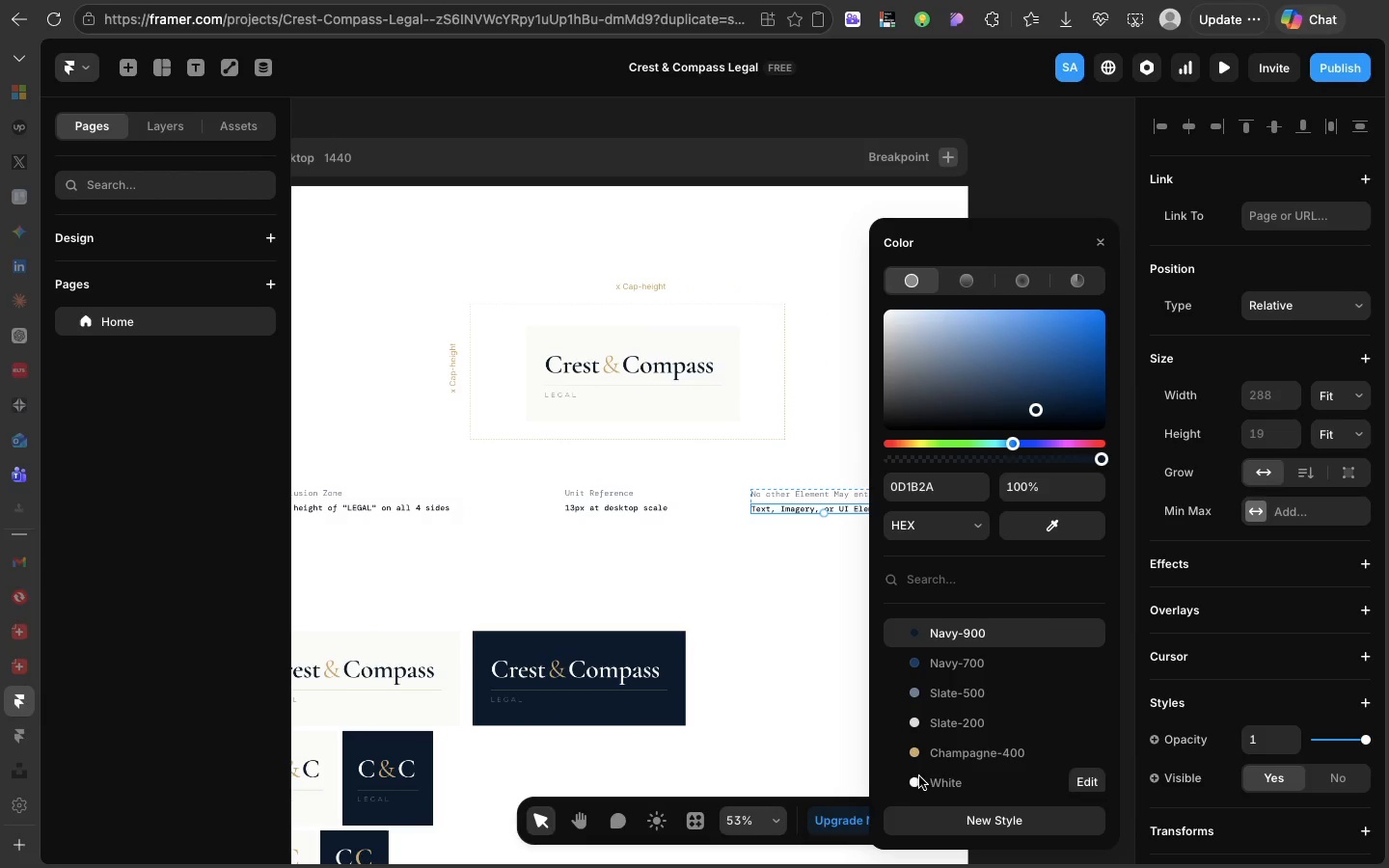 
left_click([919, 777])
 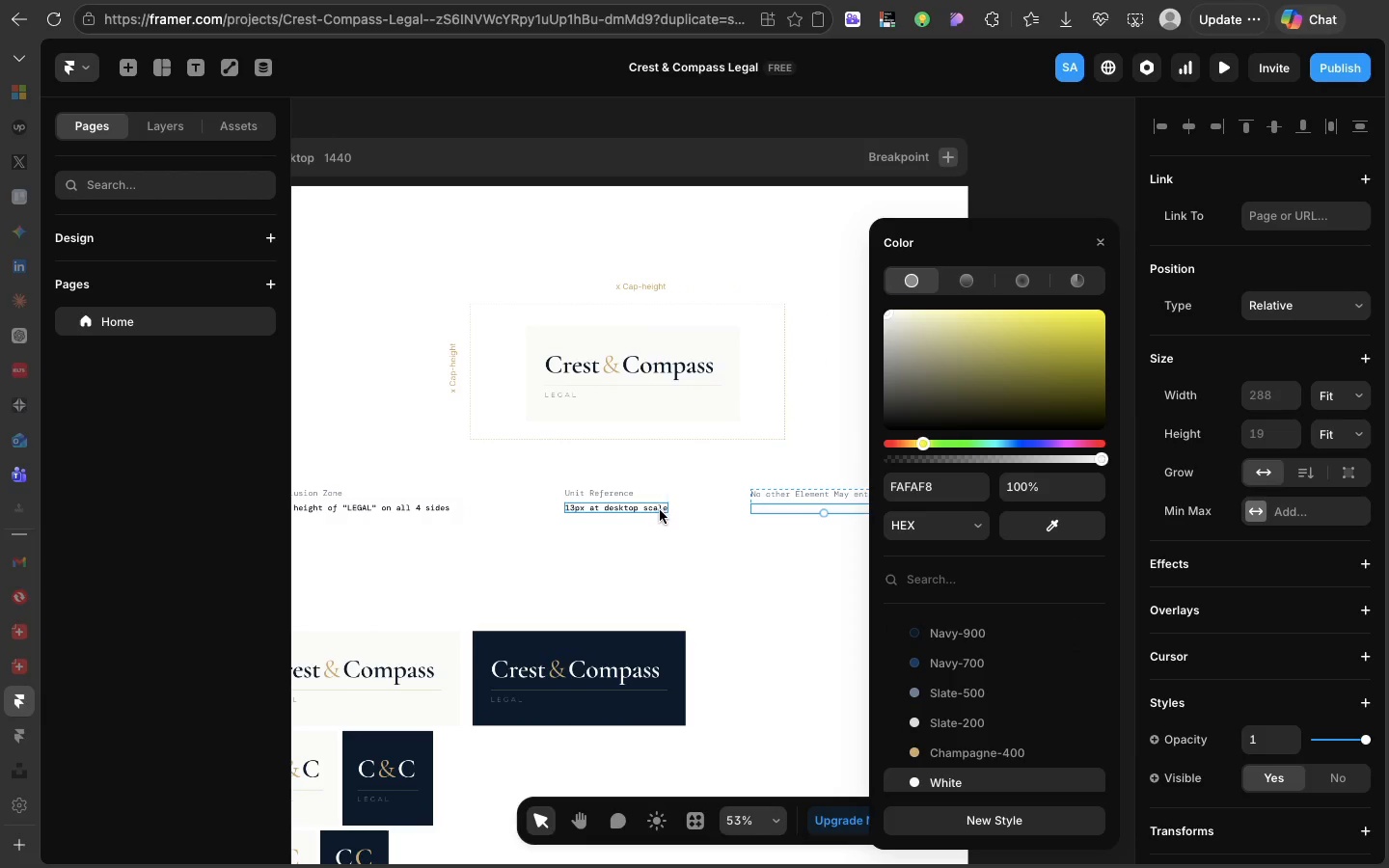 
left_click([660, 511])
 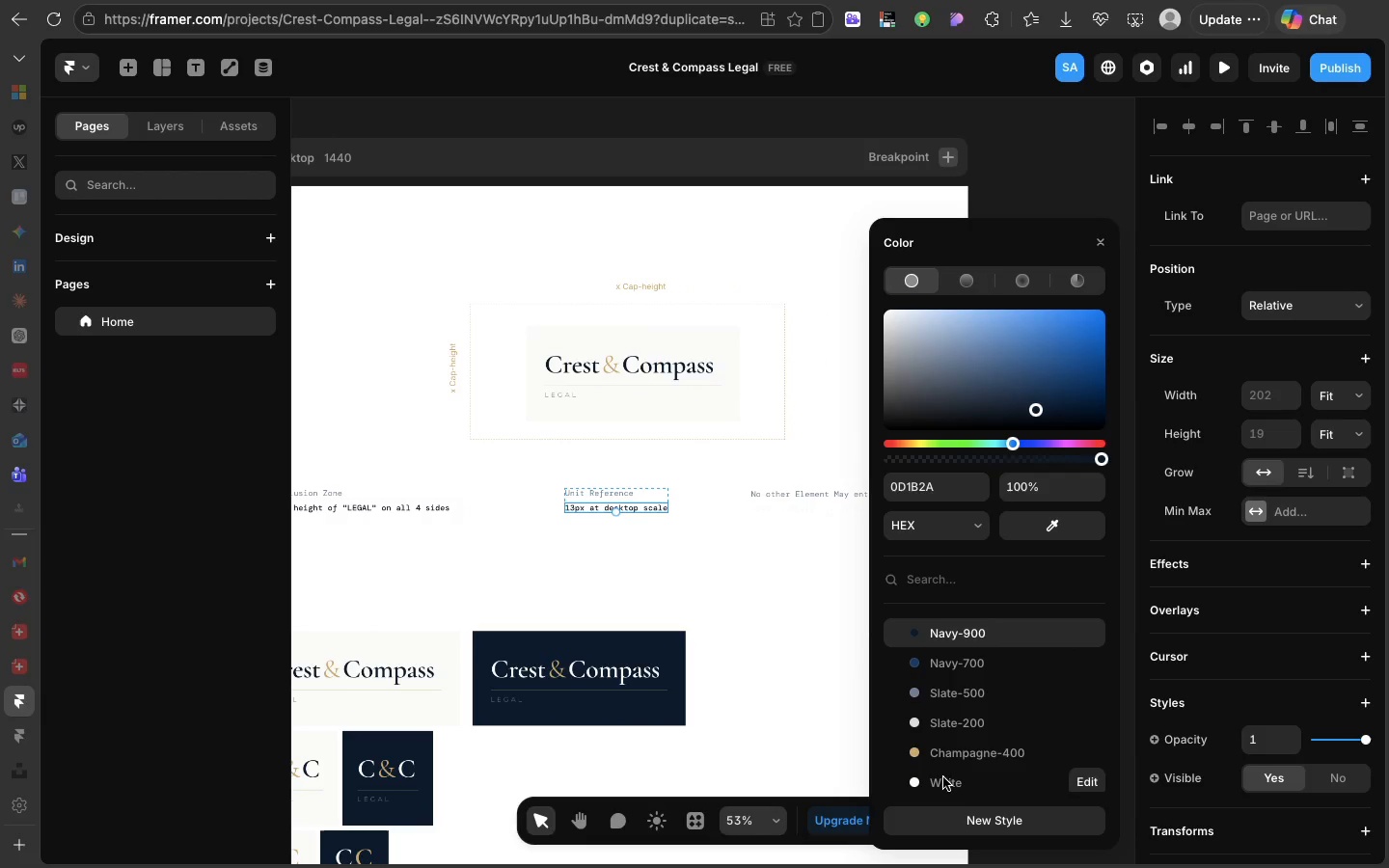 
left_click([941, 785])
 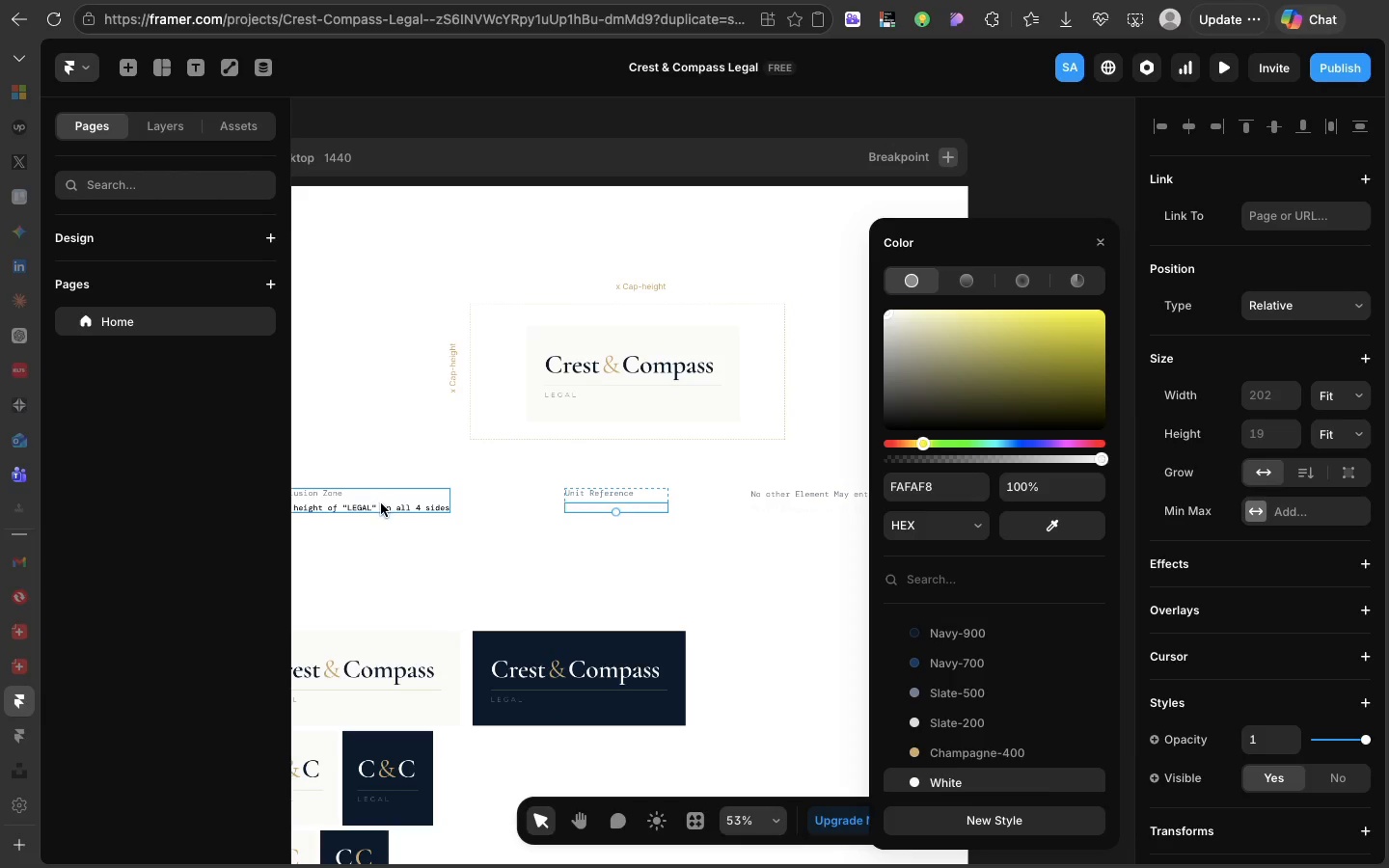 
left_click([382, 508])
 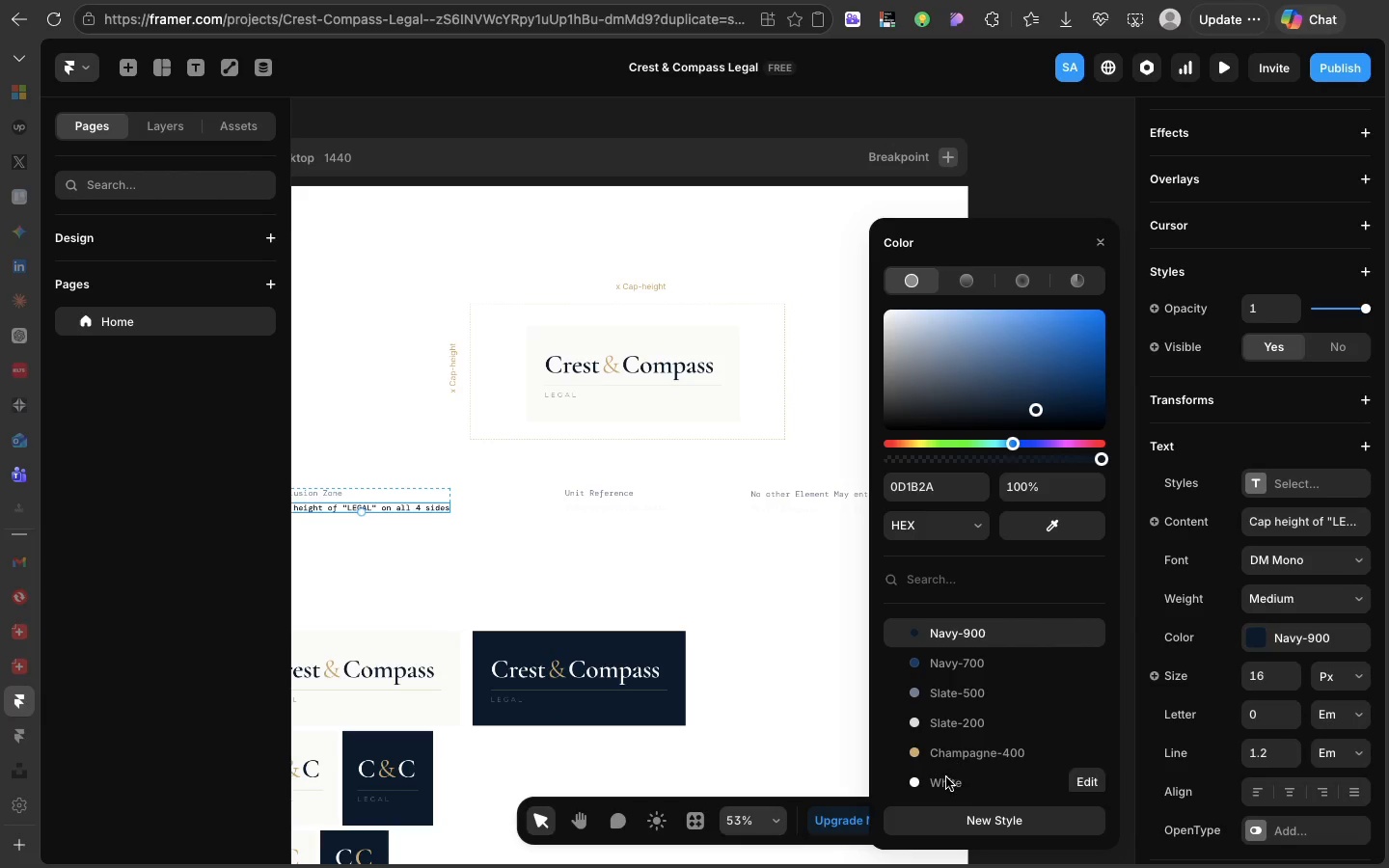 
left_click([946, 777])
 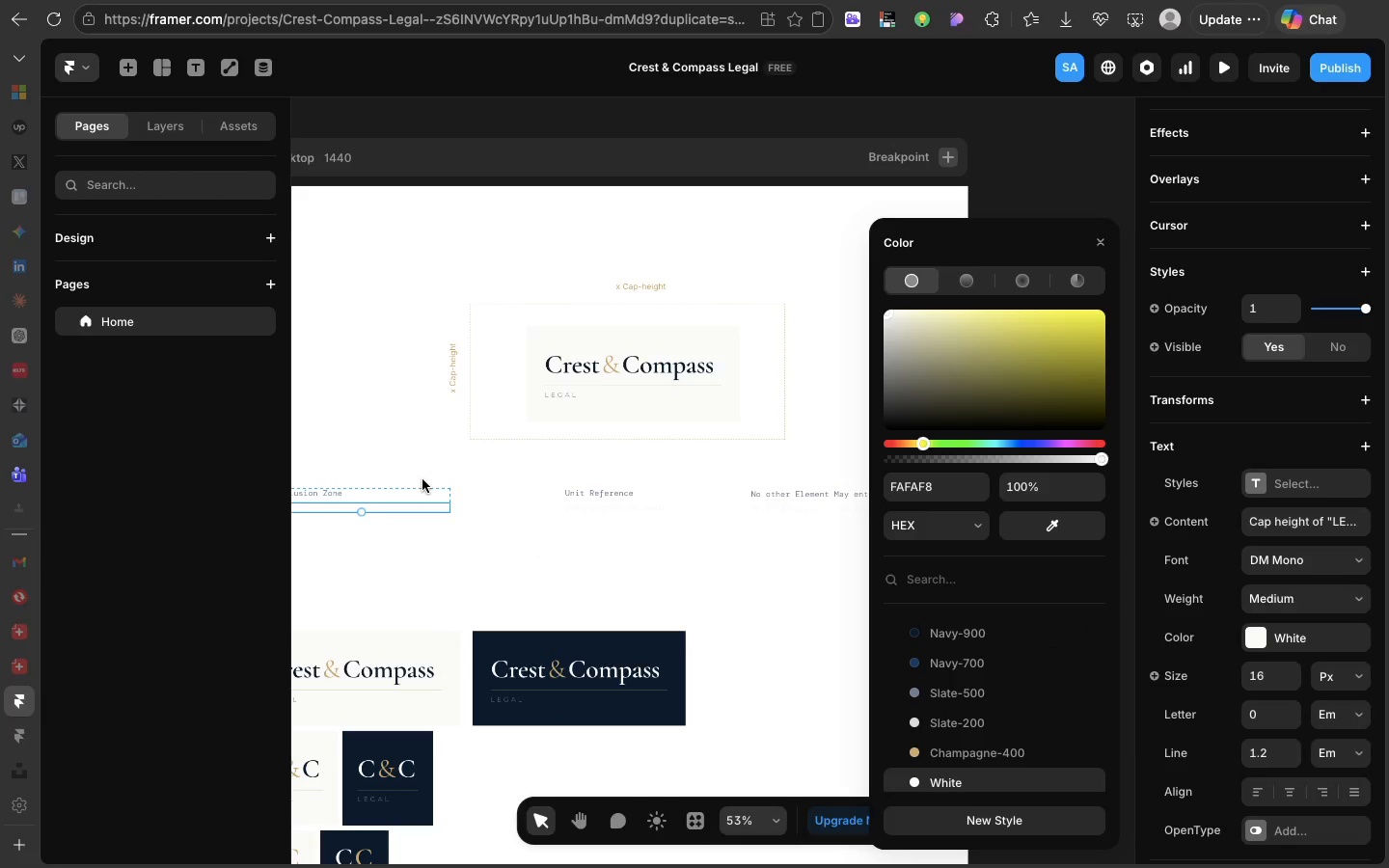 
scroll: coordinate [422, 479], scroll_direction: down, amount: 1.0
 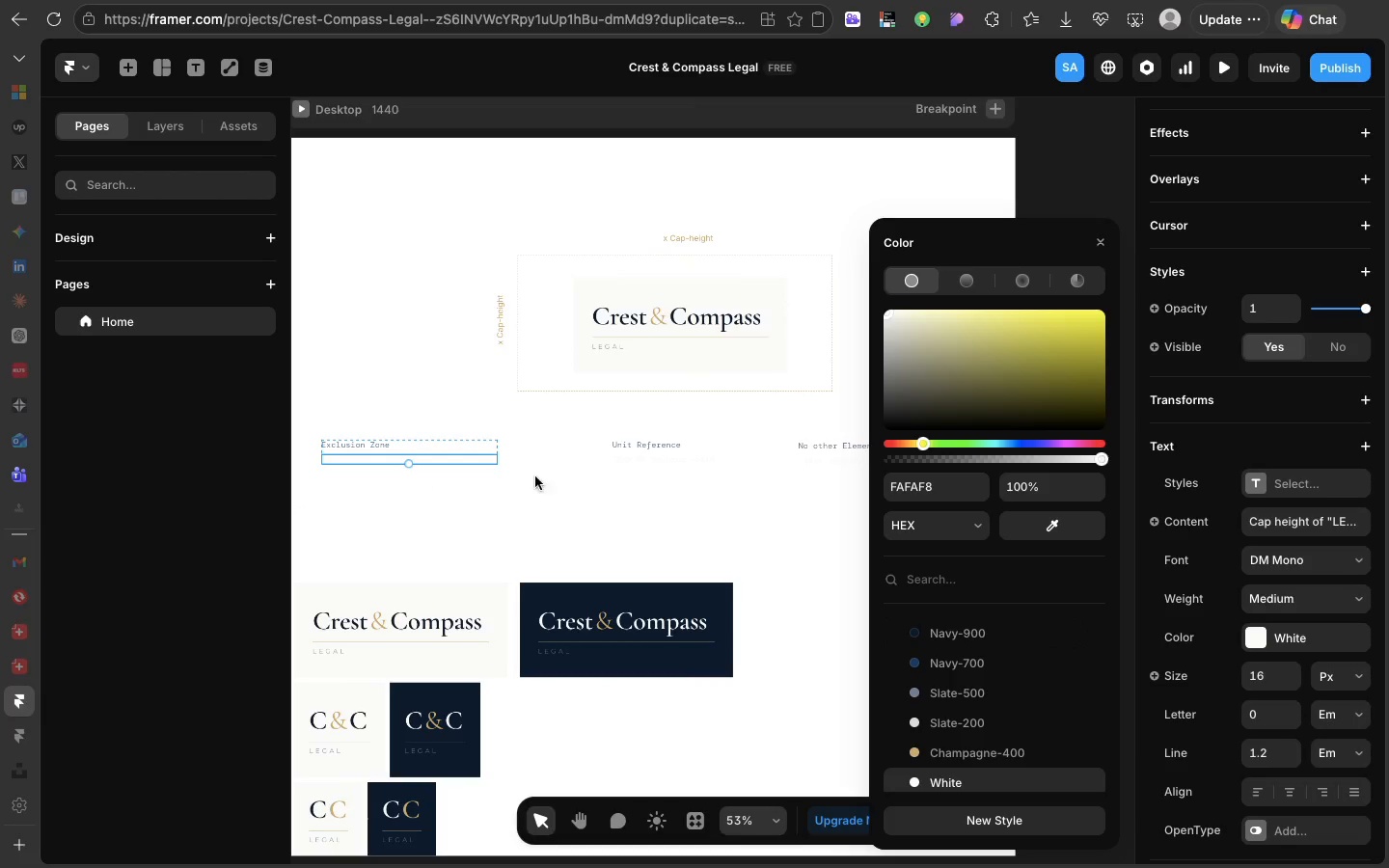 
left_click([551, 455])
 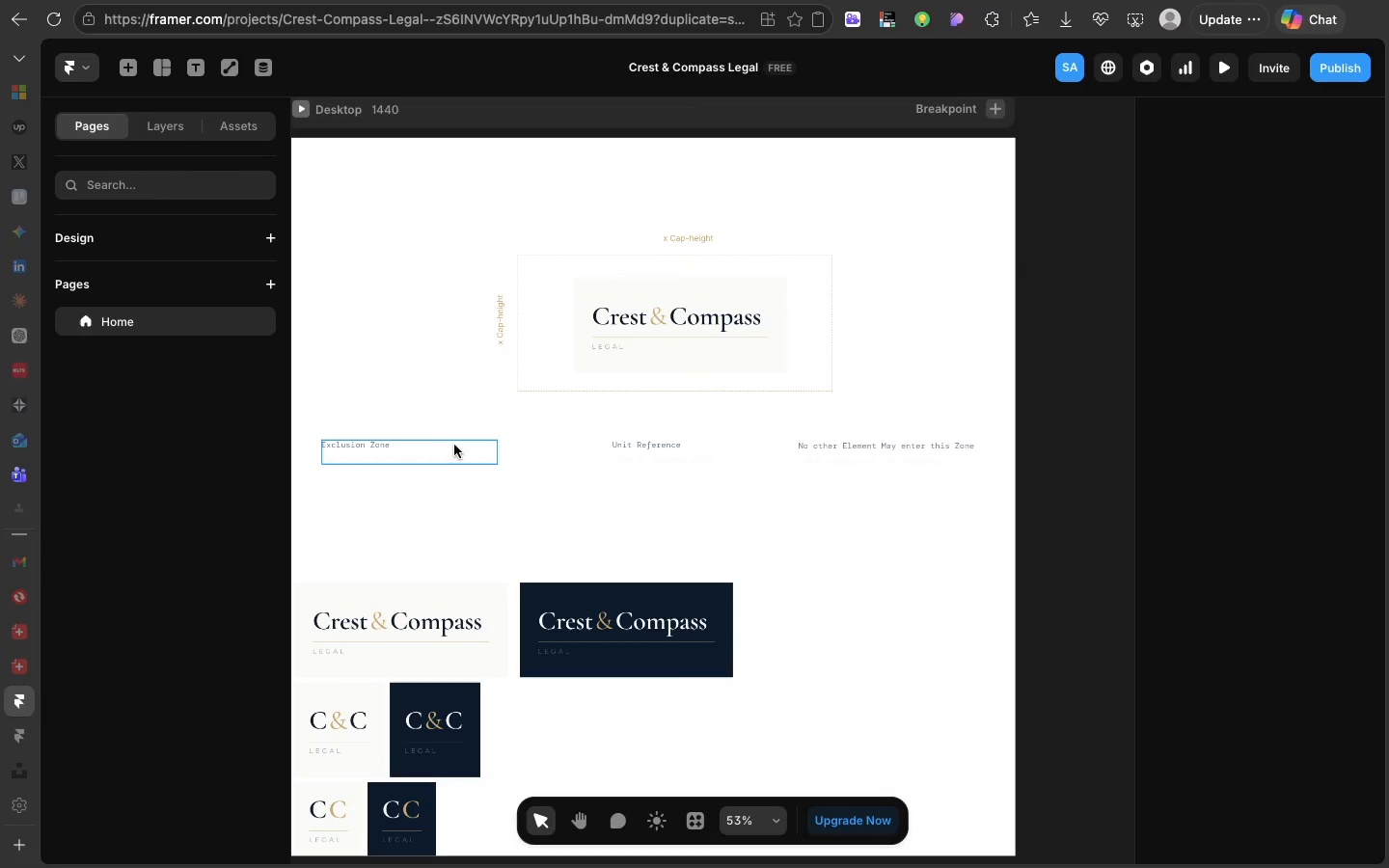 
left_click([454, 445])
 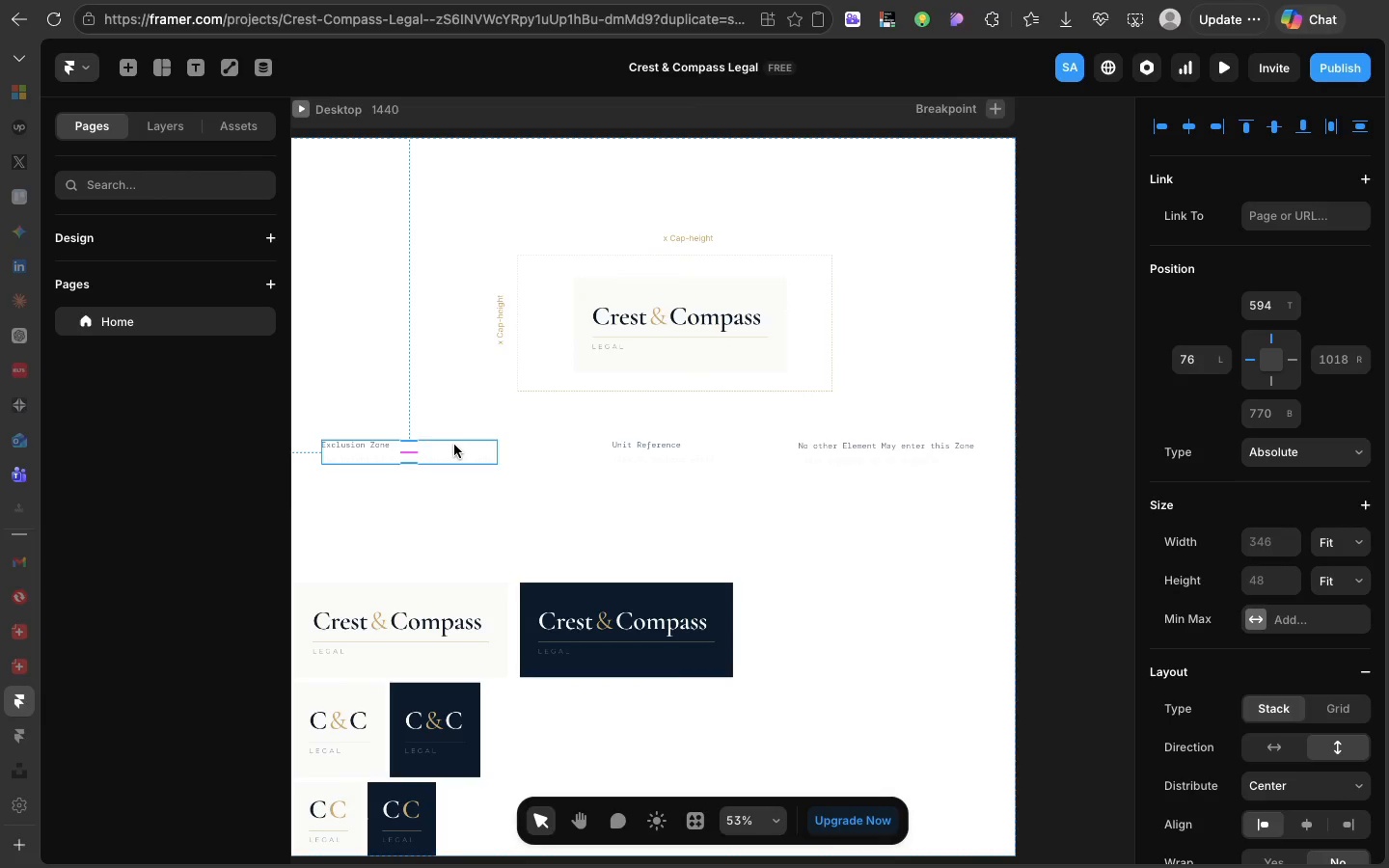 
hold_key(key=ShiftLeft, duration=3.26)
left_click([631, 451])
 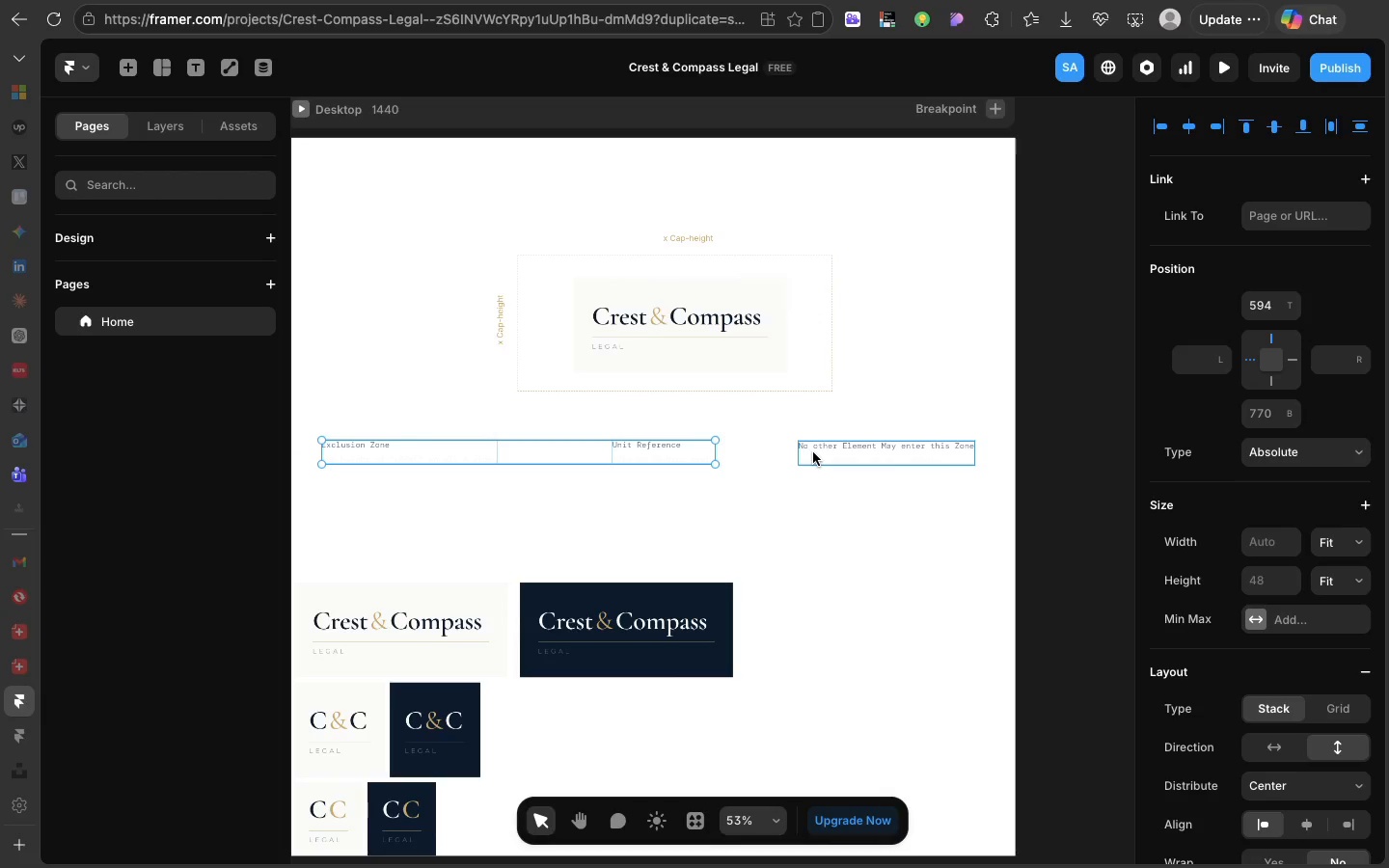 
left_click([813, 452])
 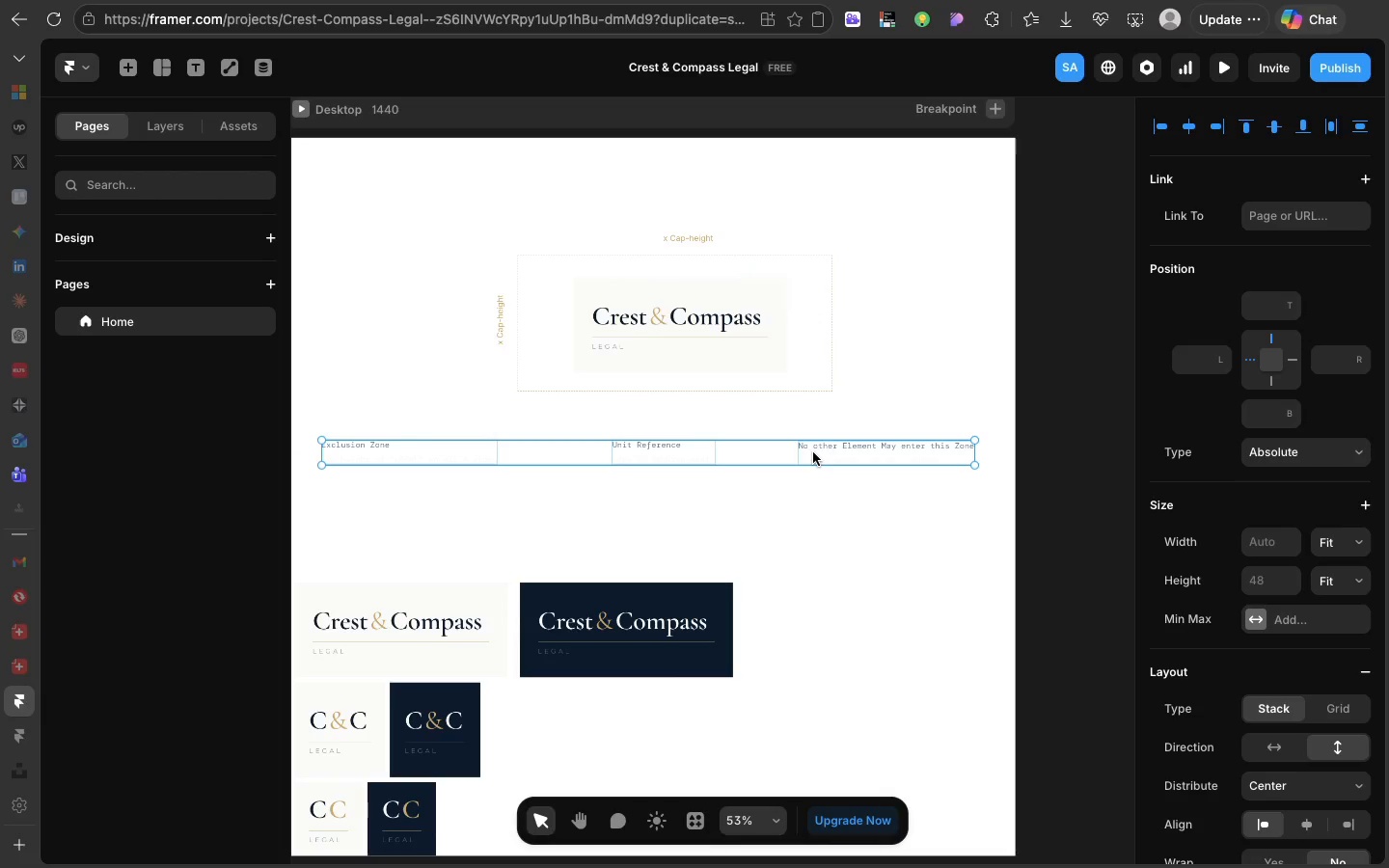 
right_click([813, 452])
 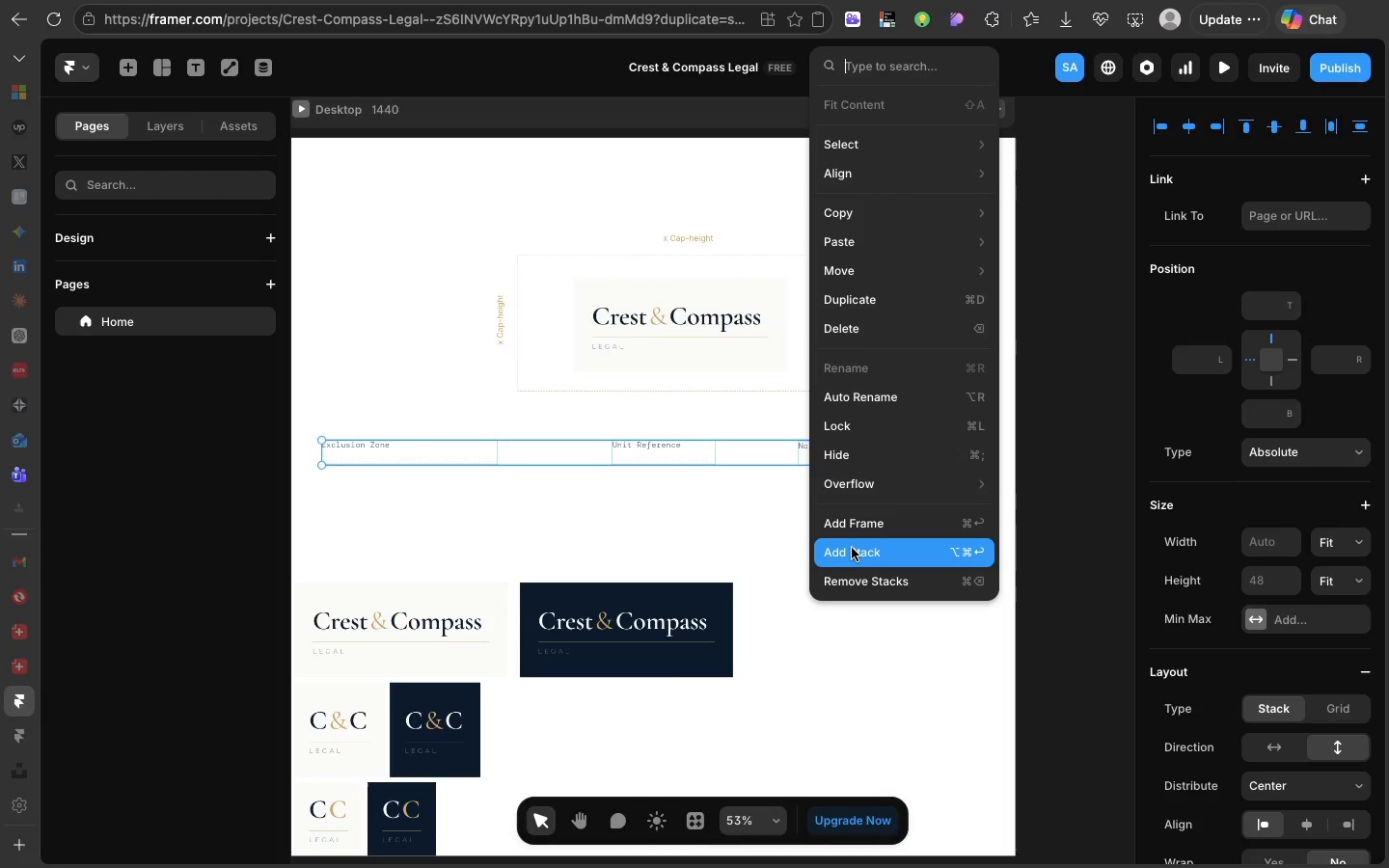 
left_click([852, 548])
 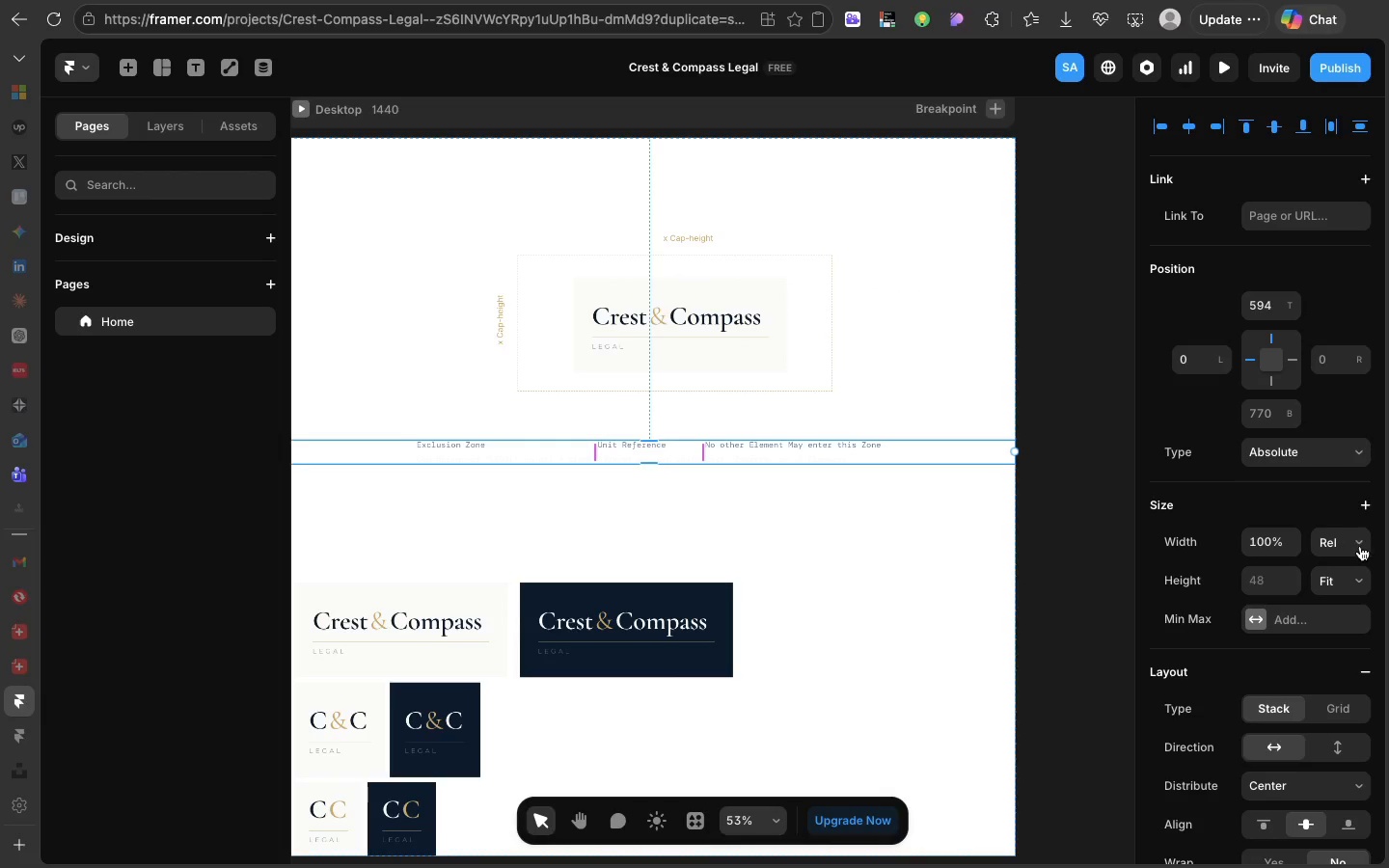 
left_click([1357, 538])
 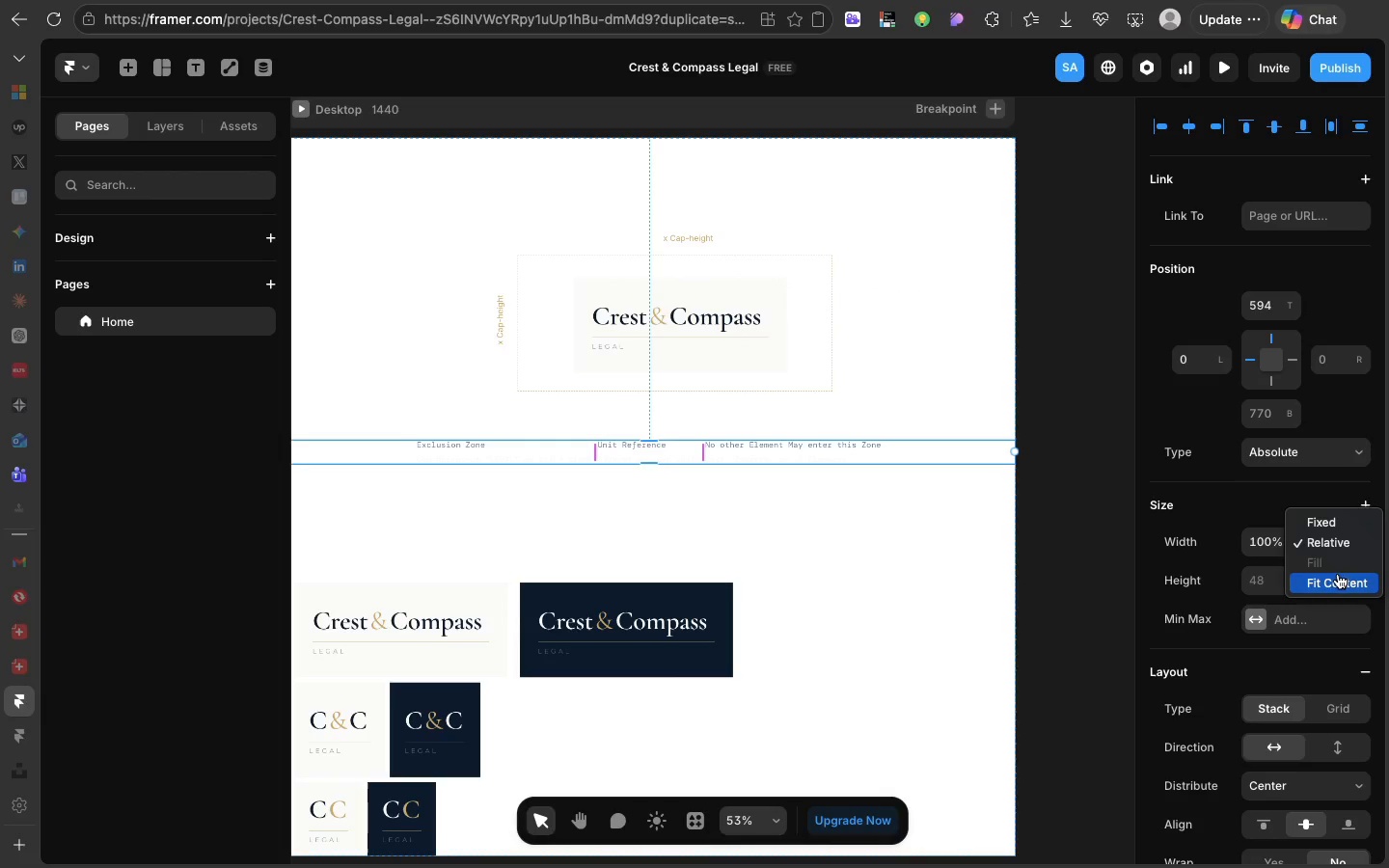 
left_click([1338, 579])
 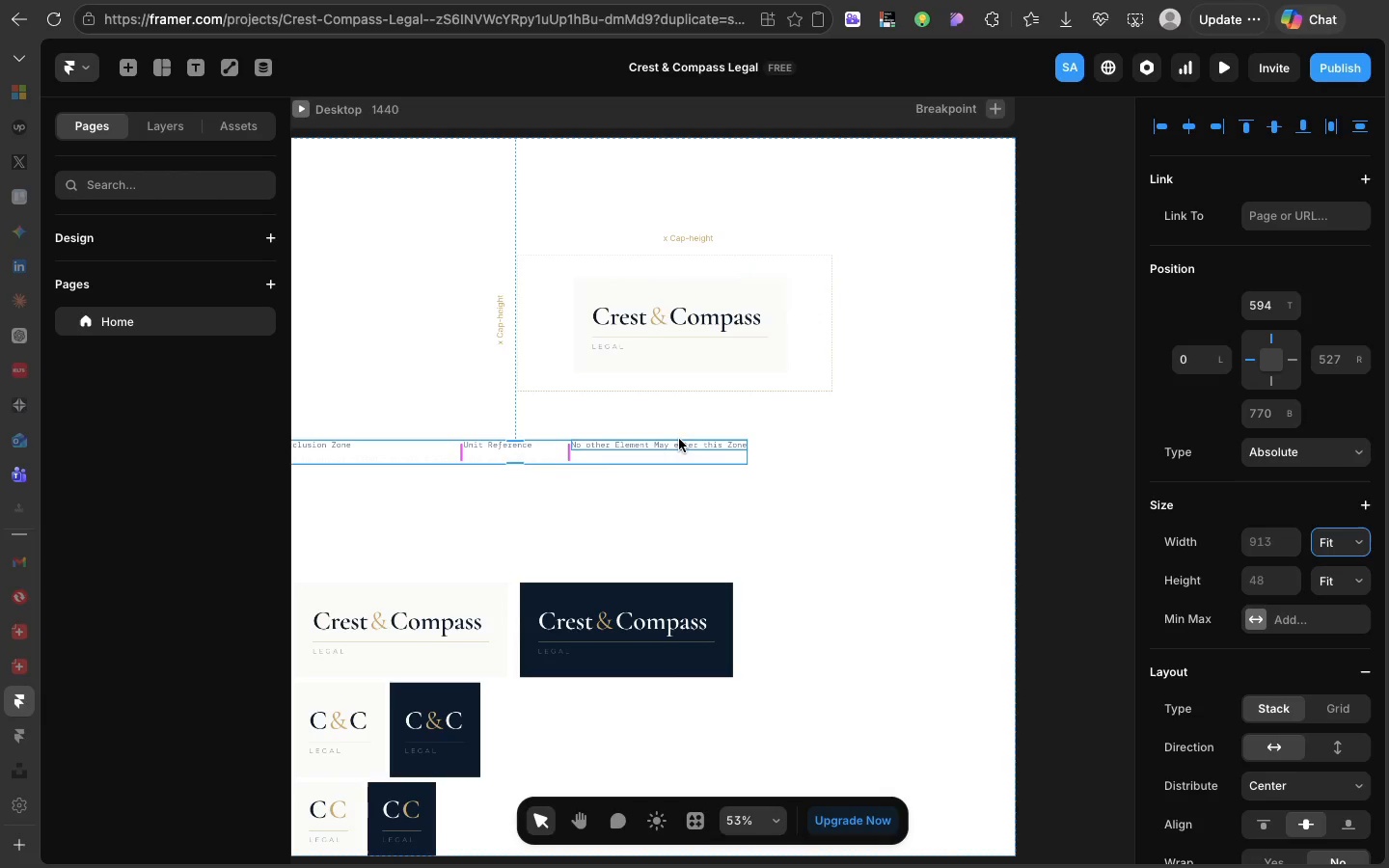 
scroll: coordinate [564, 420], scroll_direction: up, amount: 10.0
 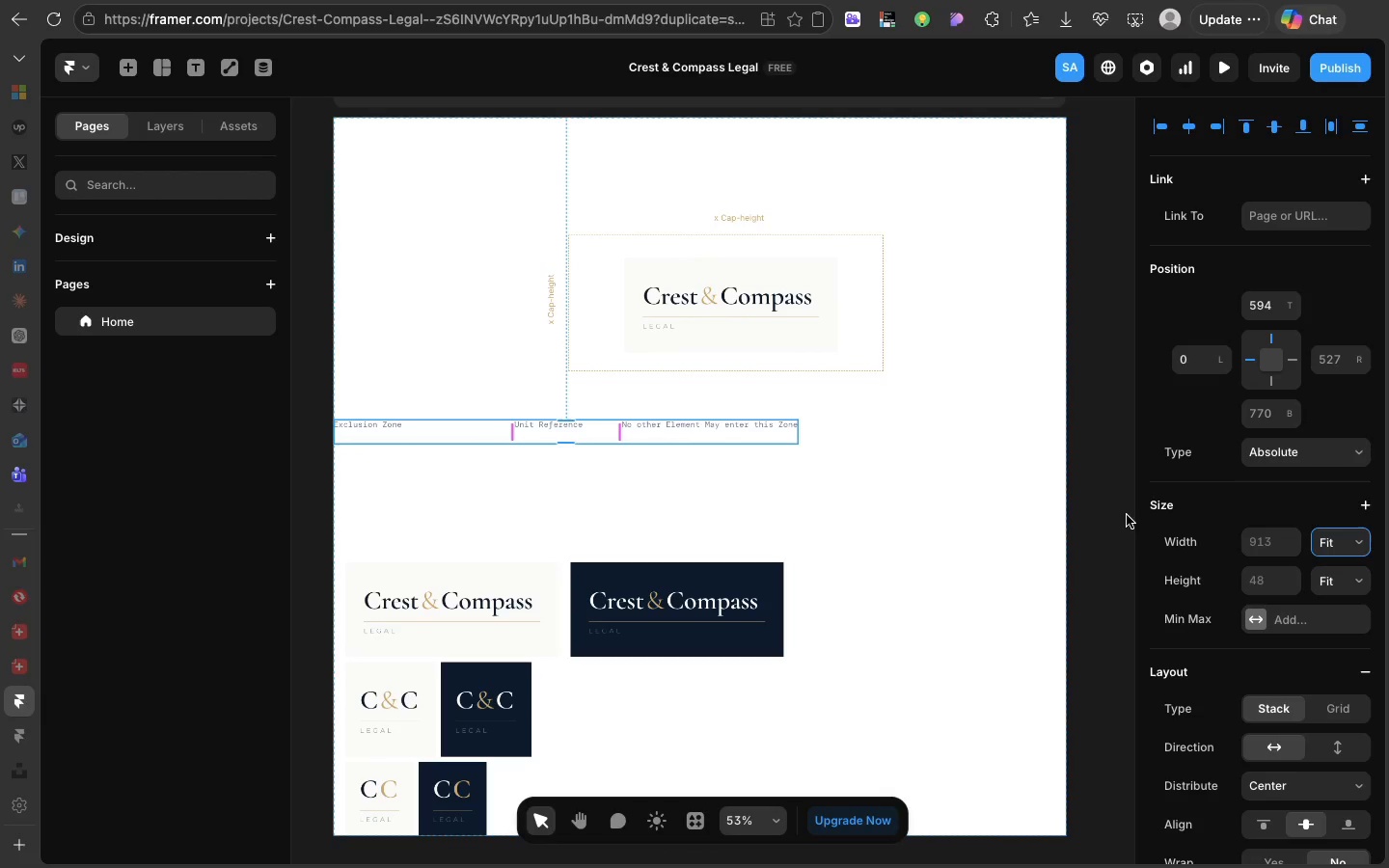 
scroll: coordinate [1321, 735], scroll_direction: down, amount: 27.0
 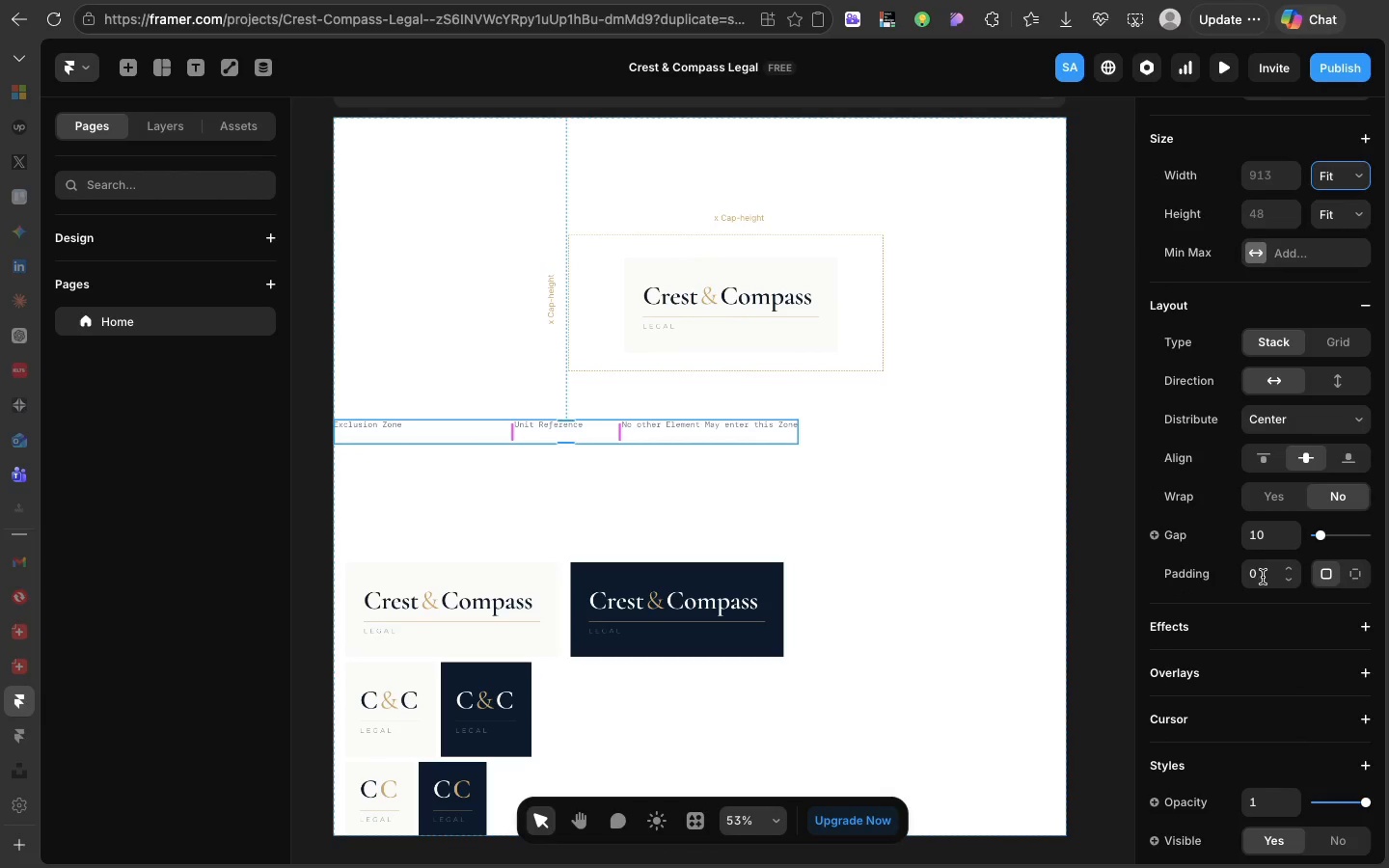 
left_click([1263, 578])
 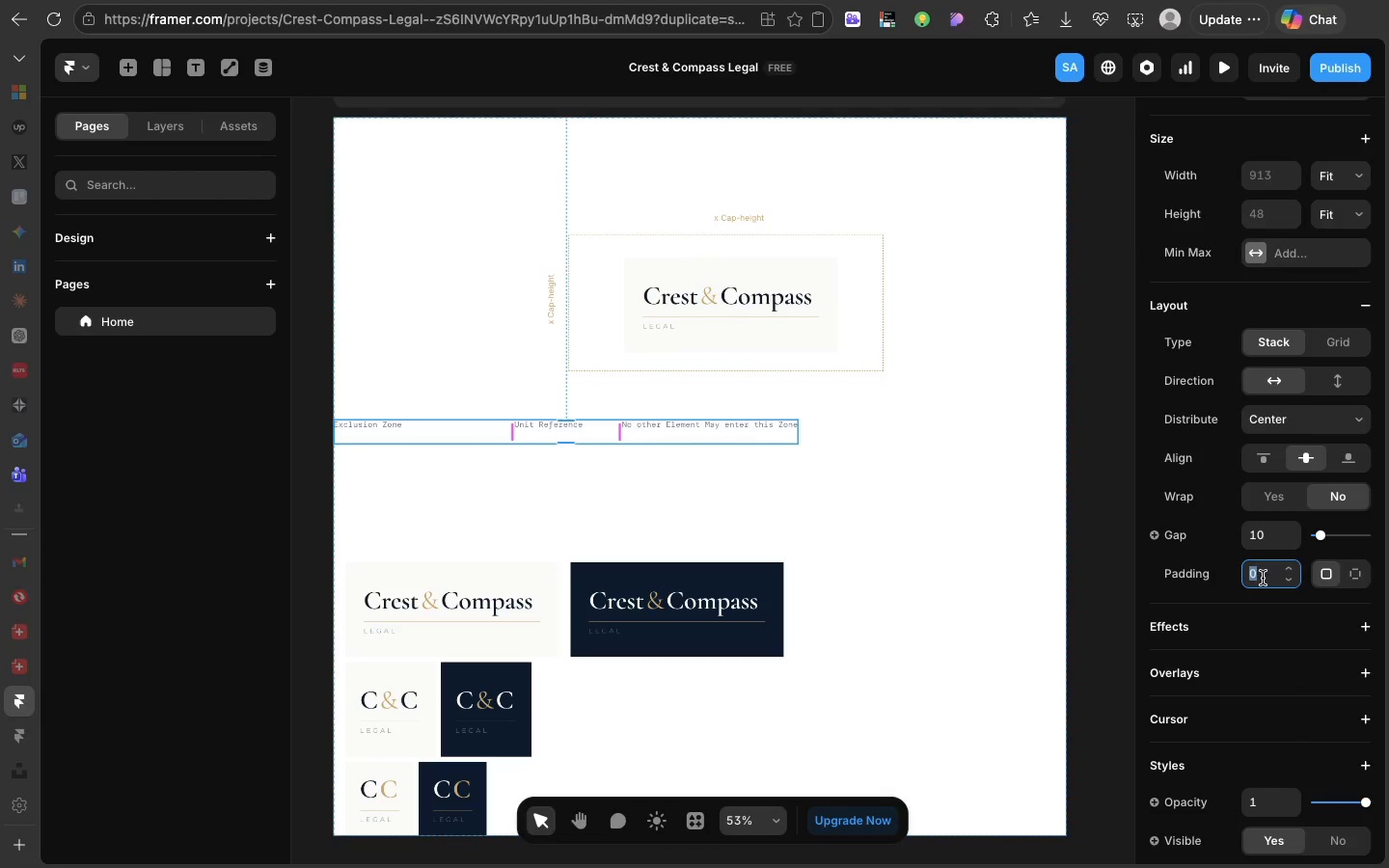 
type(40)
 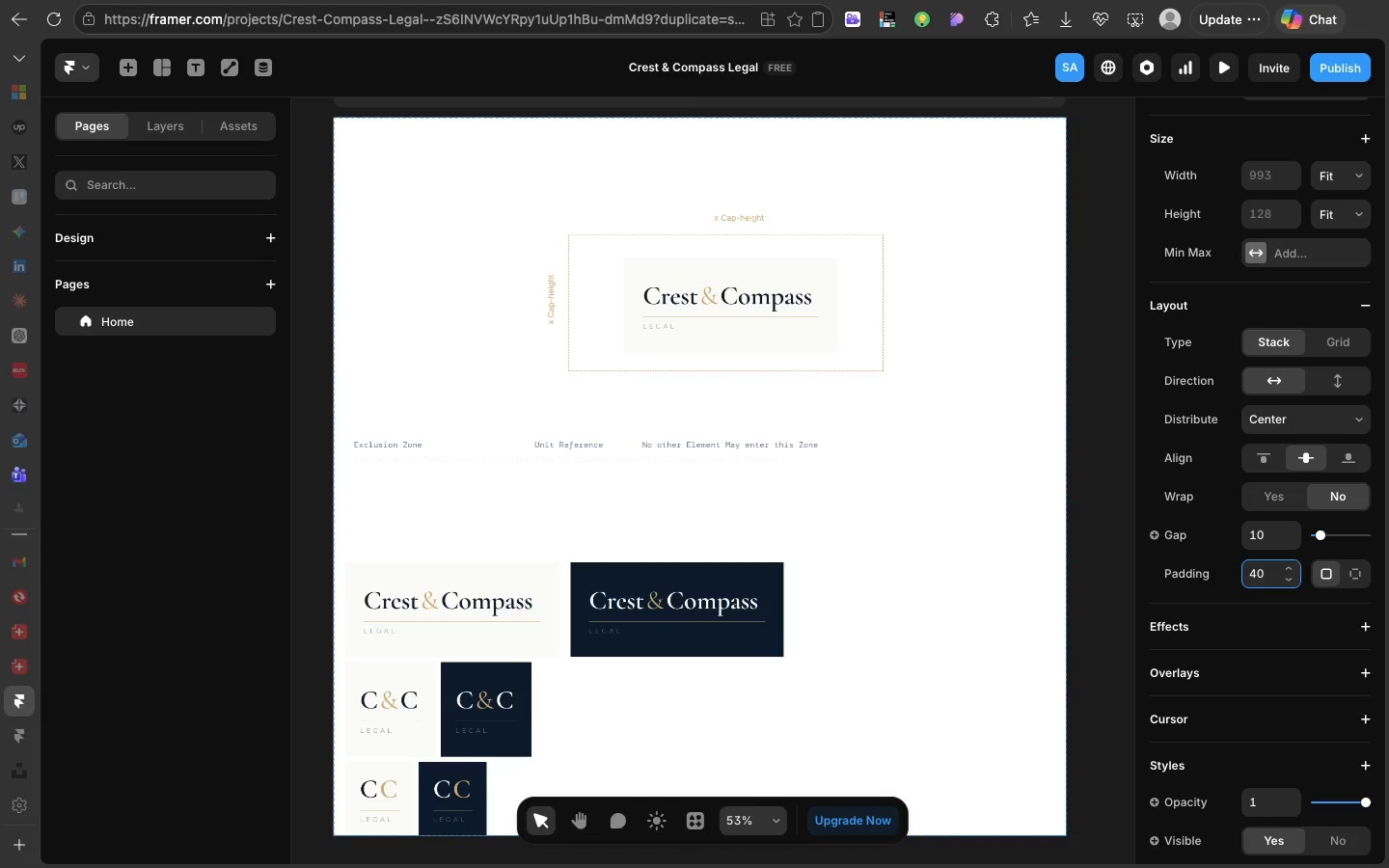 
key(Enter)
 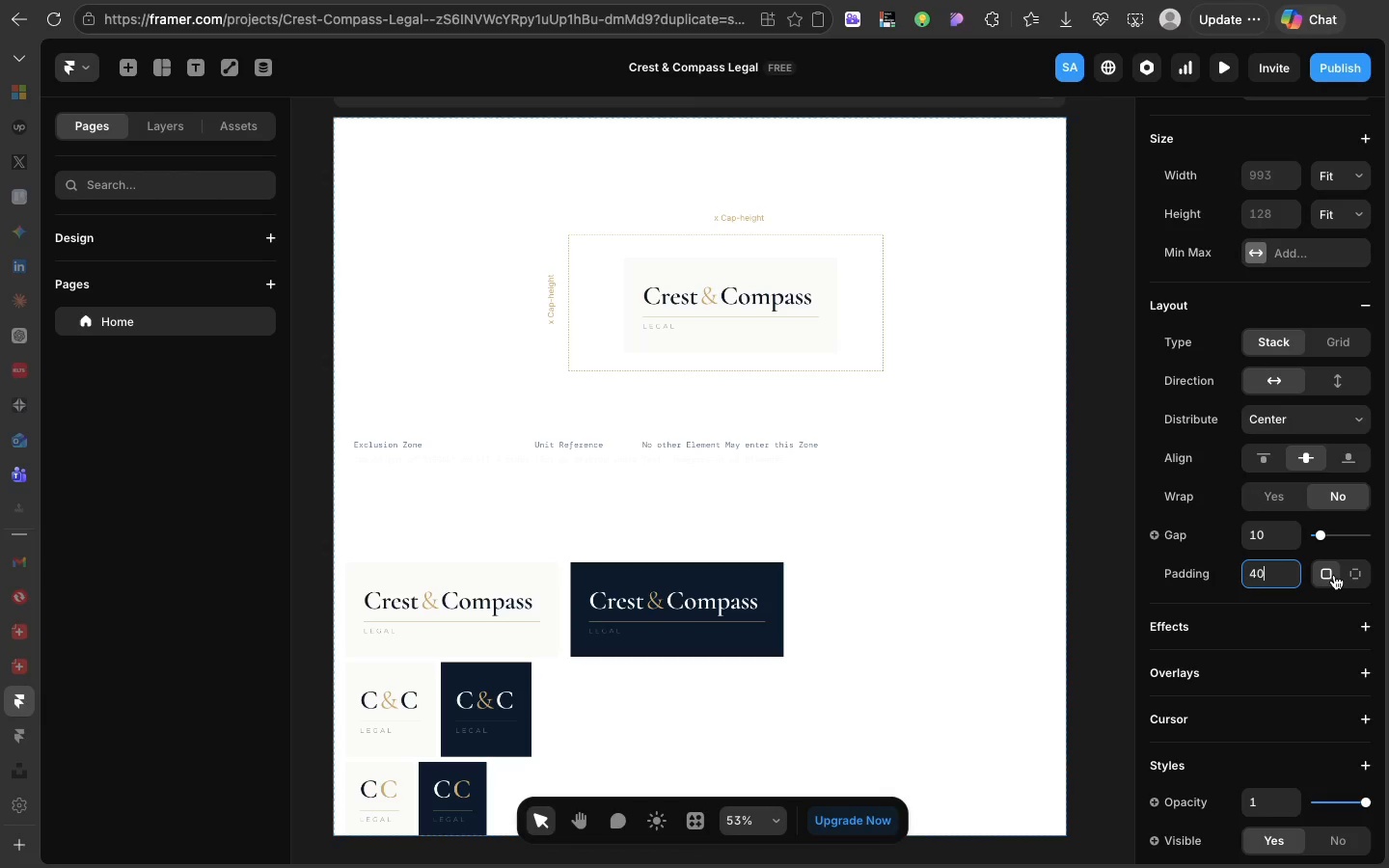 
left_click([1340, 573])
 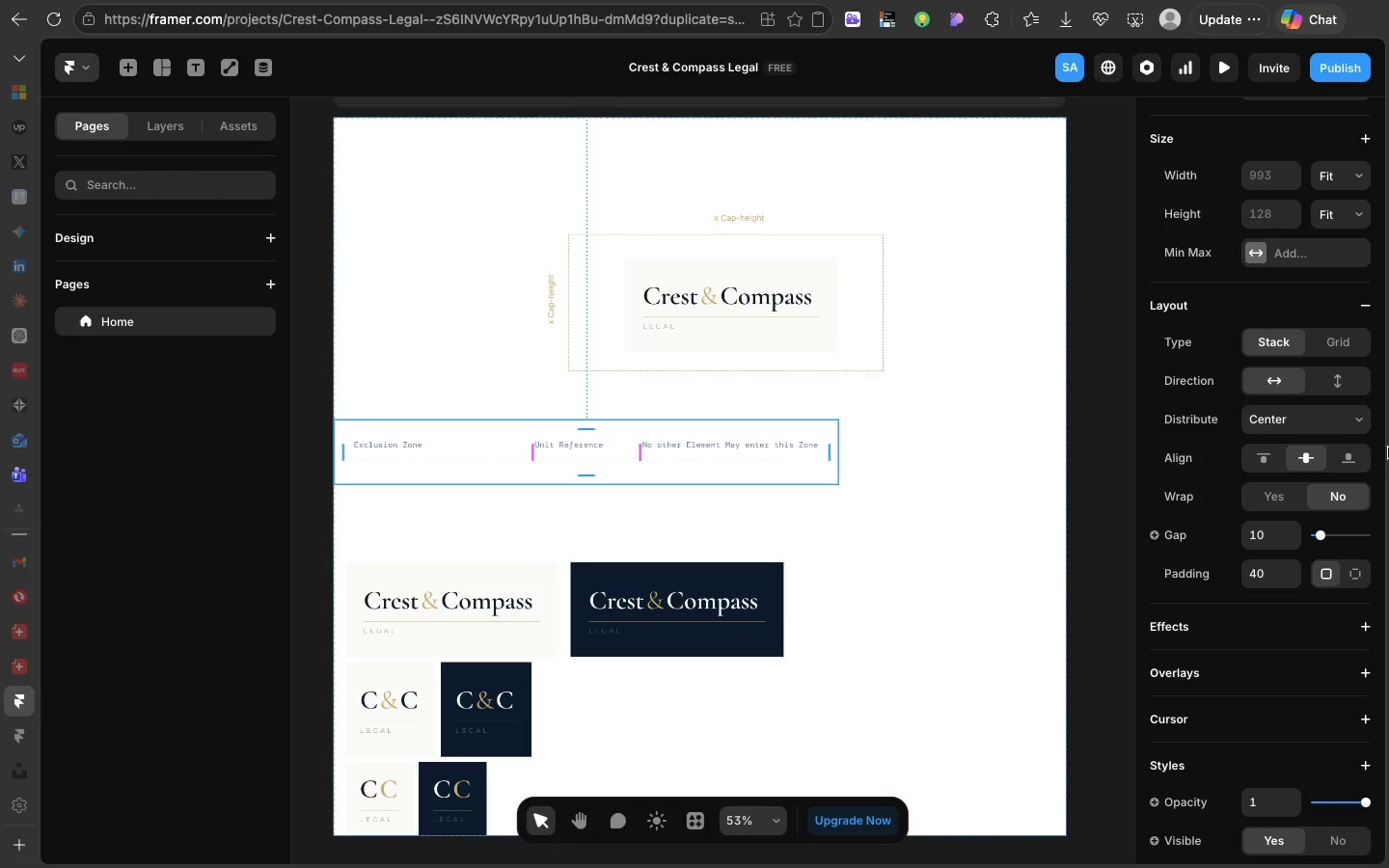 
left_click([1339, 414])
 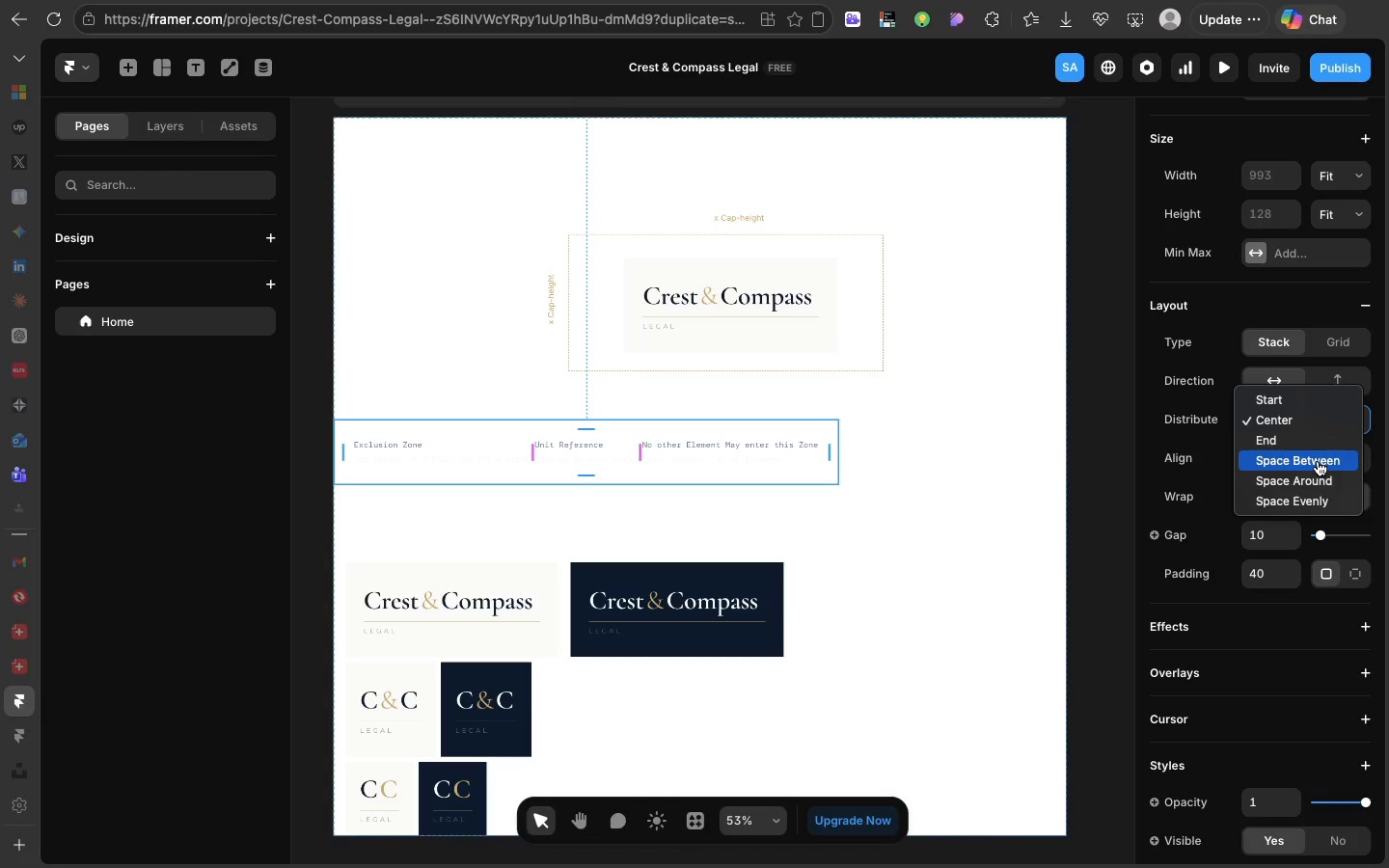 
left_click([1318, 461])
 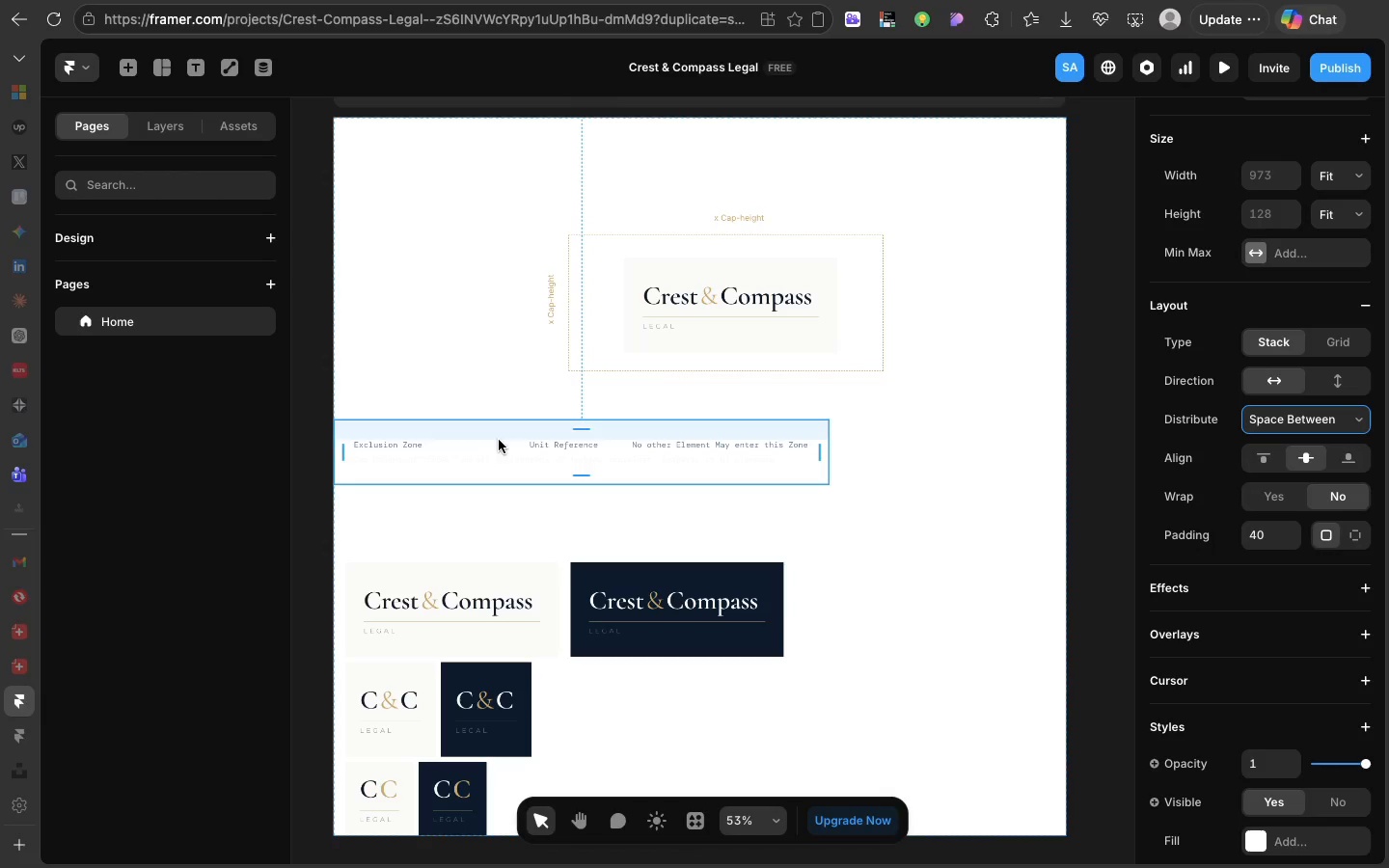 
wait(6.13)
 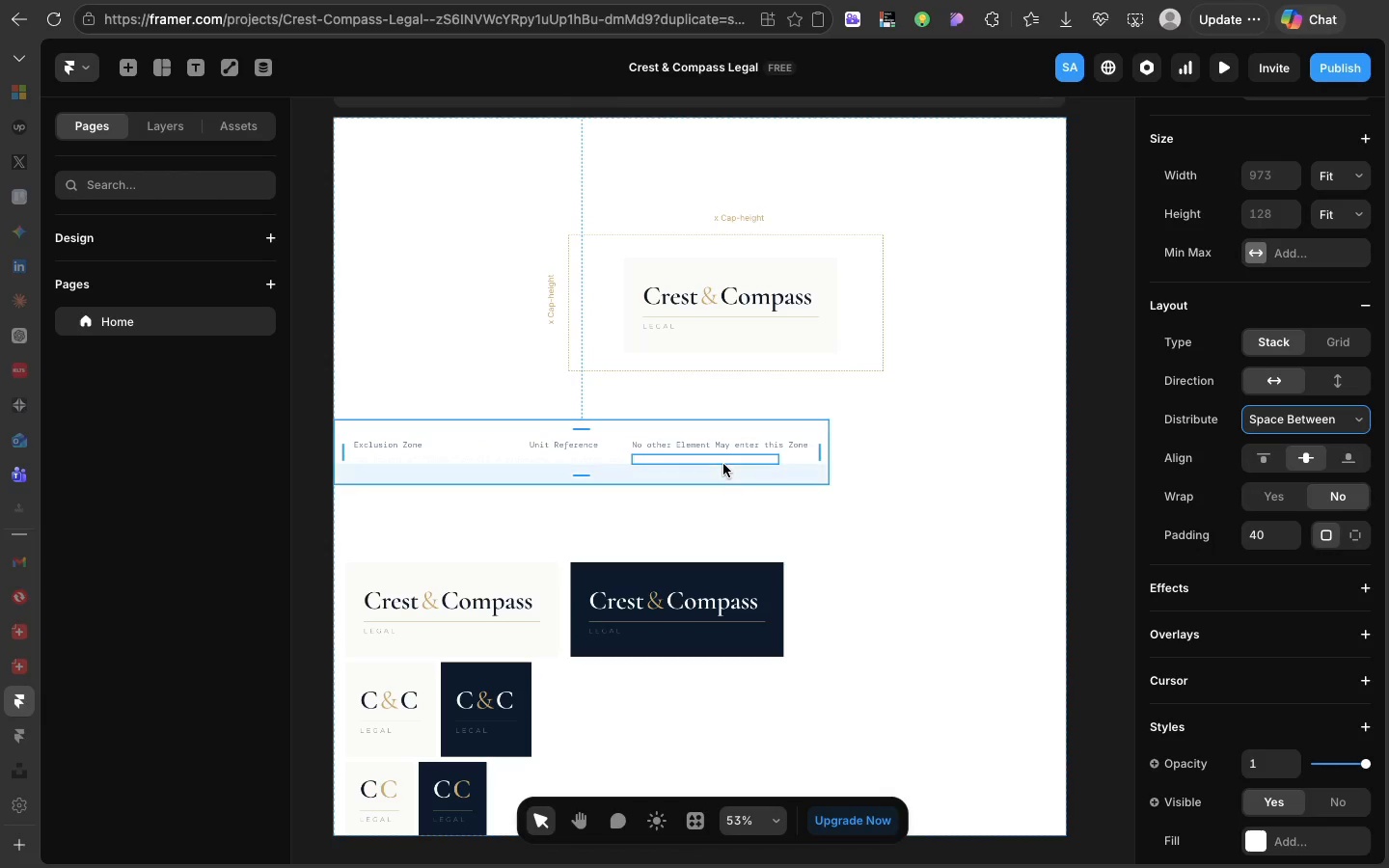 
left_click([491, 387])
 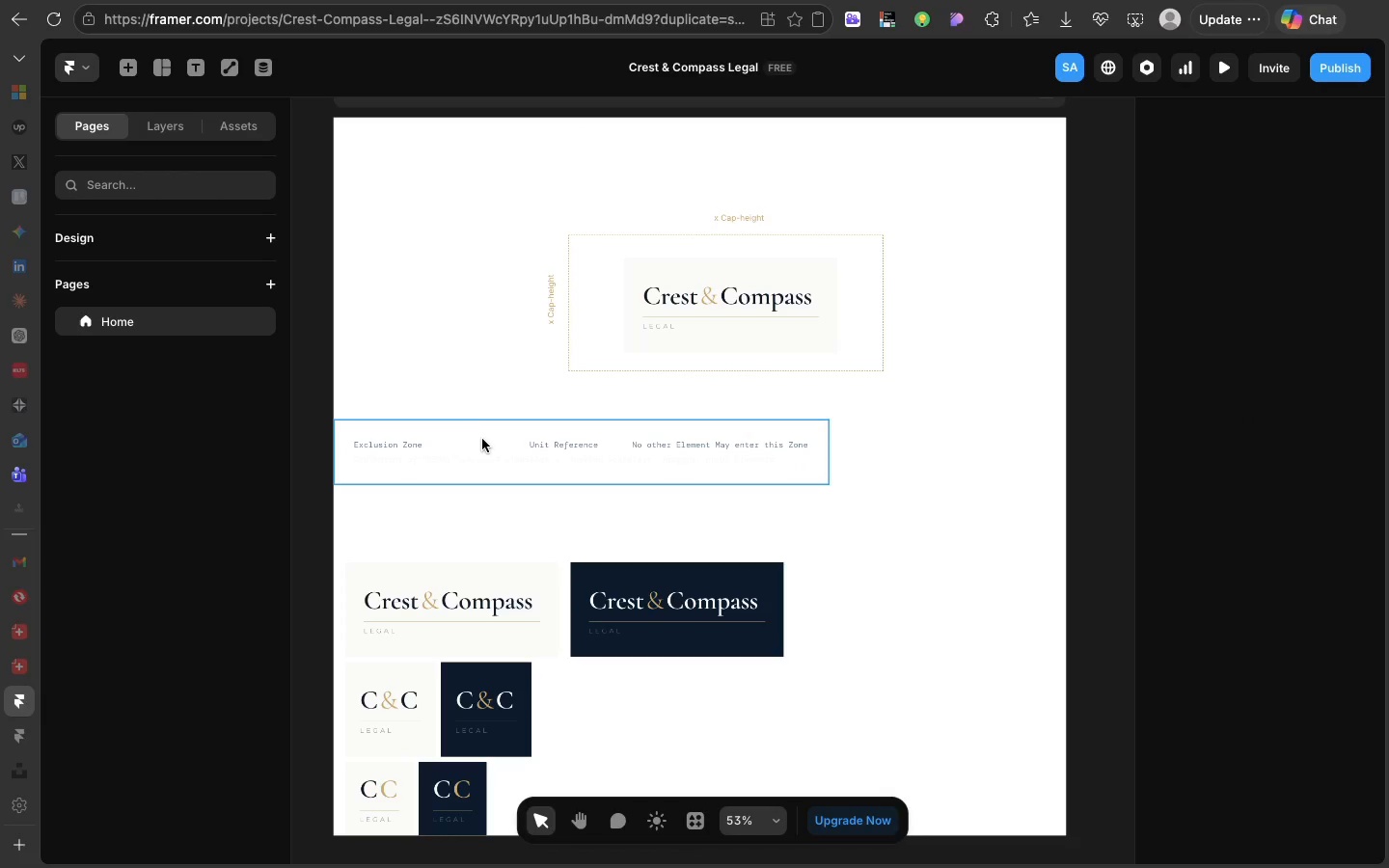 
left_click_drag(start_coordinate=[483, 439], to_coordinate=[536, 441])
 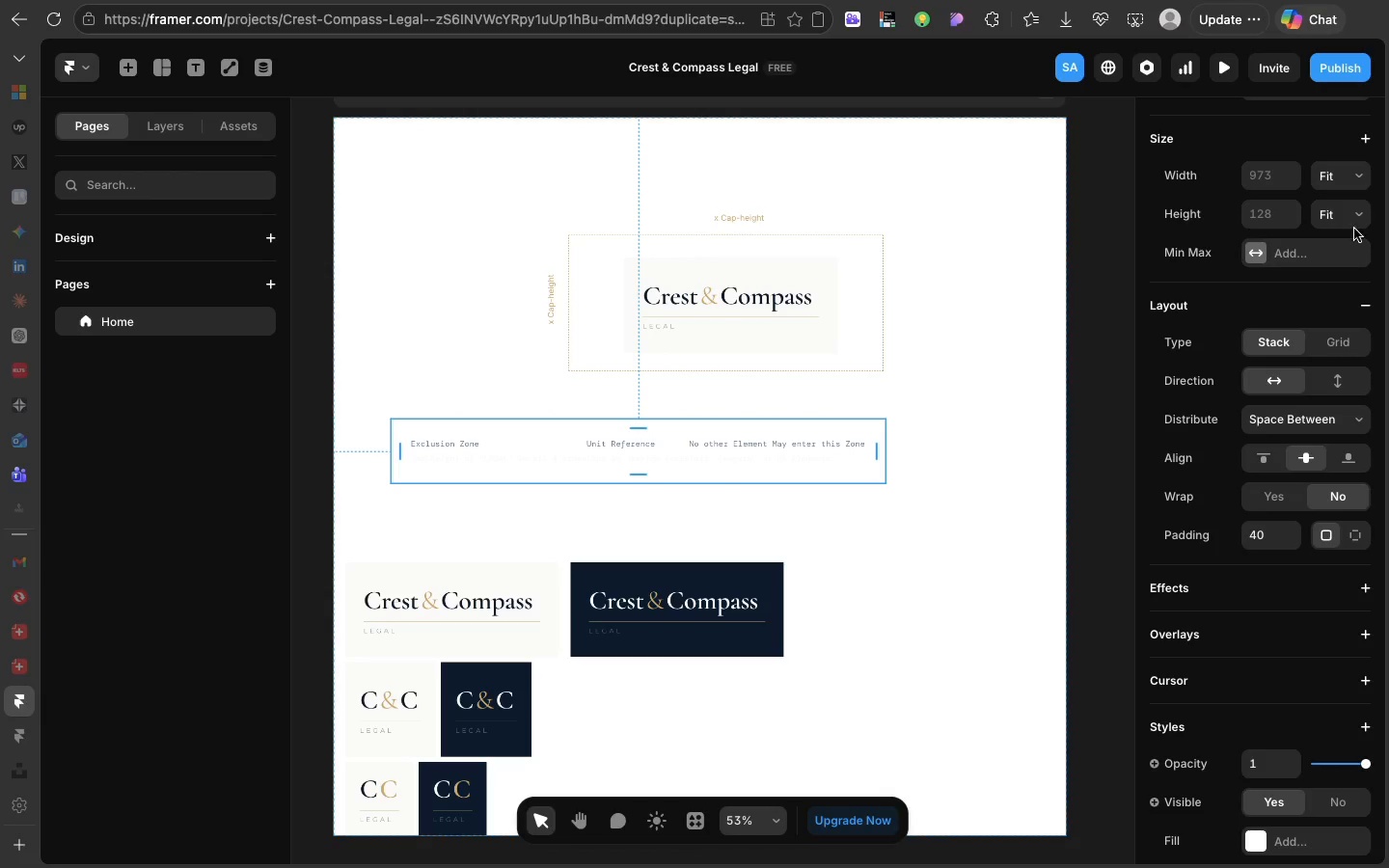 
left_click([1348, 171])
 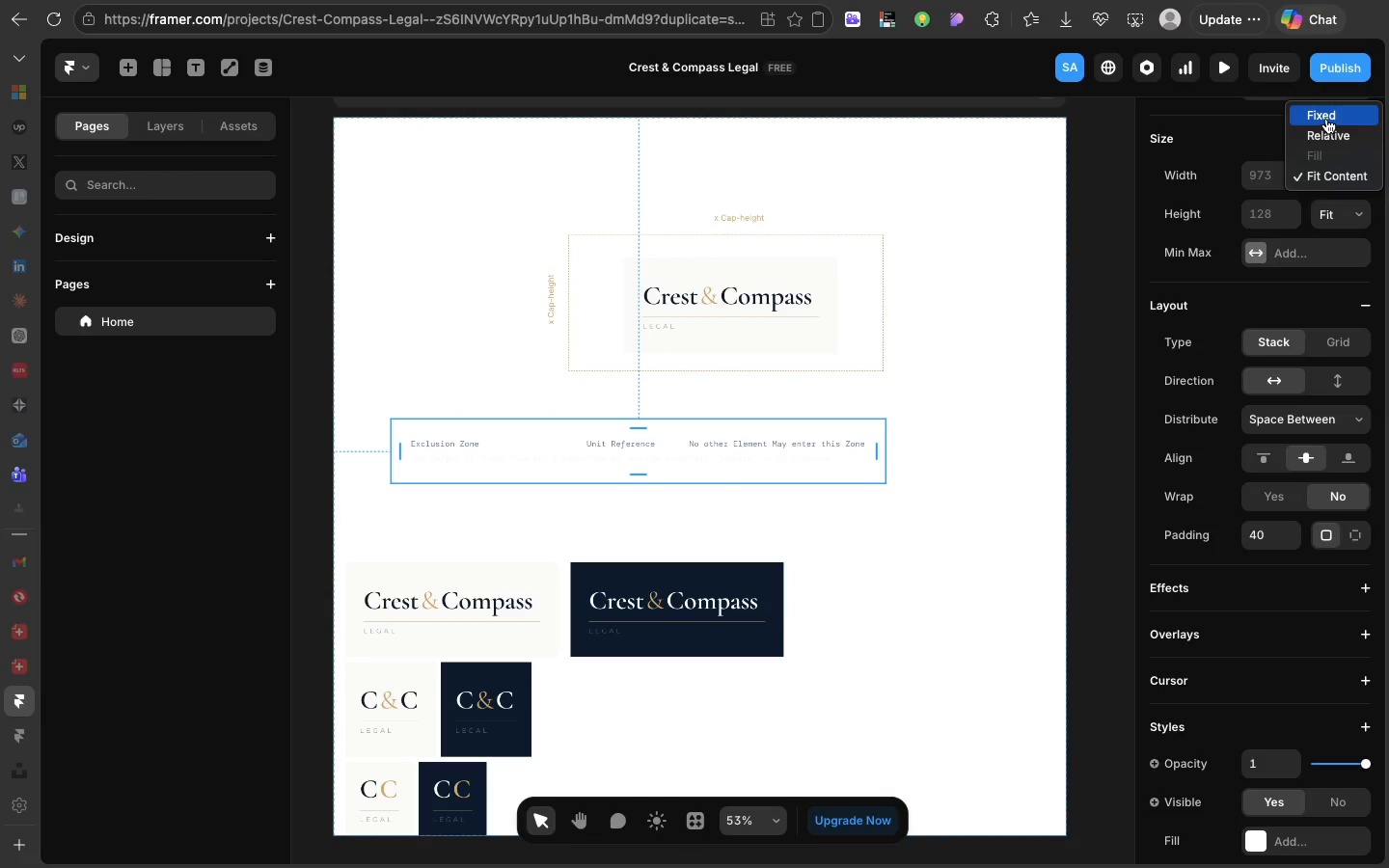 
left_click([1326, 118])
 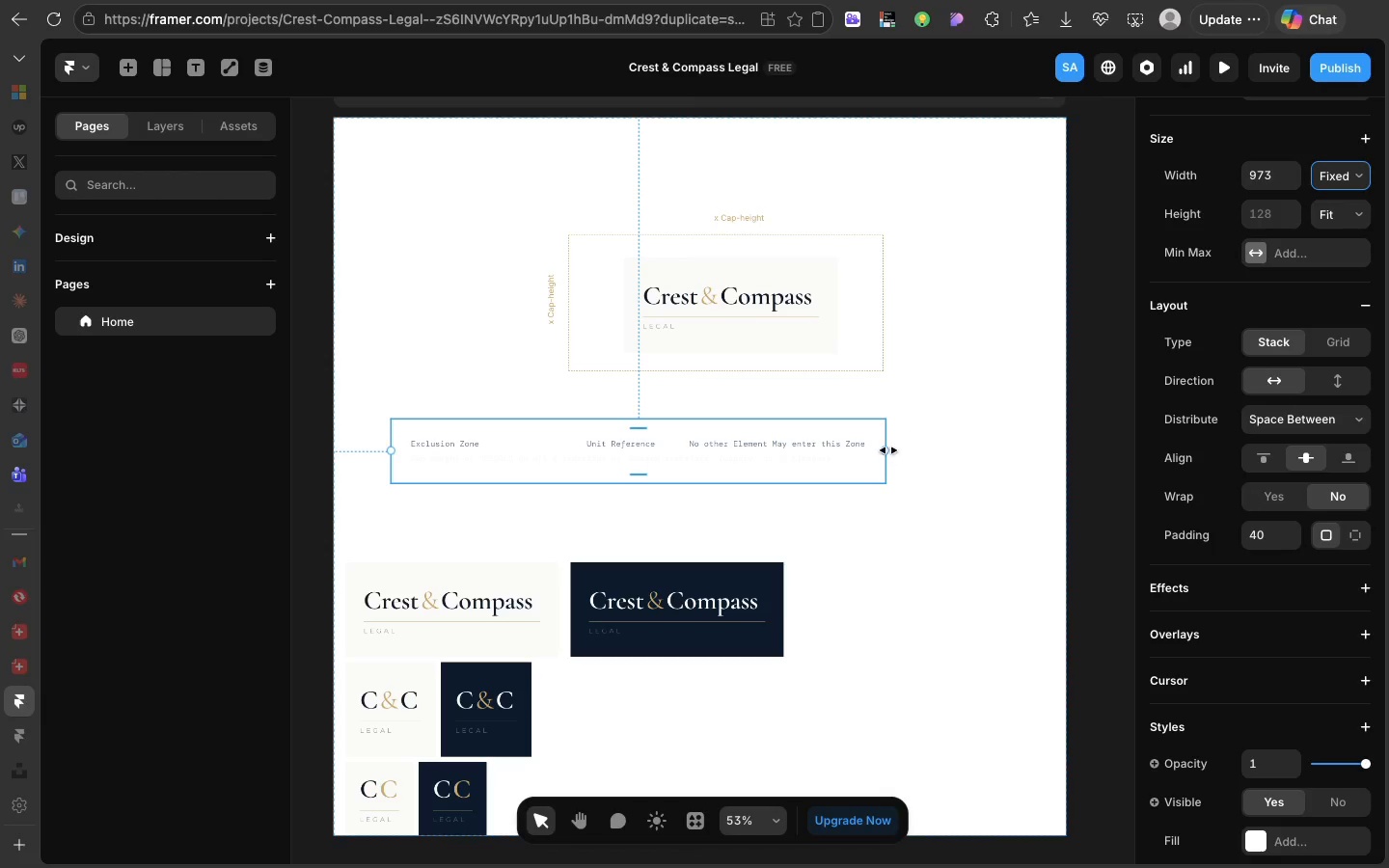 
left_click_drag(start_coordinate=[887, 450], to_coordinate=[1020, 445])
 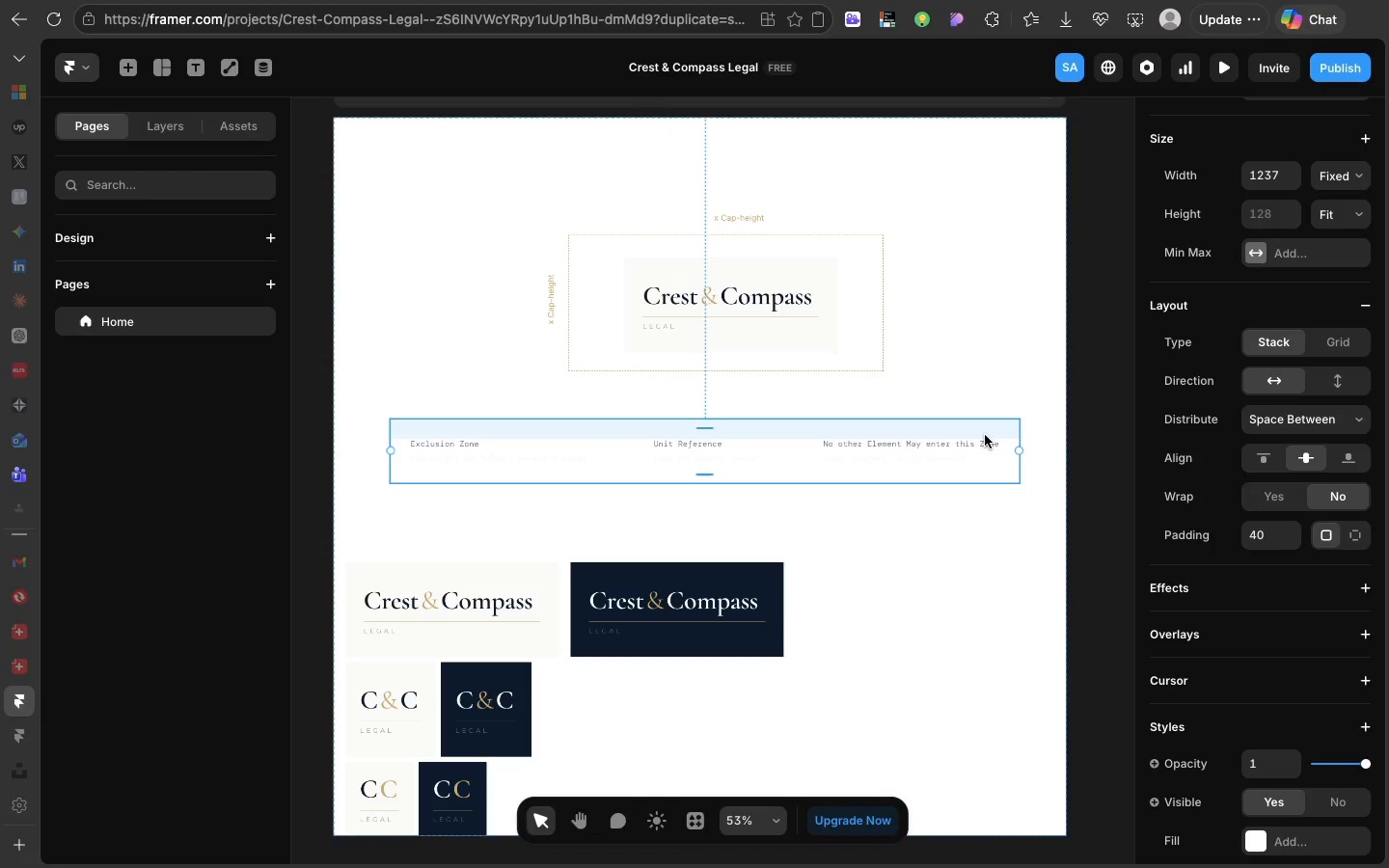 
left_click_drag(start_coordinate=[985, 435], to_coordinate=[985, 426])
 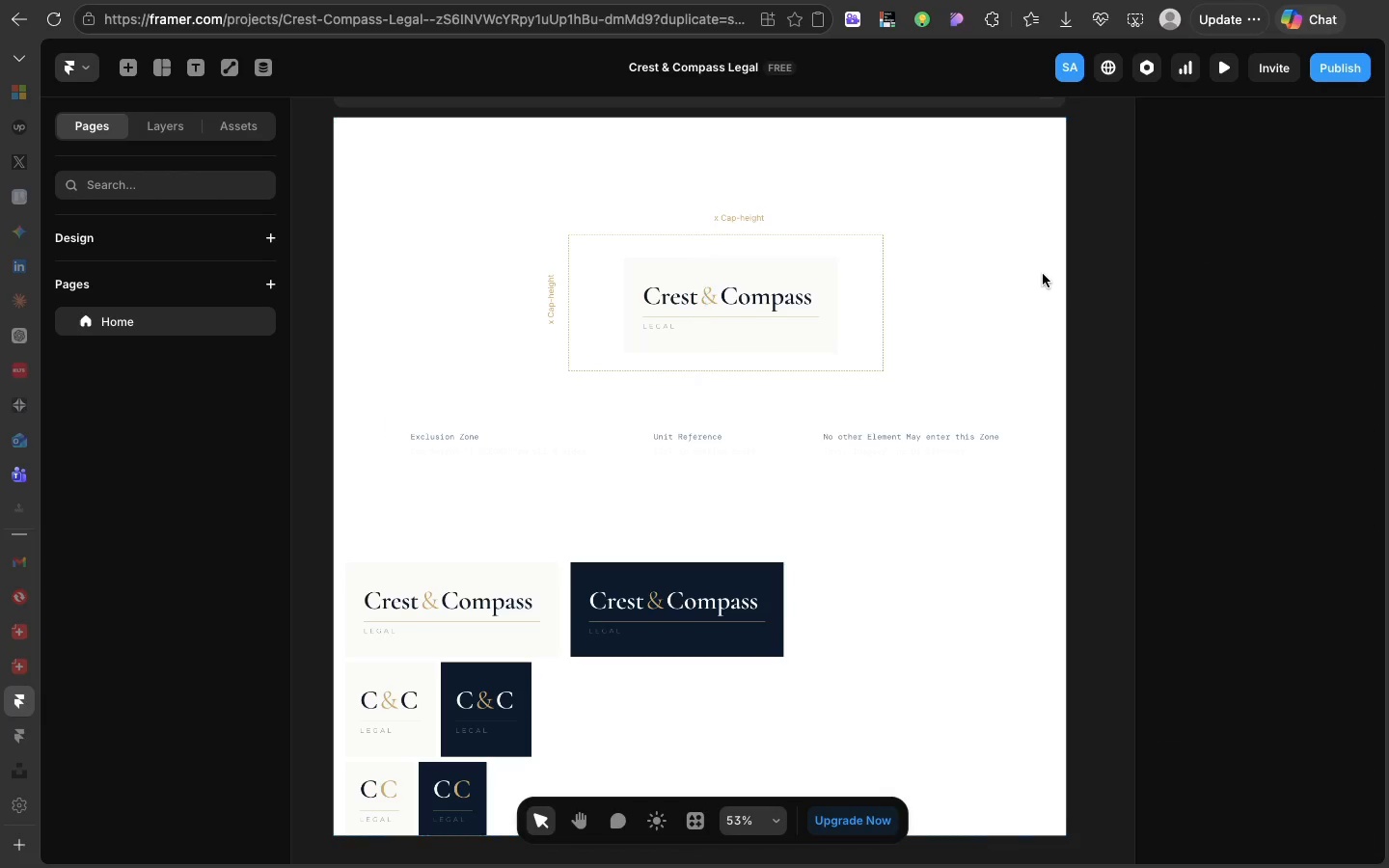 
left_click([1043, 274])
 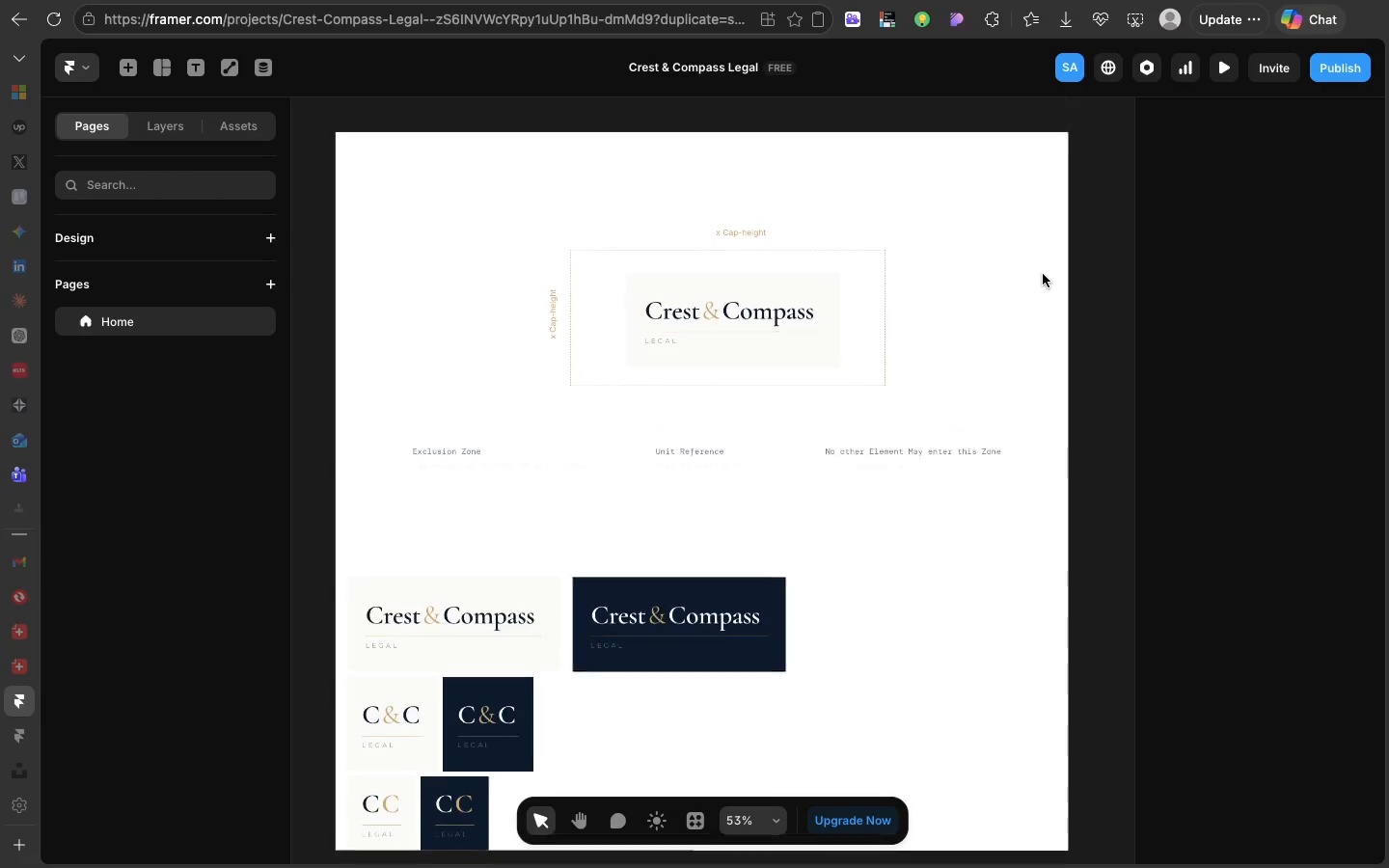 
left_click([586, 319])
 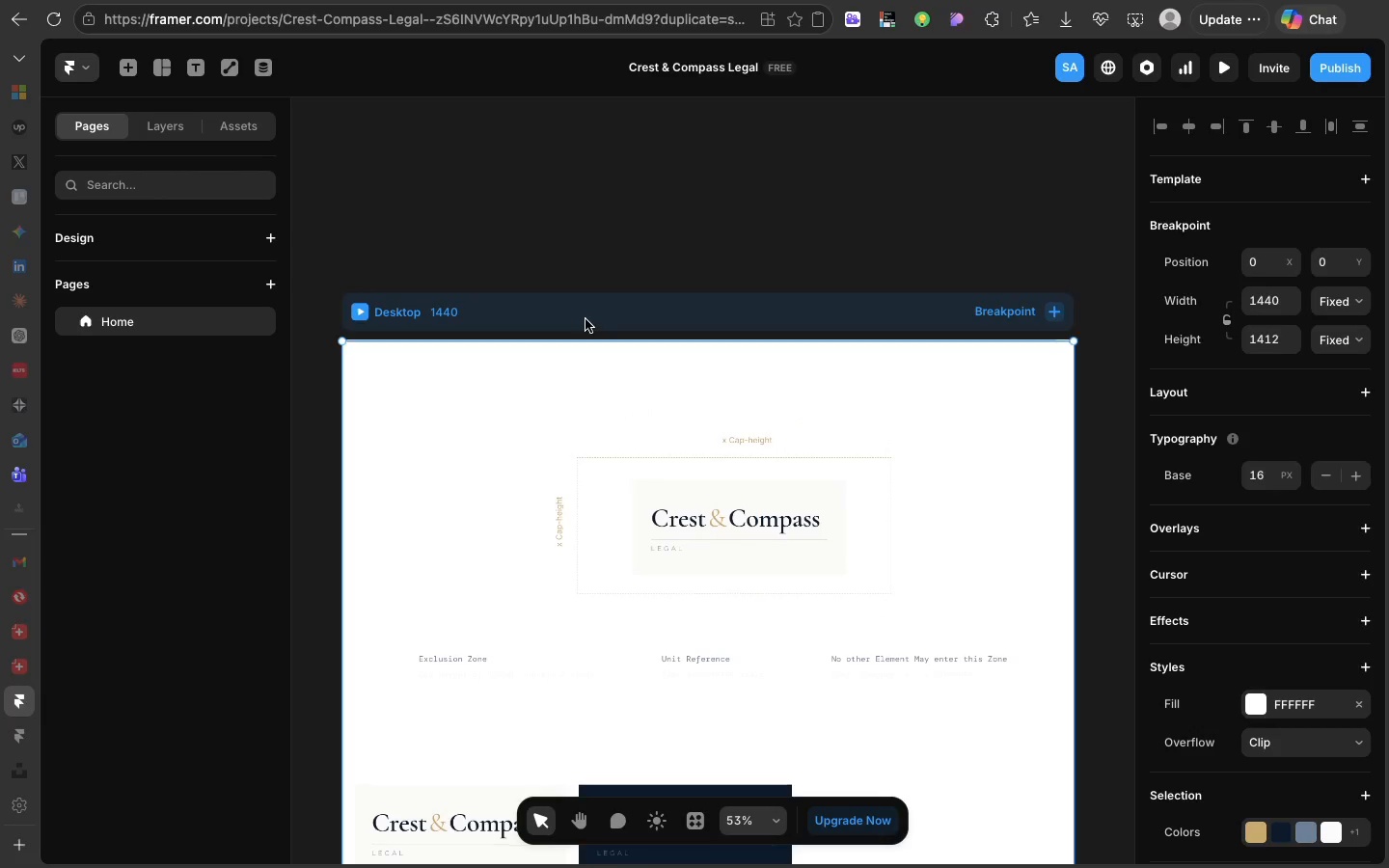 
scroll: coordinate [1037, 273], scroll_direction: up, amount: 18.0
 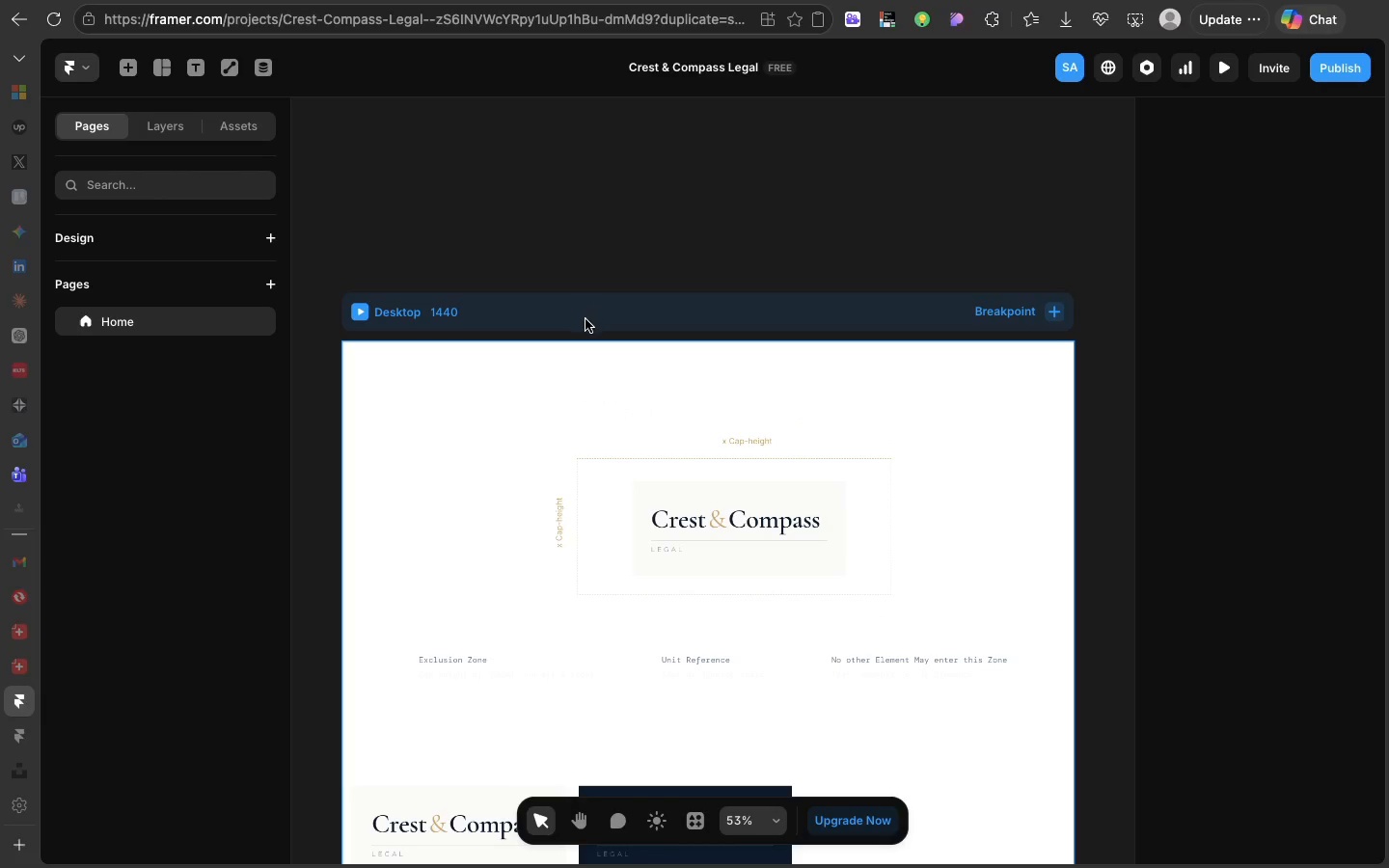 
scroll: coordinate [586, 319], scroll_direction: down, amount: 29.0
 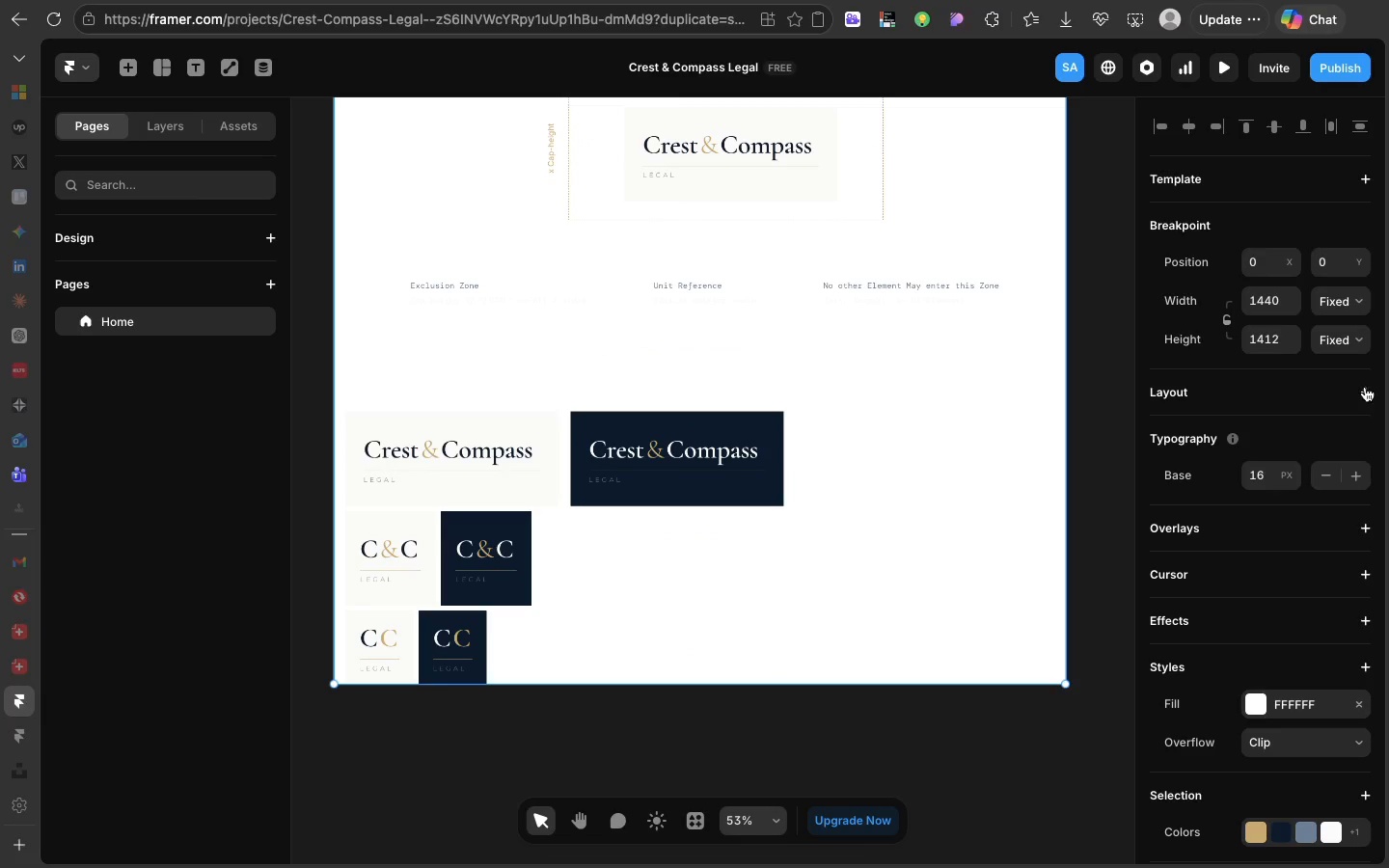 
left_click([1365, 384])
 